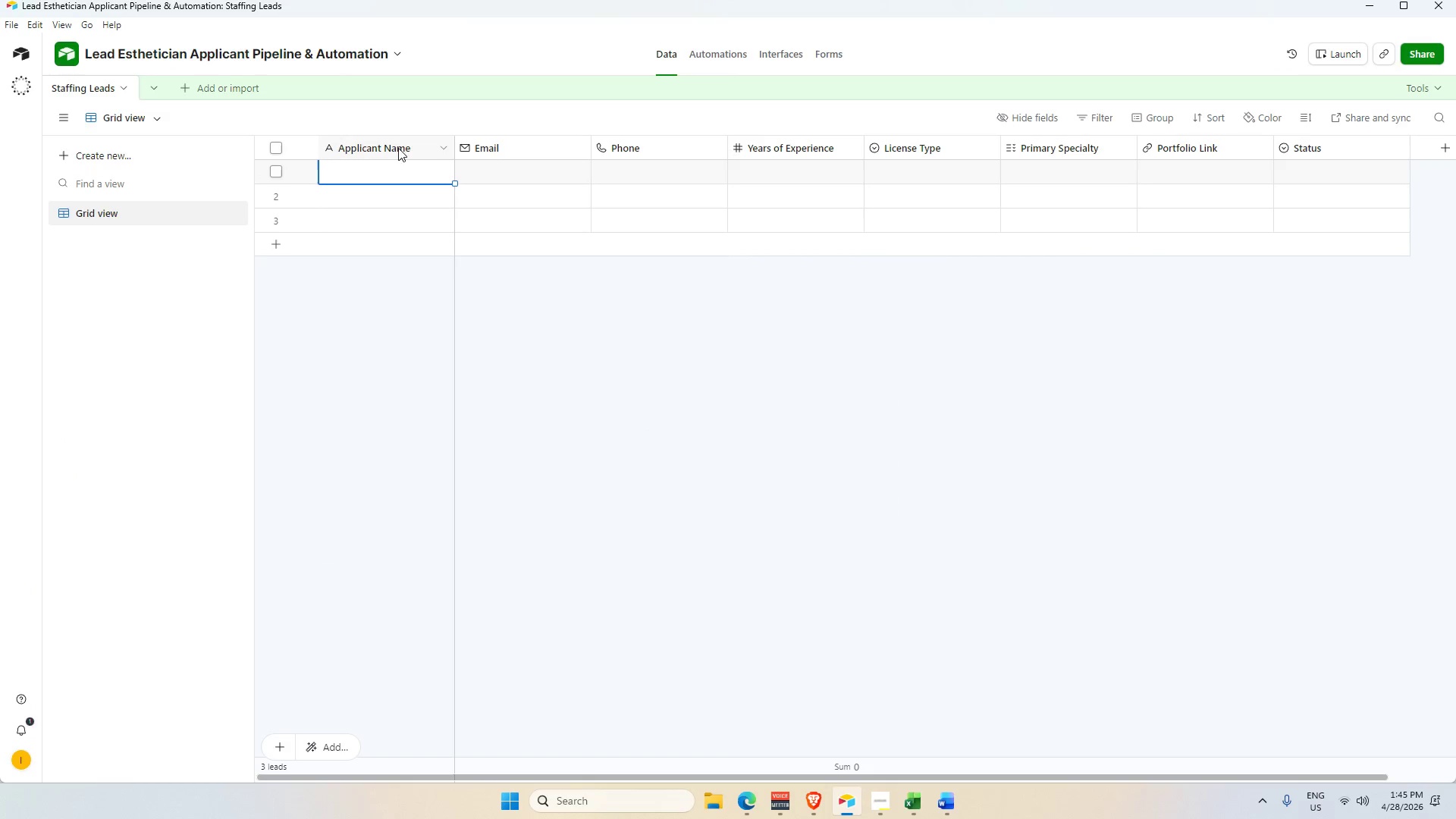 
left_click([398, 145])
 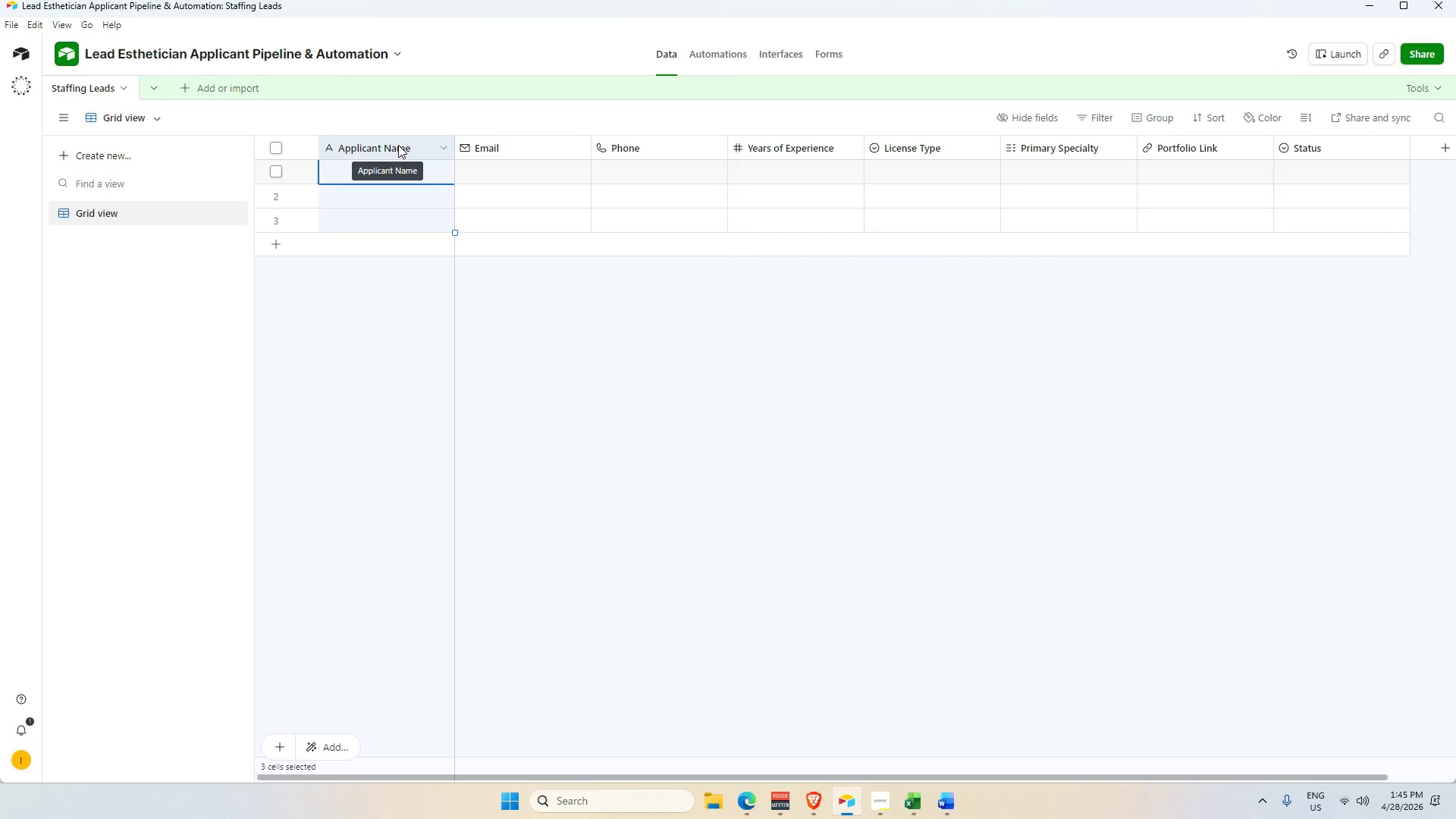 
key(Alt+Control+V)
 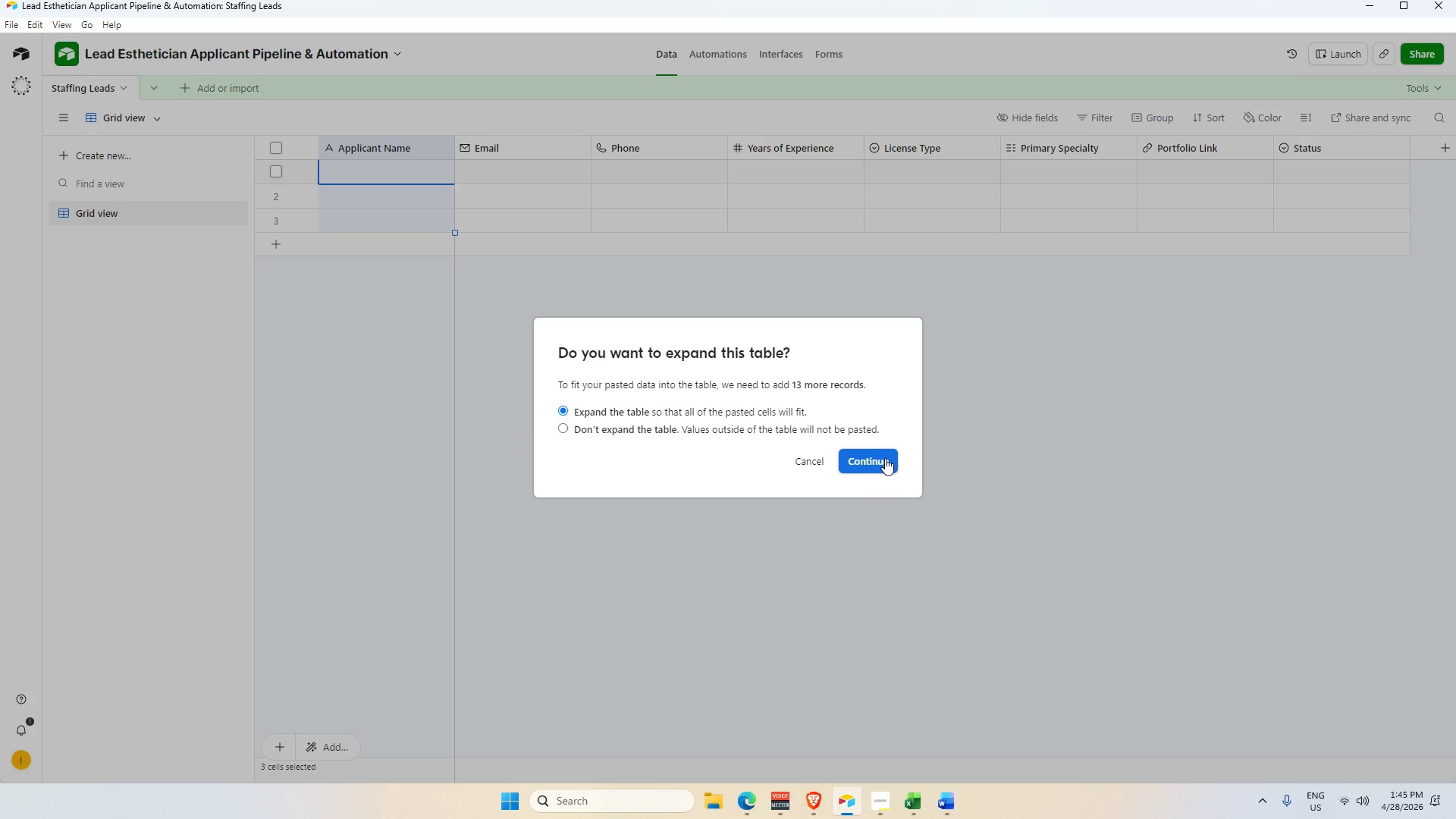 
left_click([888, 463])
 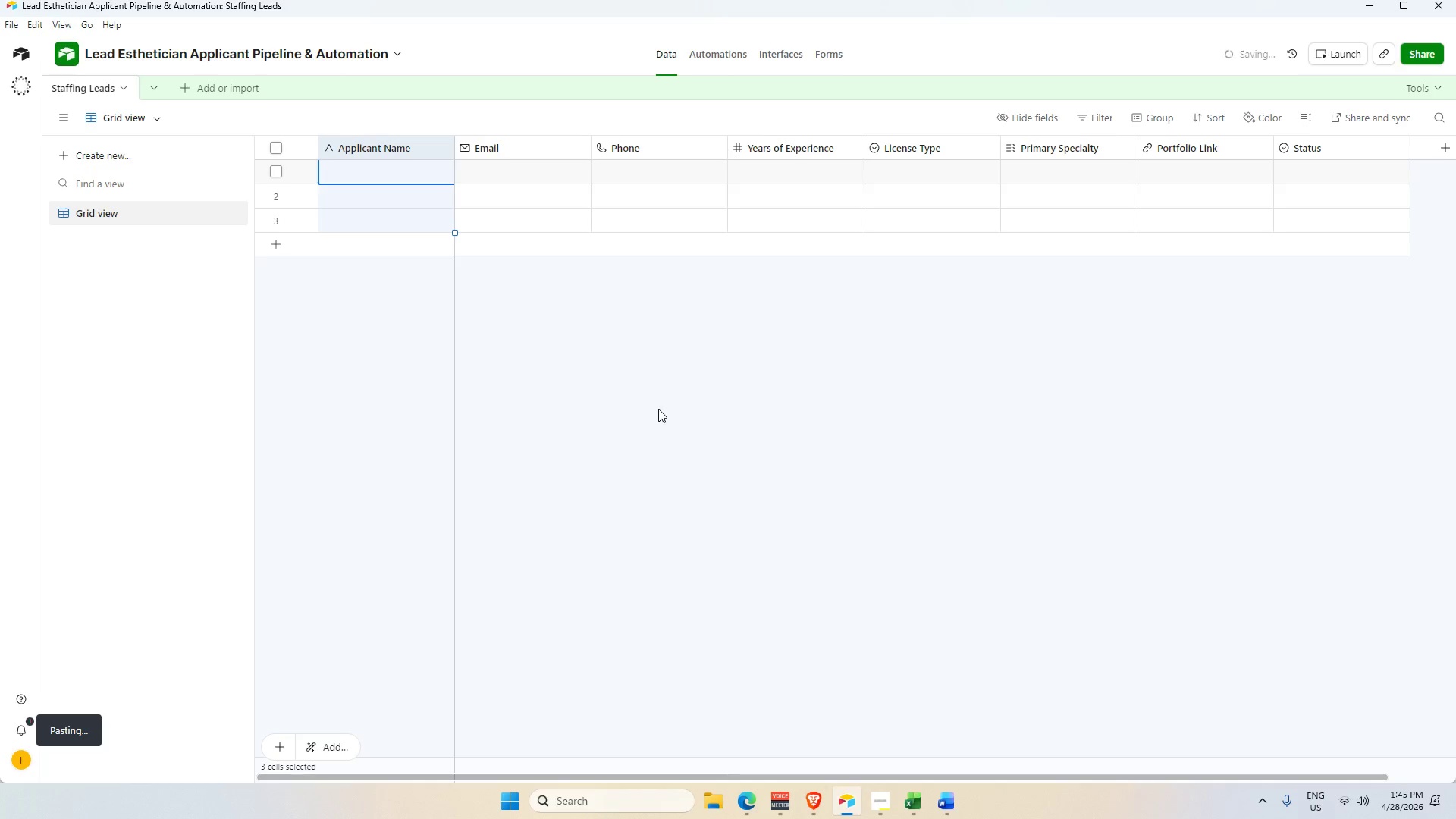 
wait(8.89)
 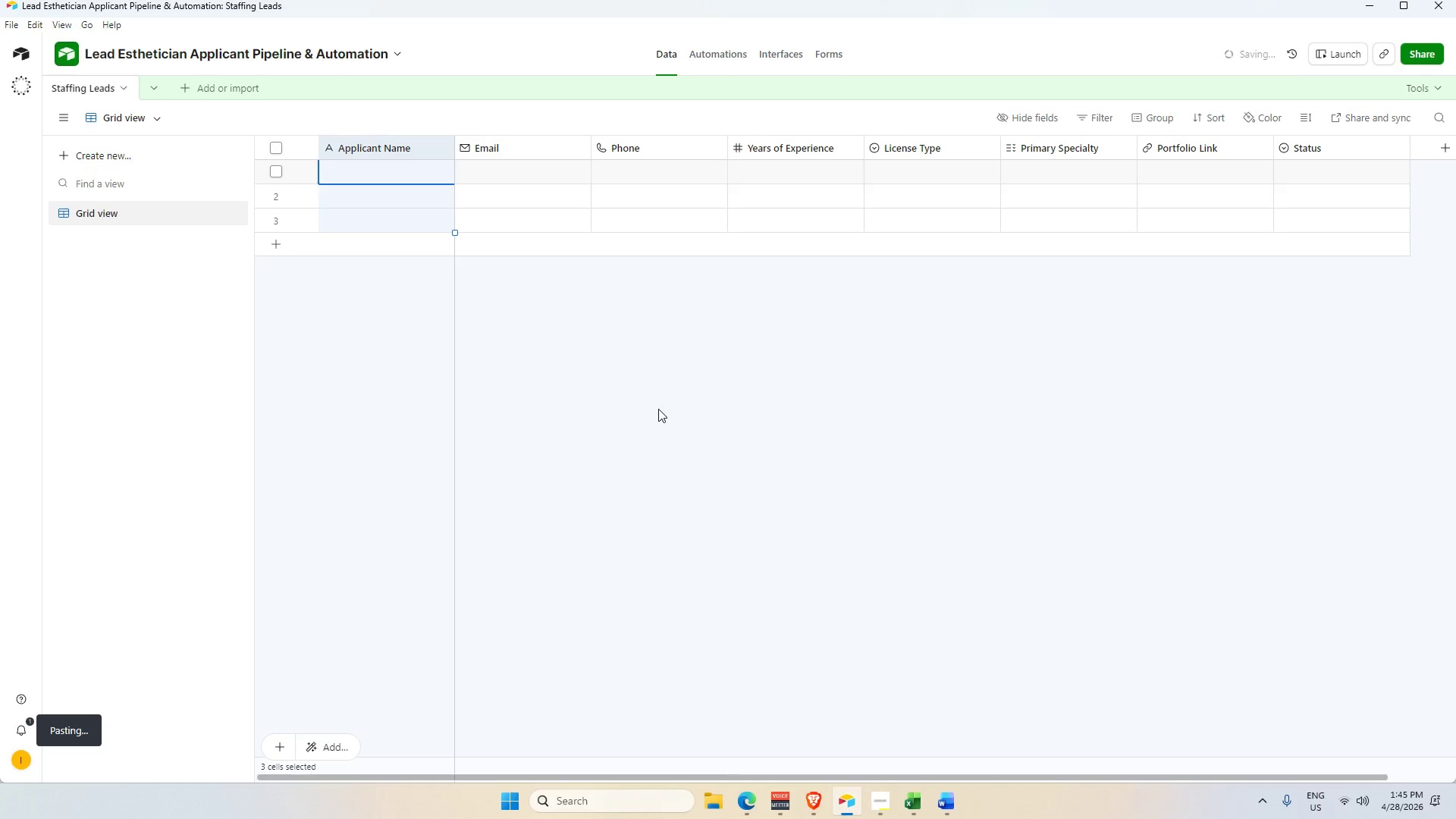 
left_click([1370, 811])
 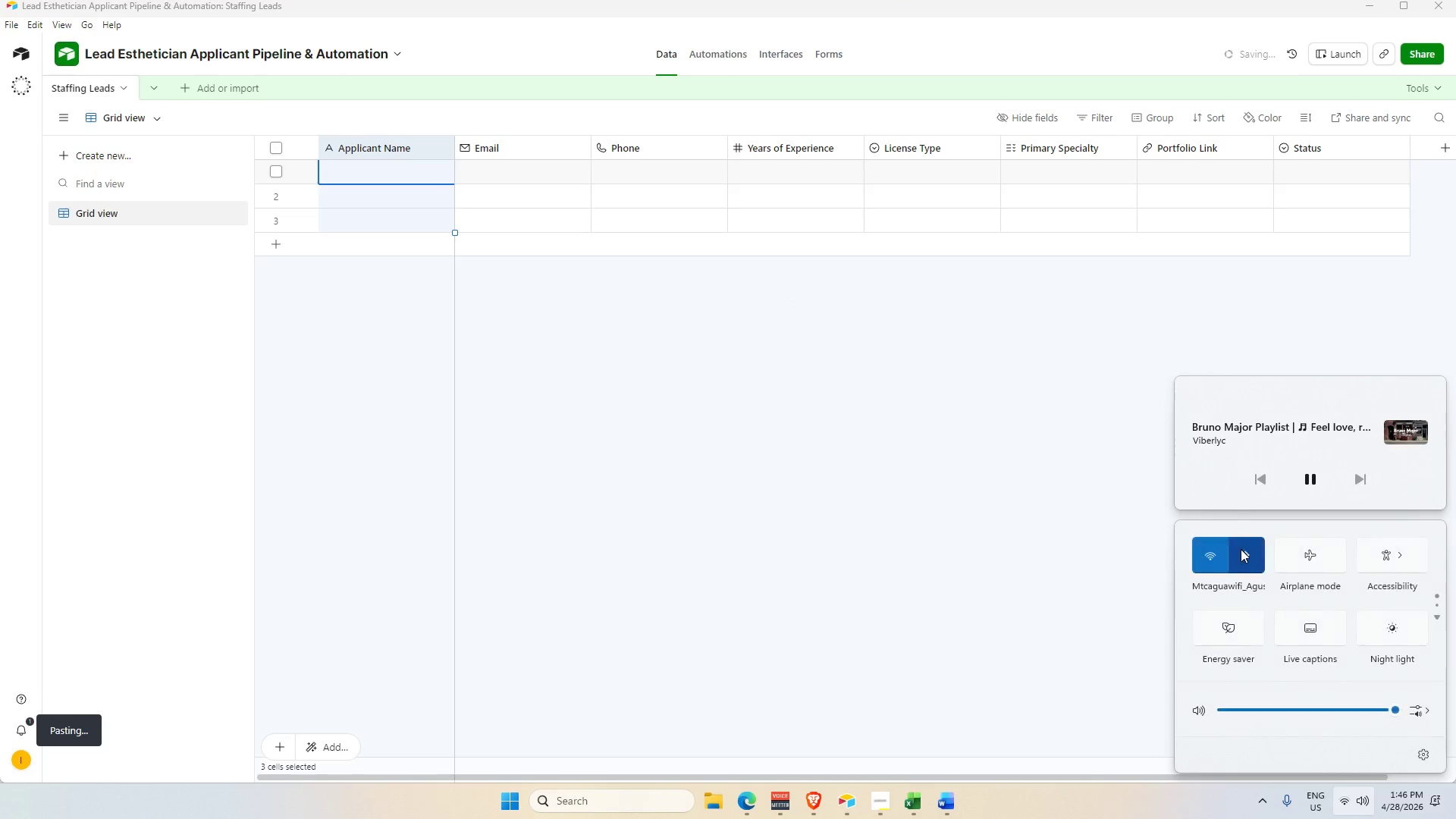 
left_click([1253, 551])
 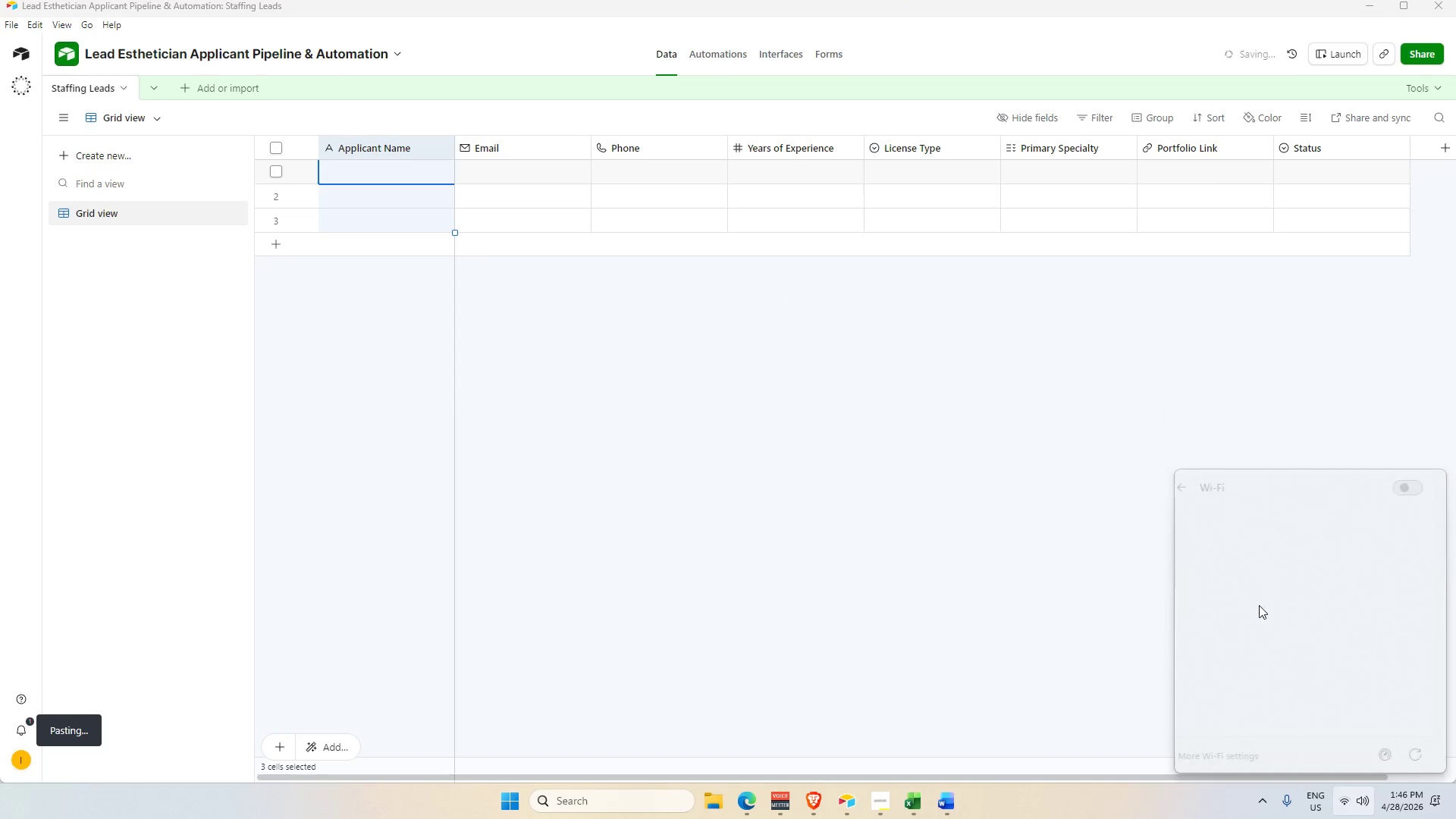 
mouse_move([1243, 598])
 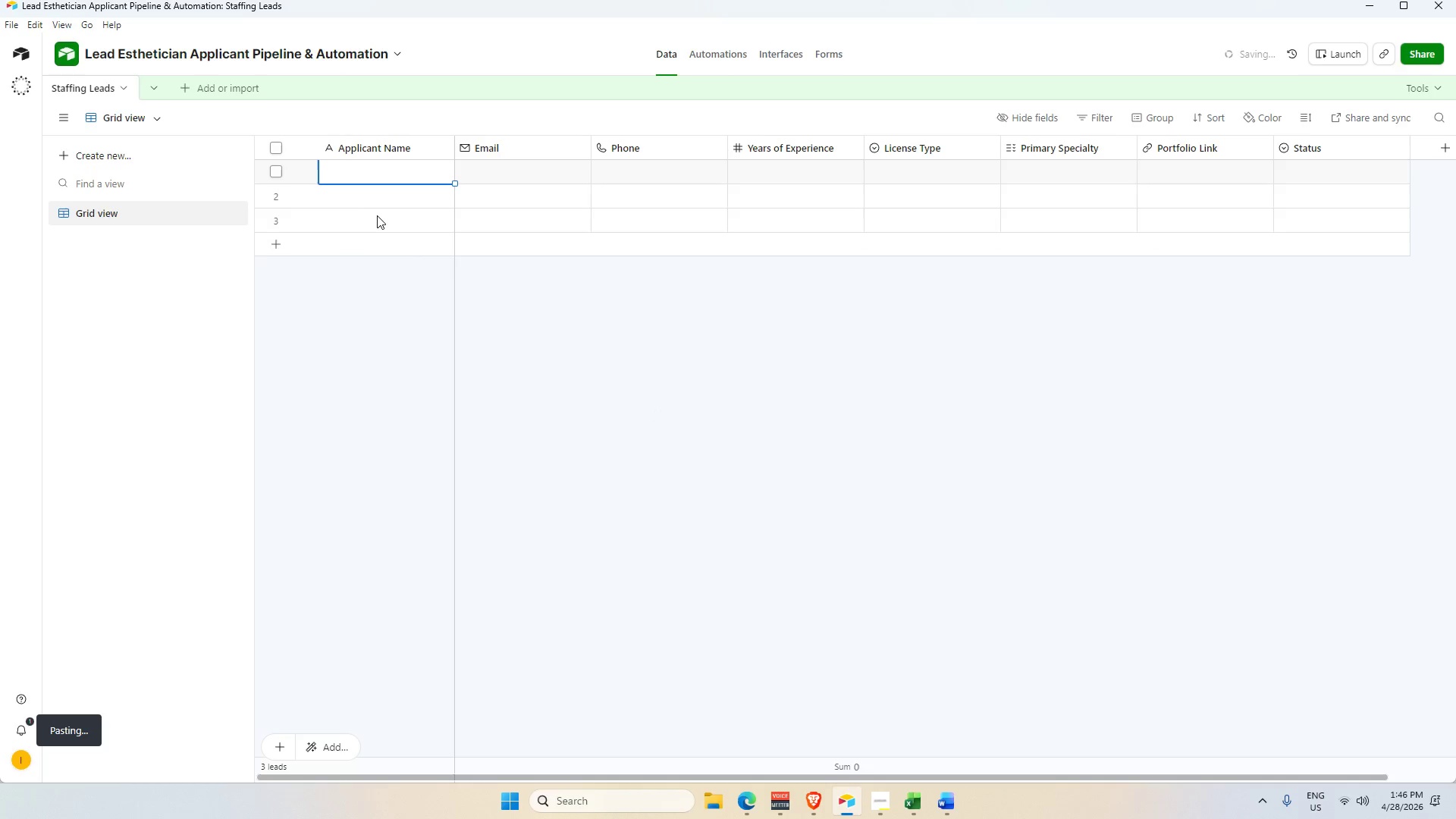 
wait(9.18)
 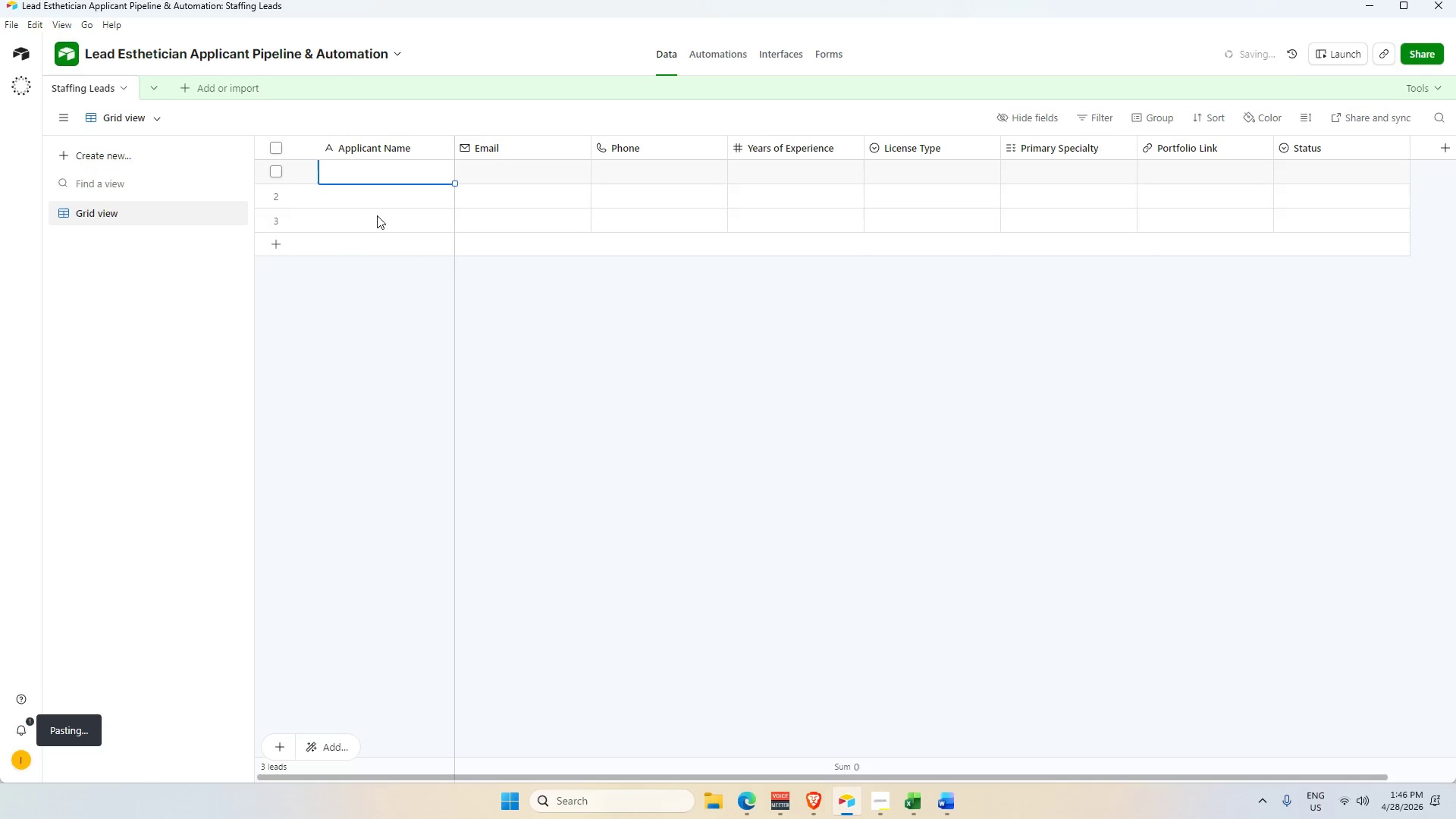 
key(Alt+AltLeft)
 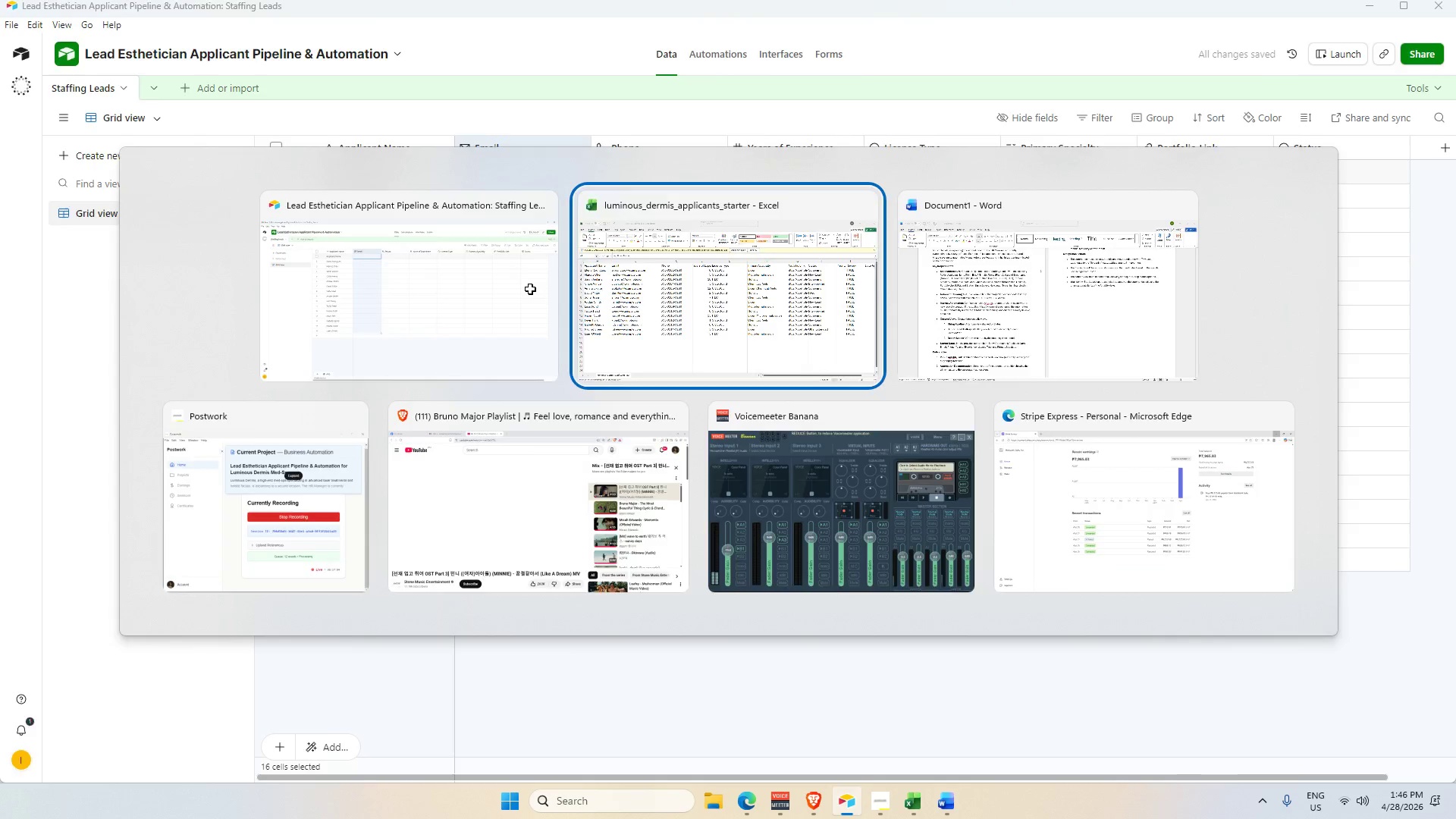 
key(Alt+Tab)
 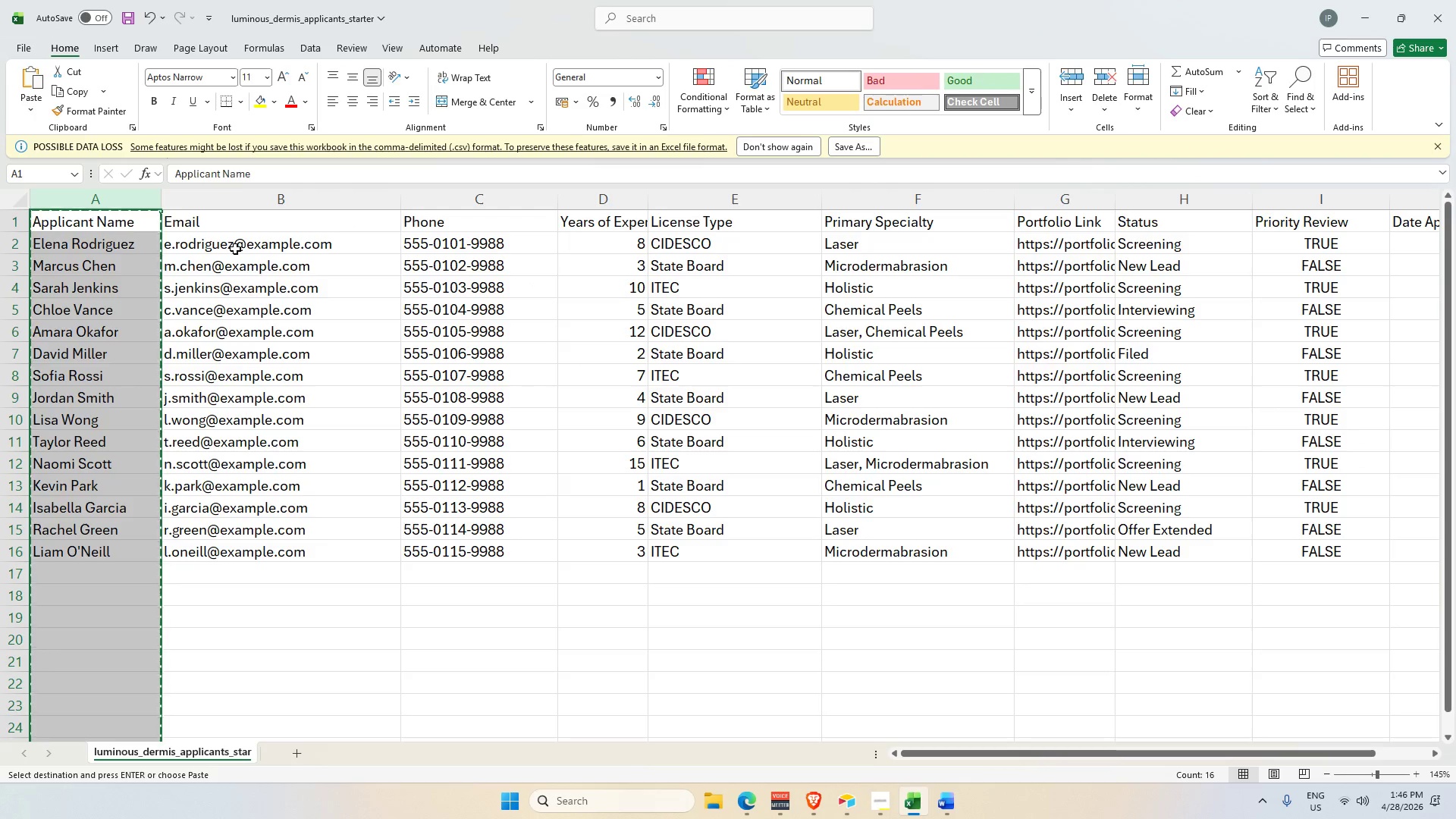 
left_click([224, 223])
 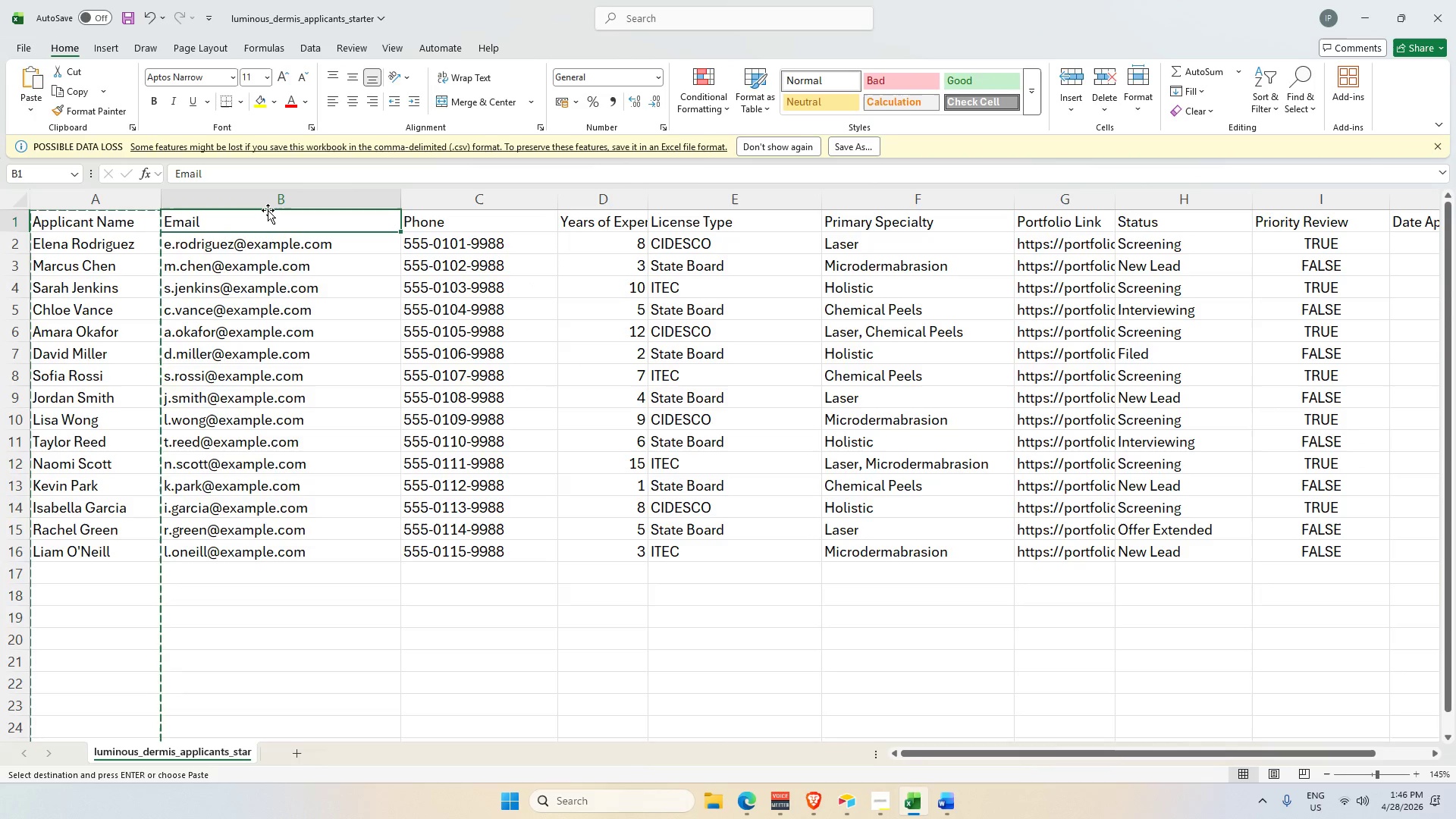 
left_click([268, 209])
 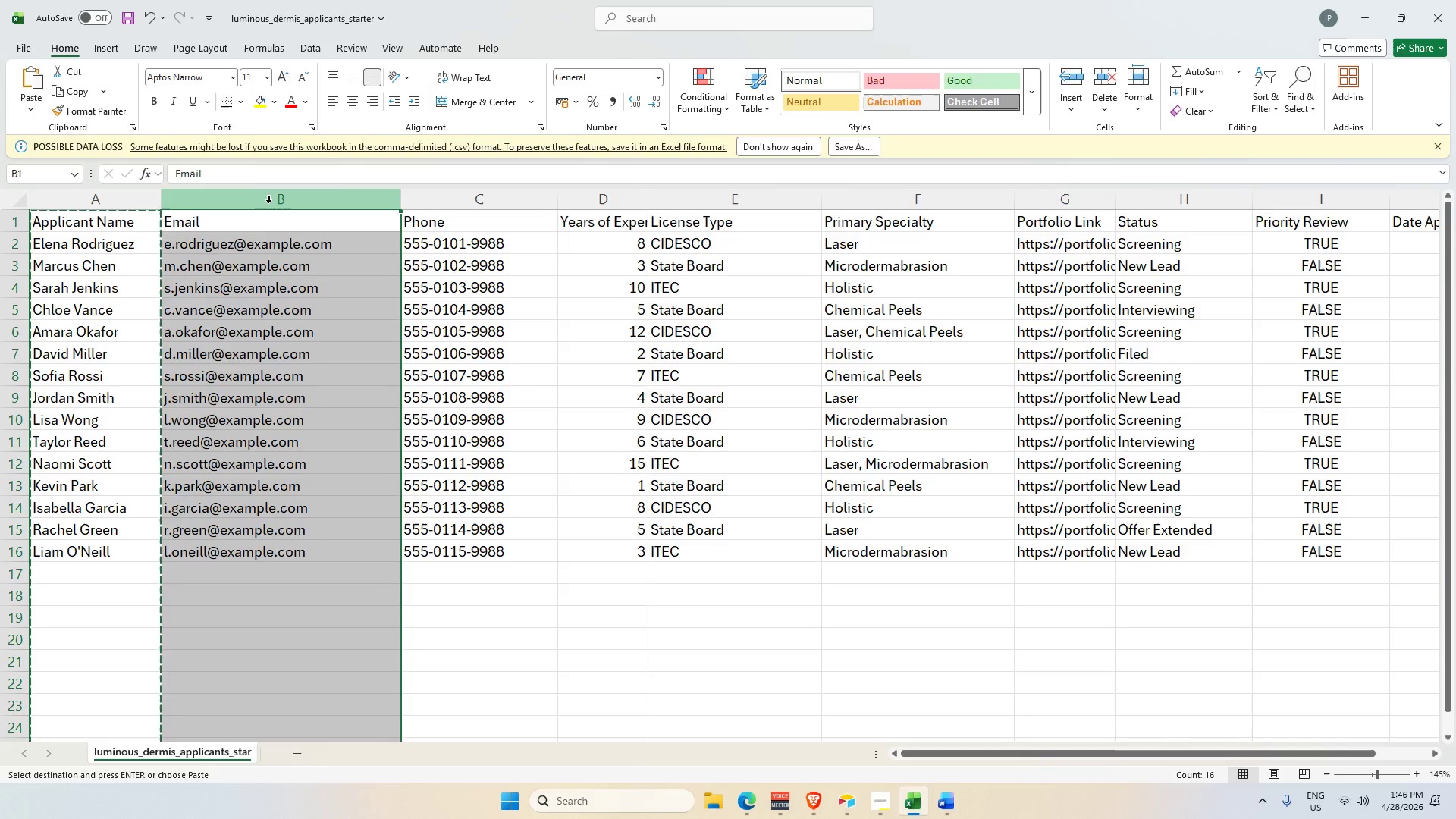 
key(Control+C)
 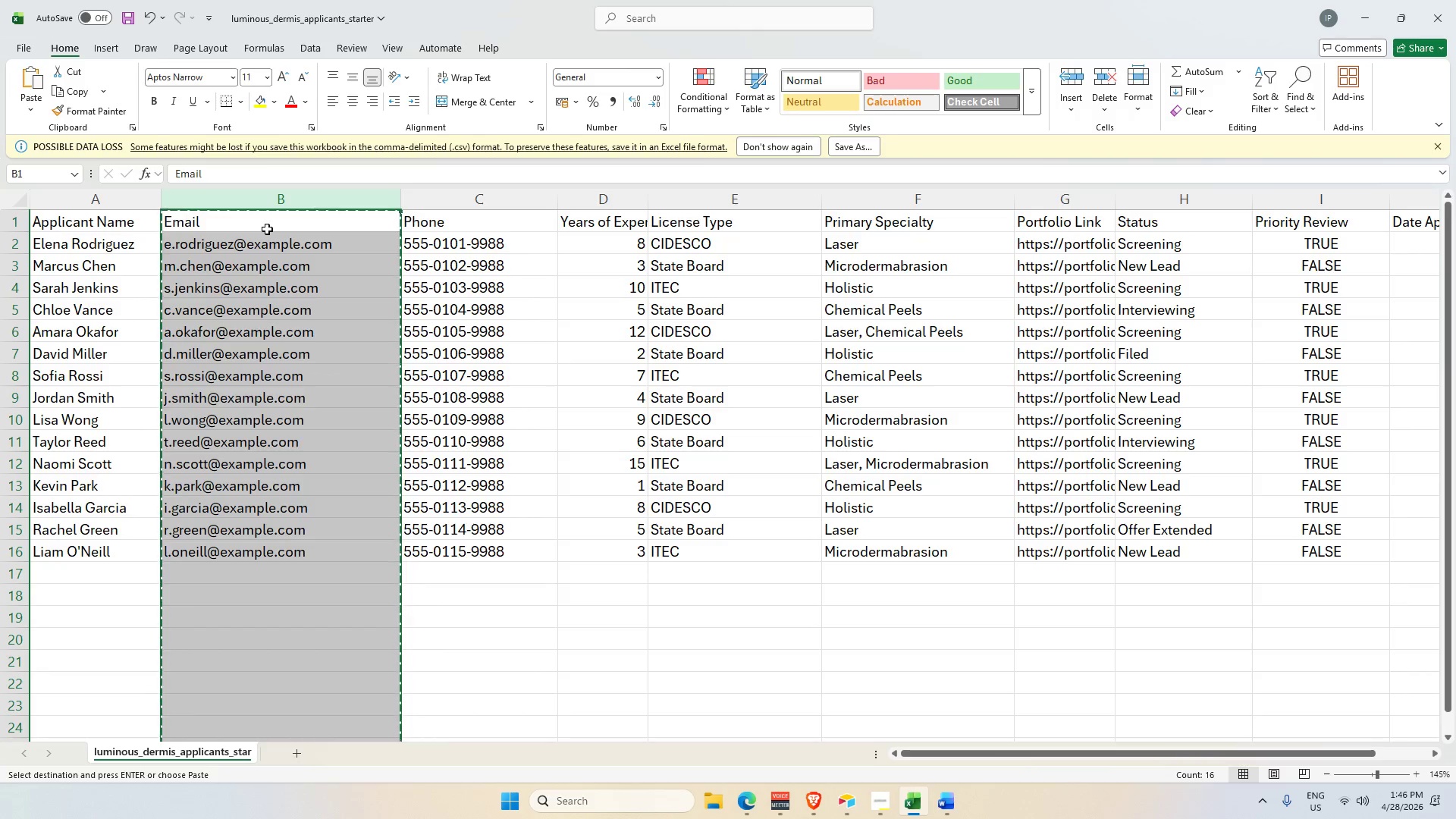 
wait(9.48)
 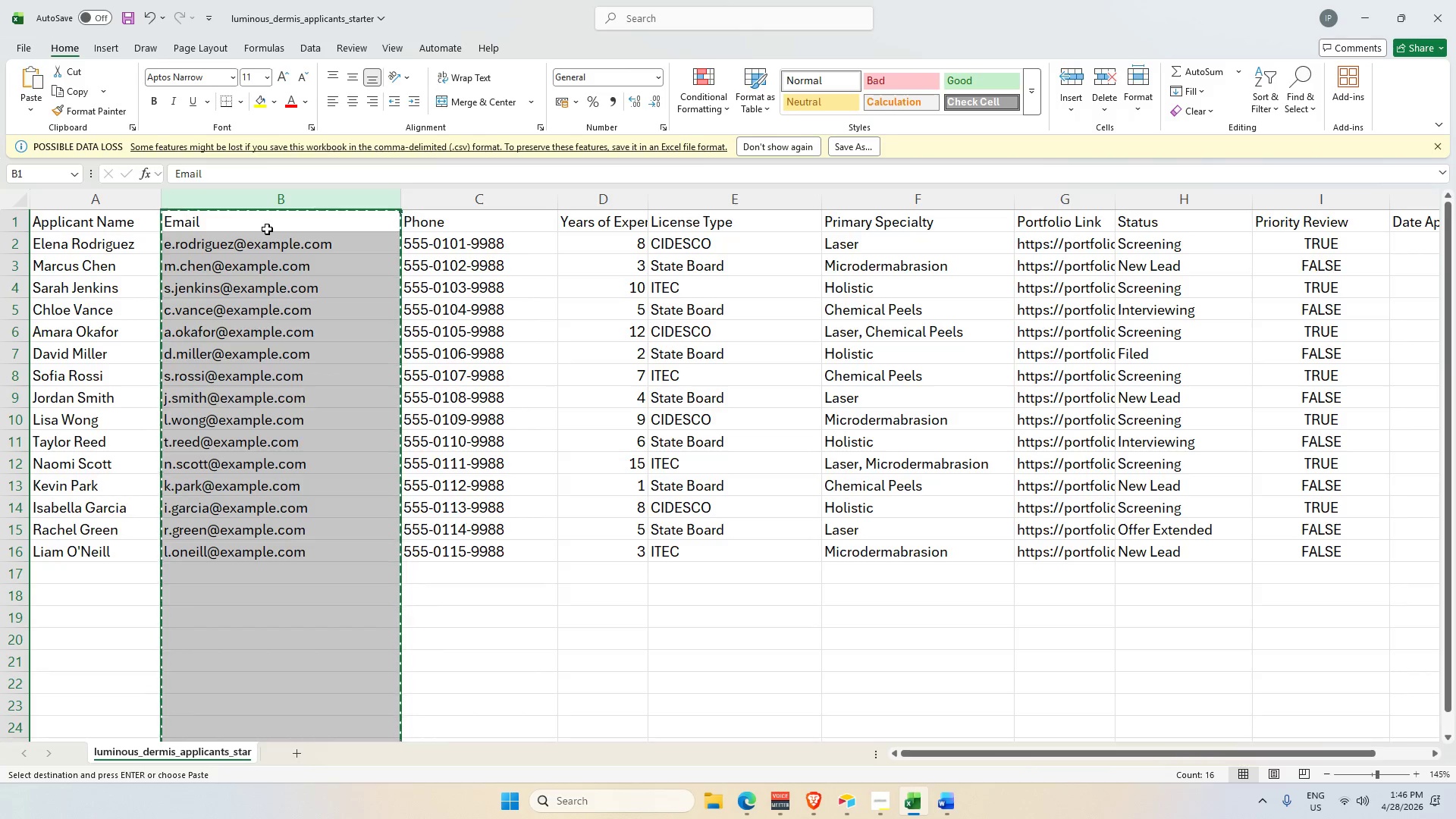 
key(Alt+AltLeft)
 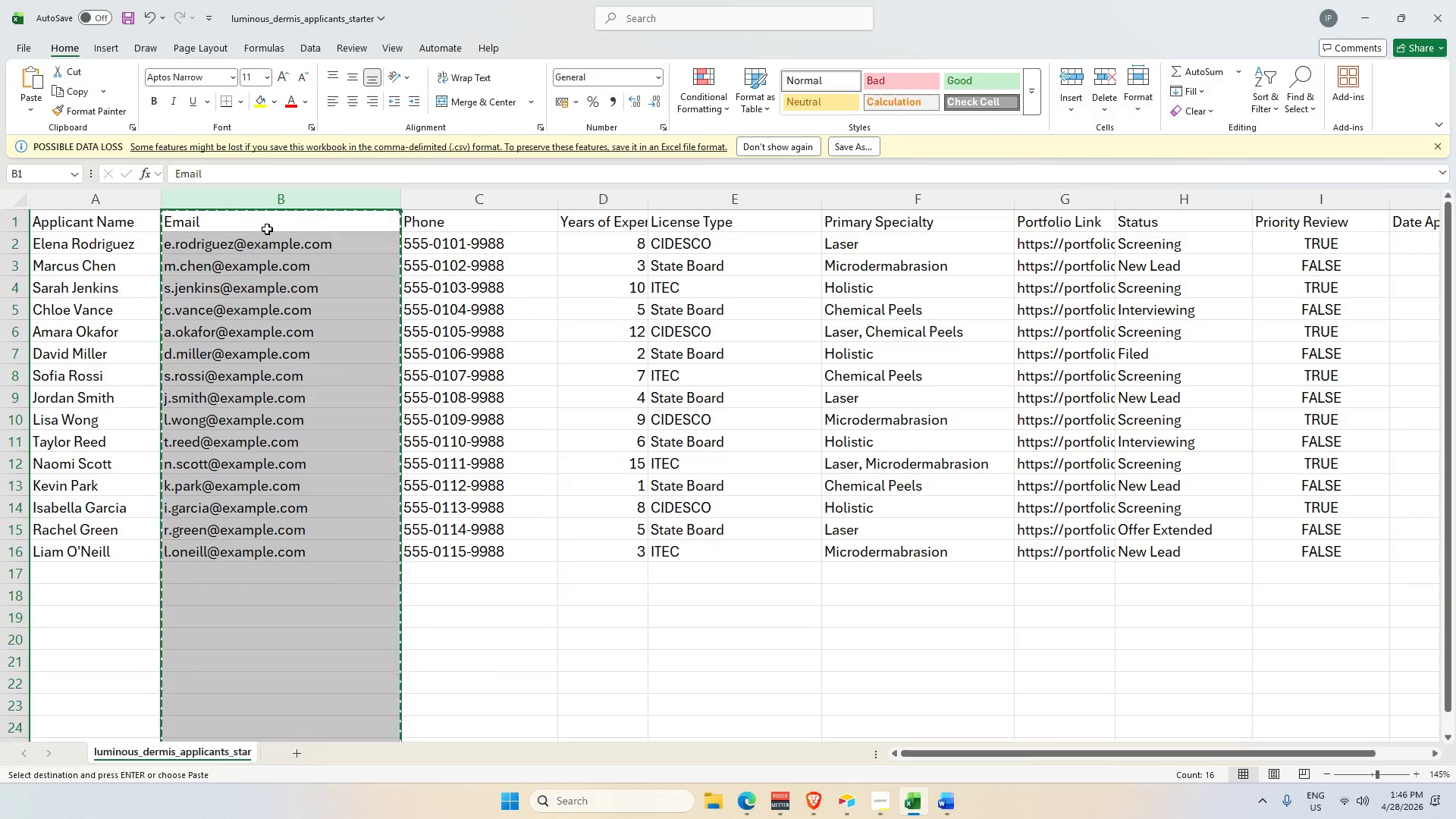 
key(Alt+Tab)
 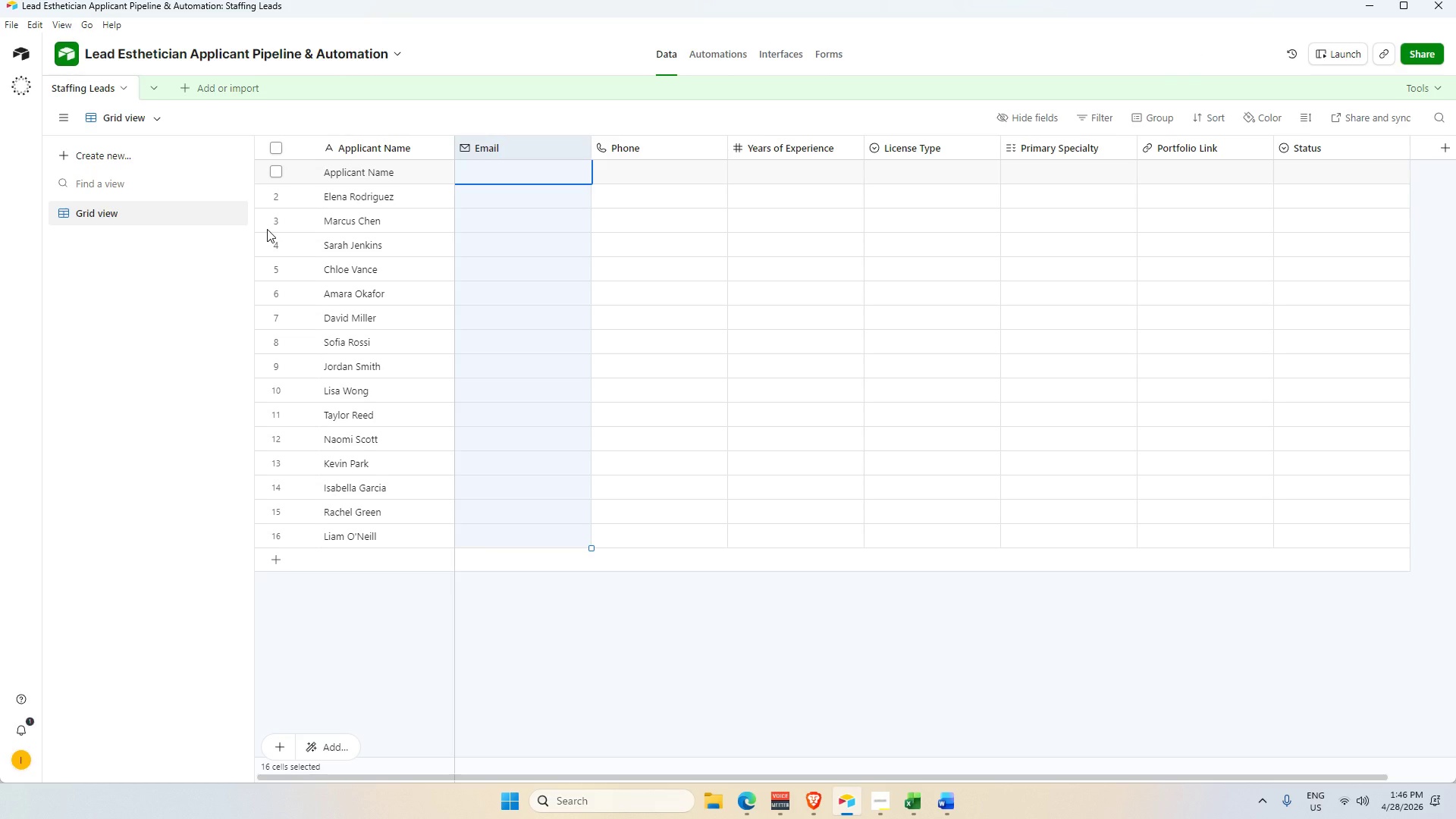 
key(Alt+Control+V)
 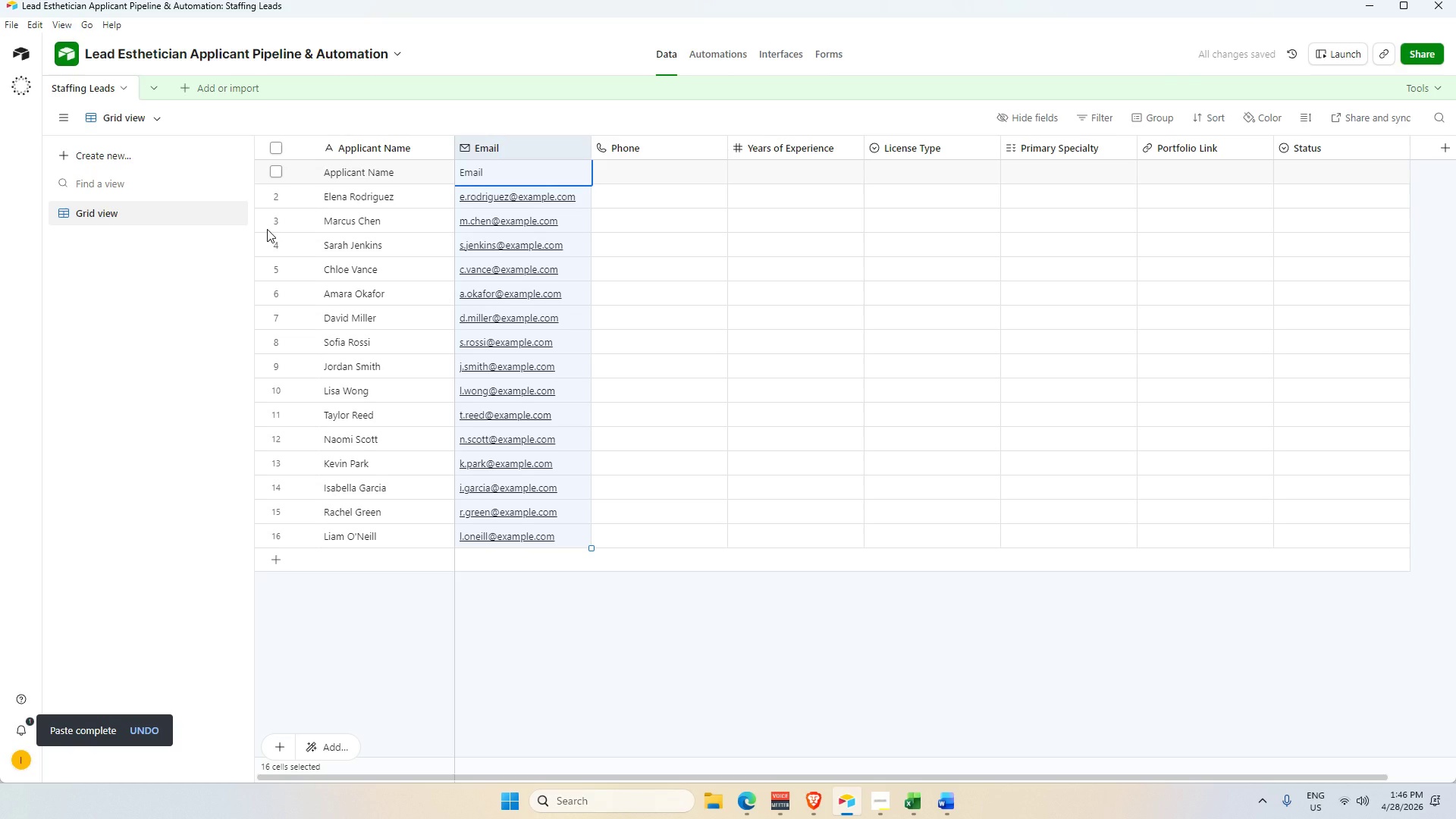 
key(Alt+AltLeft)
 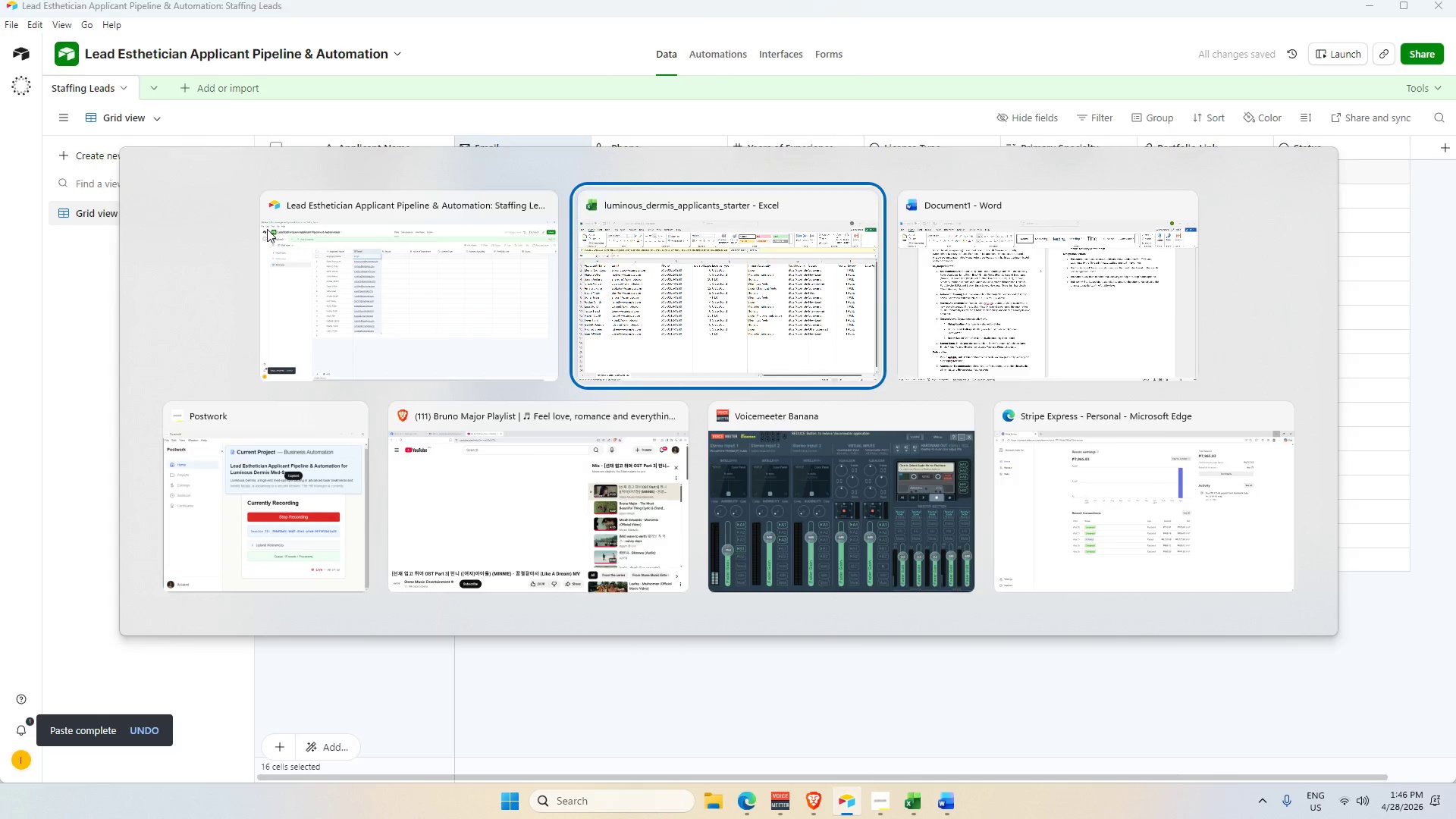 
key(Alt+Tab)
 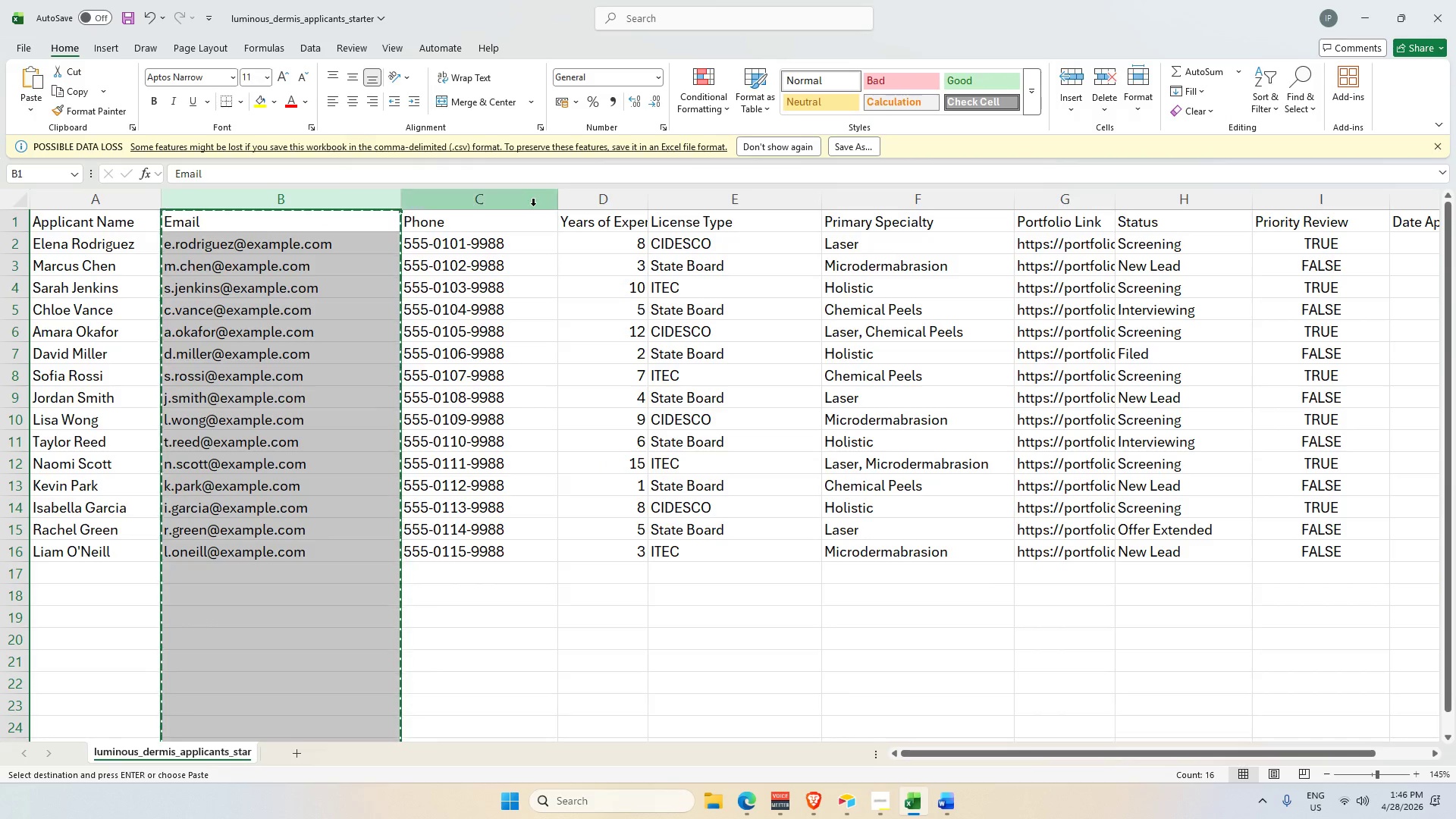 
left_click([522, 209])
 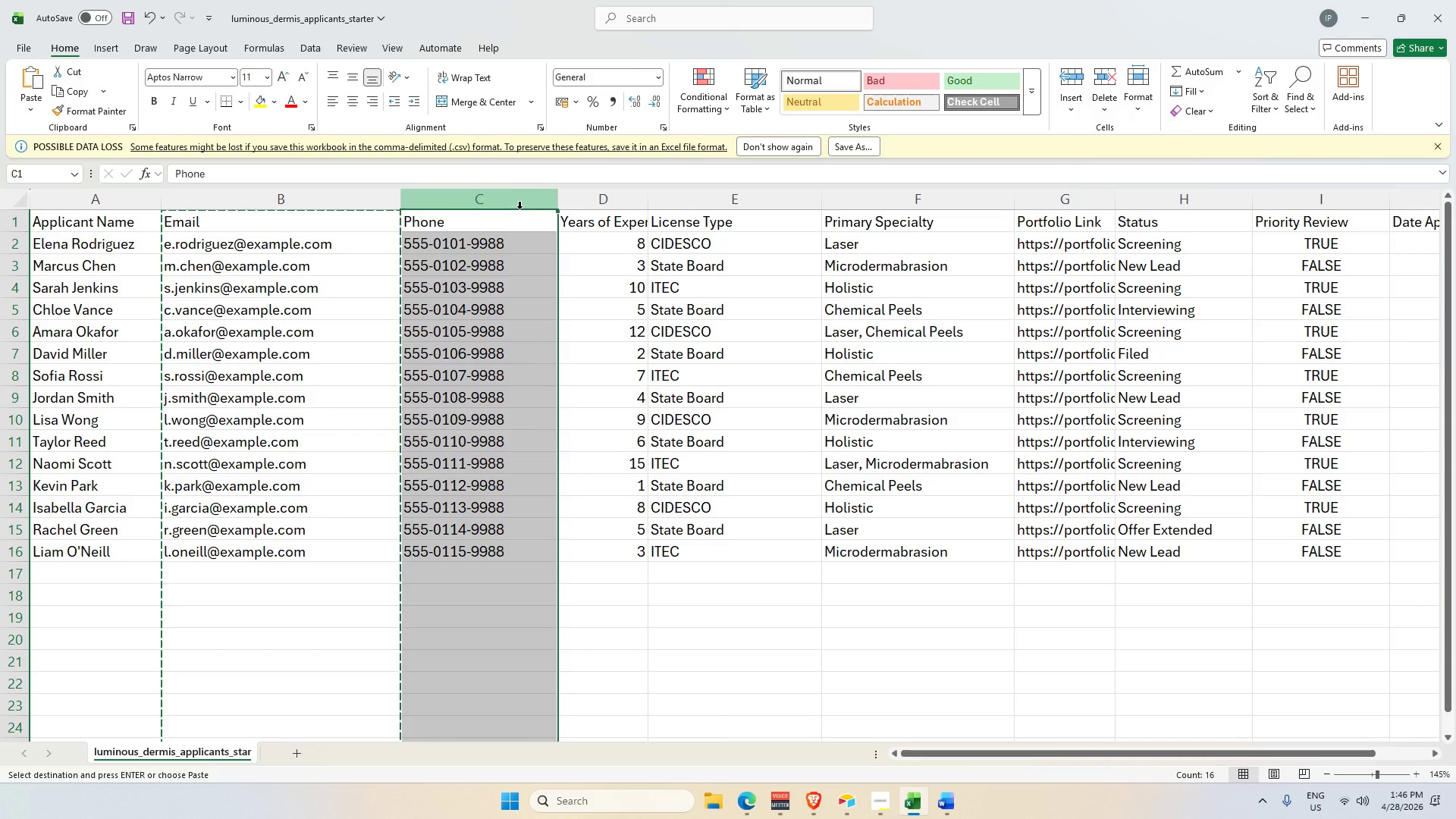 
key(Control+ControlLeft)
 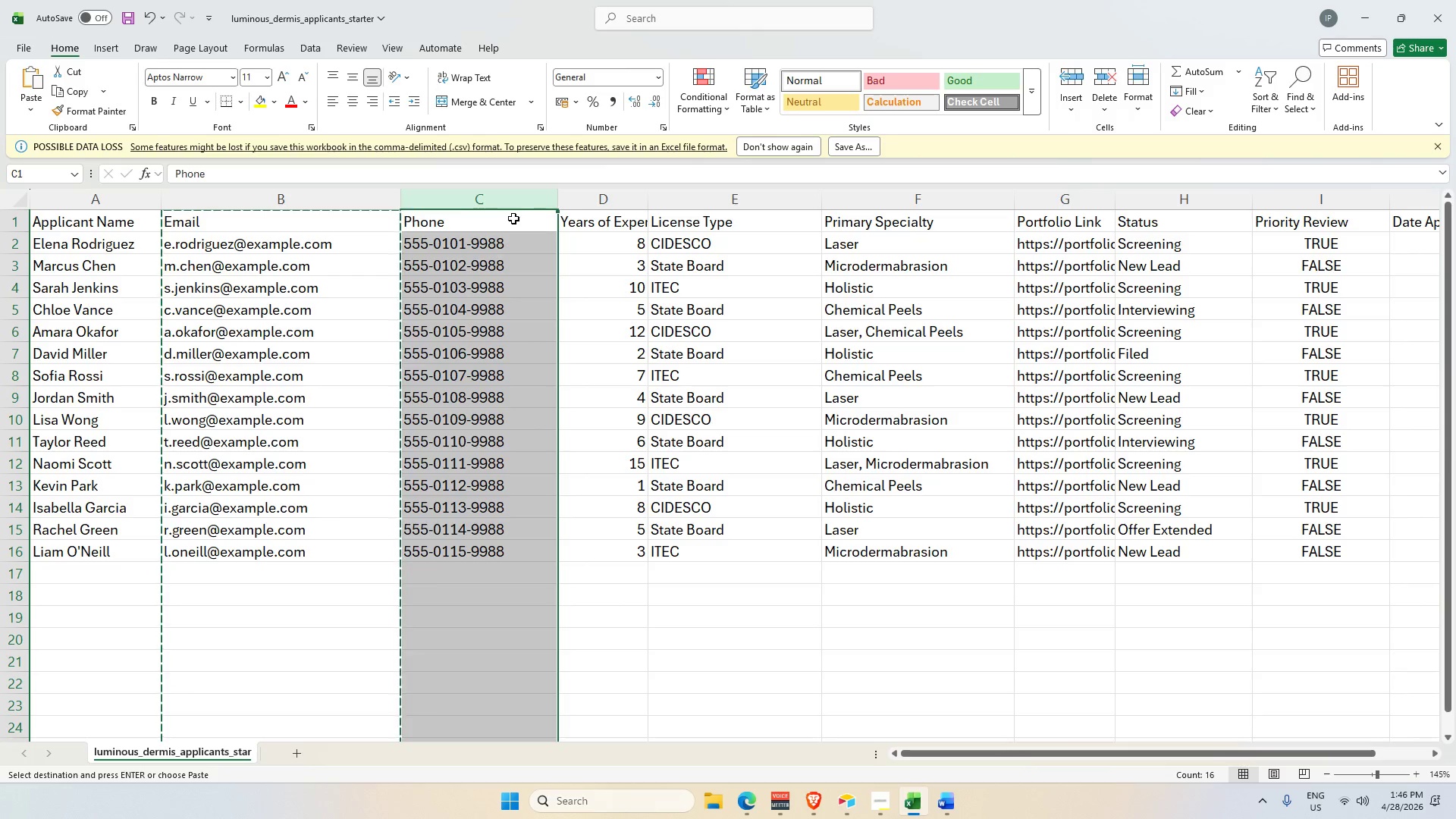 
key(Control+C)
 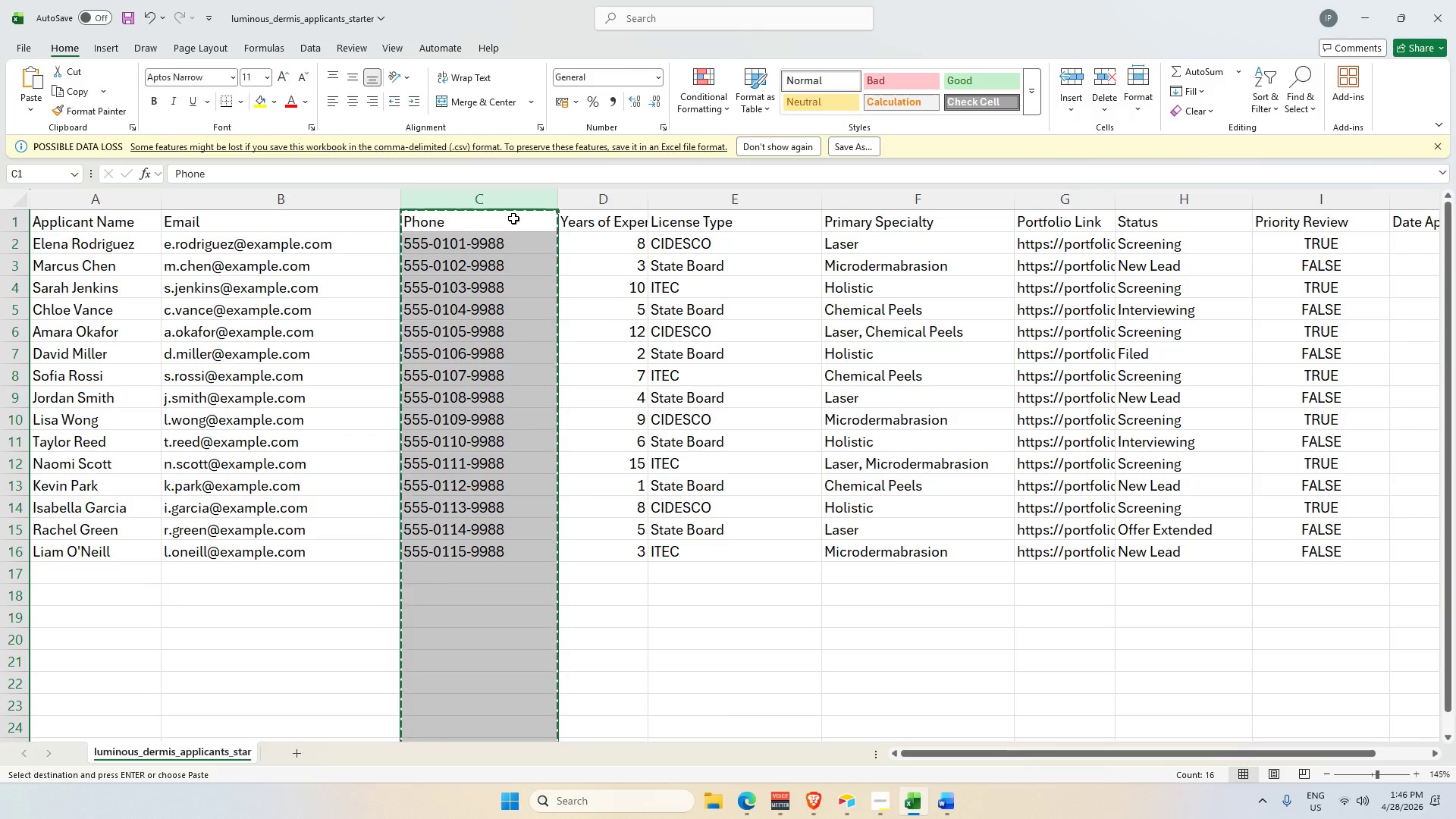 
key(Alt+AltLeft)
 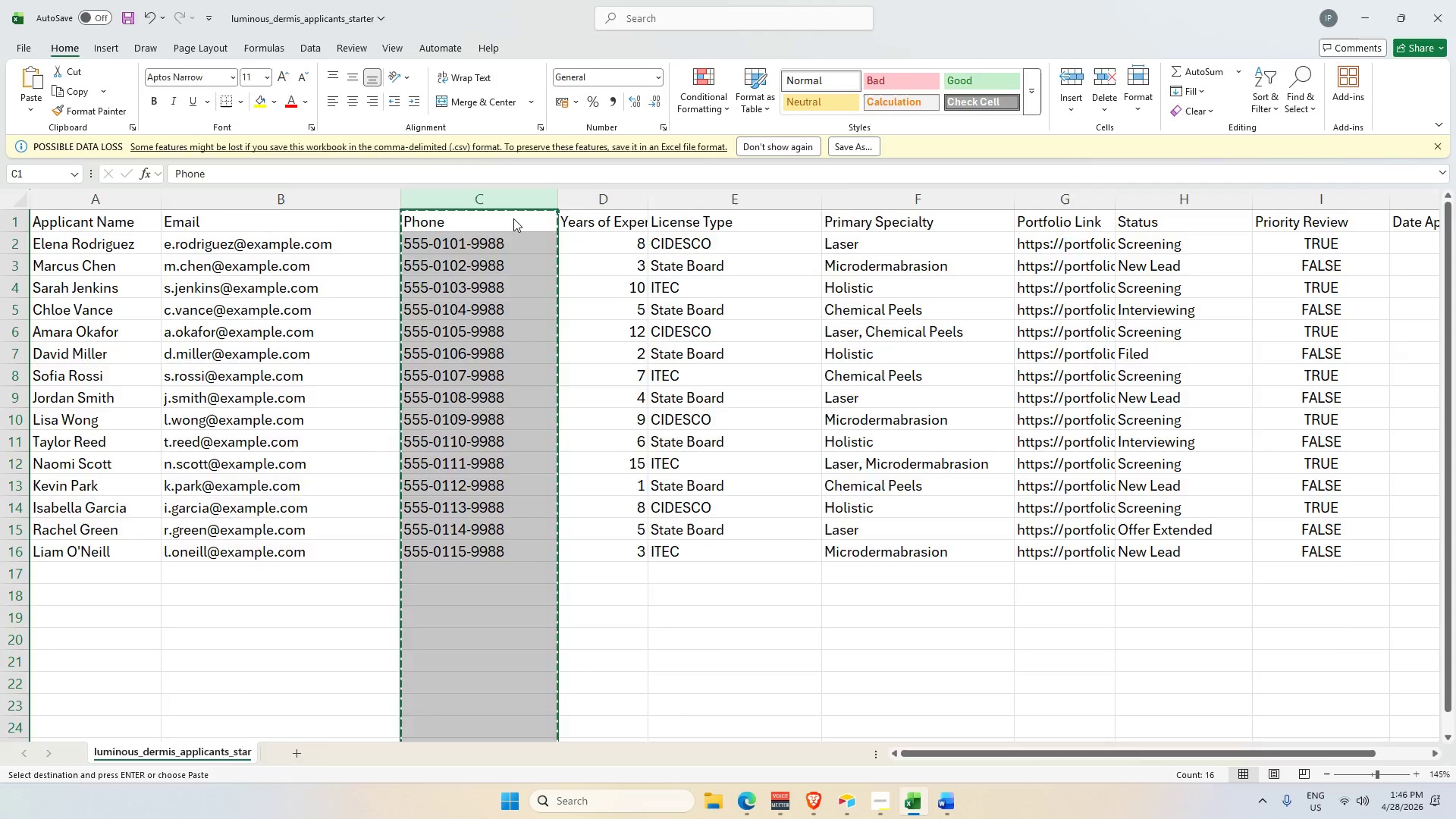 
key(Alt+Tab)
 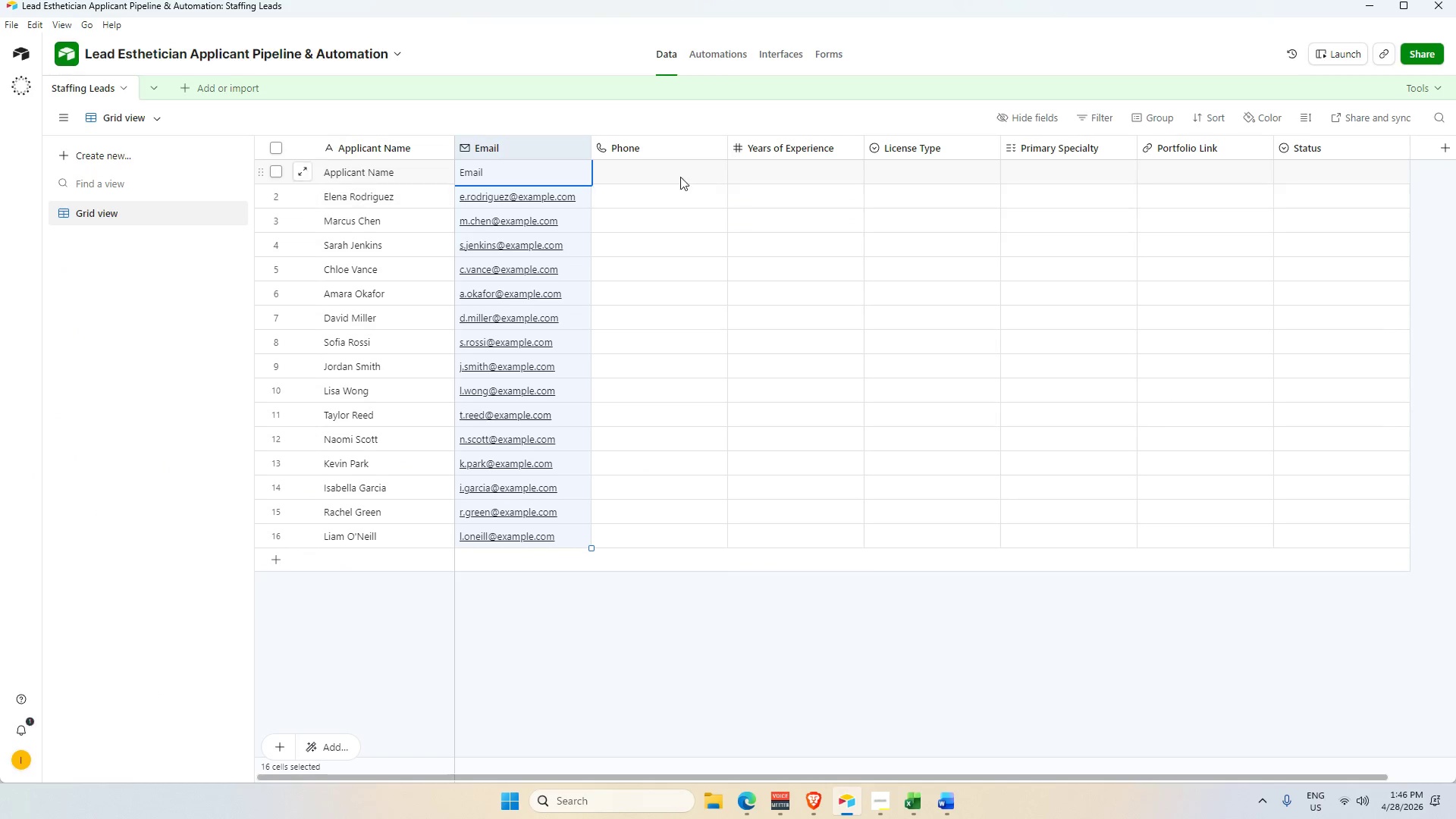 
left_click([673, 142])
 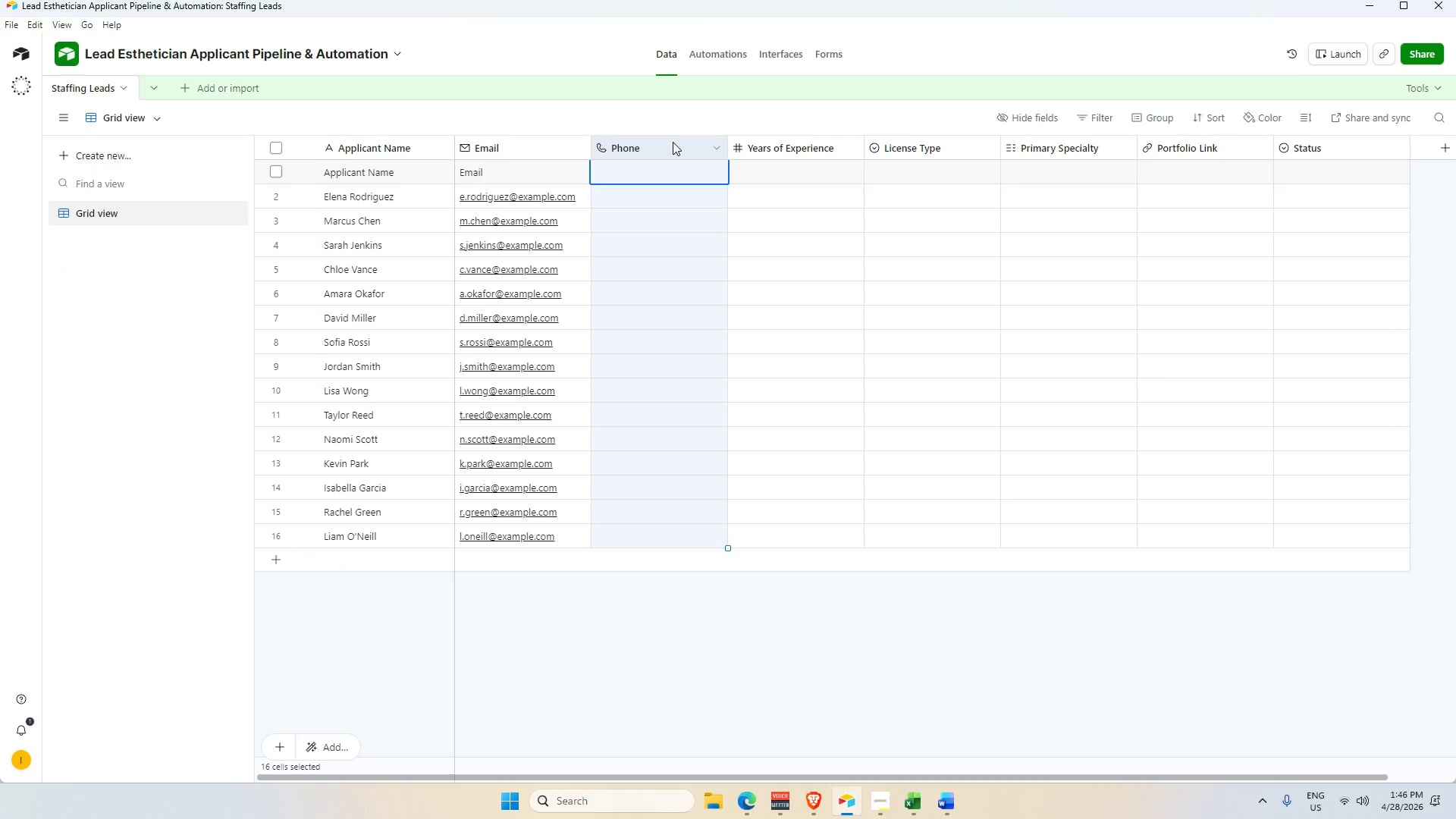 
key(Control+V)
 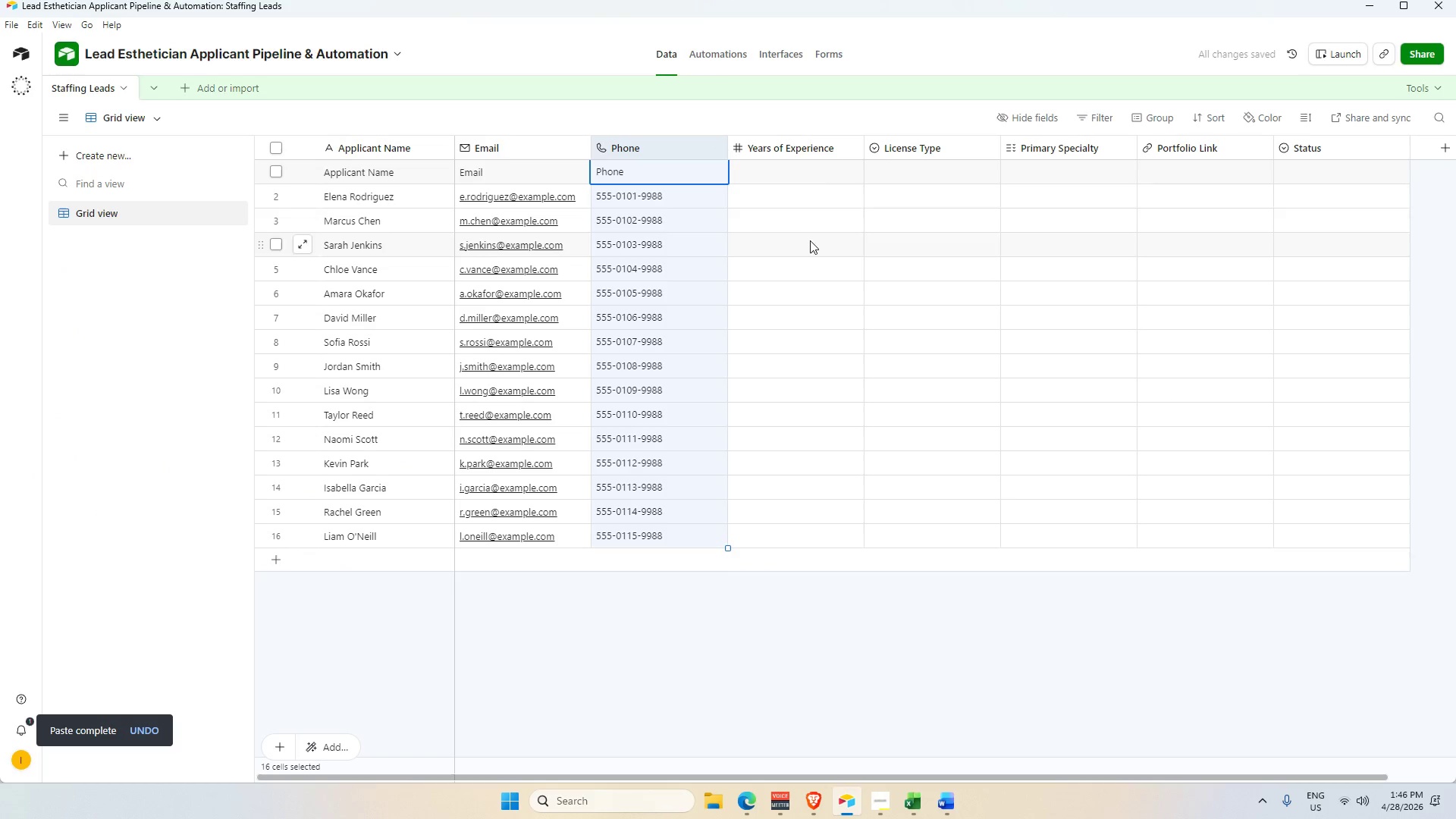 
left_click([820, 139])
 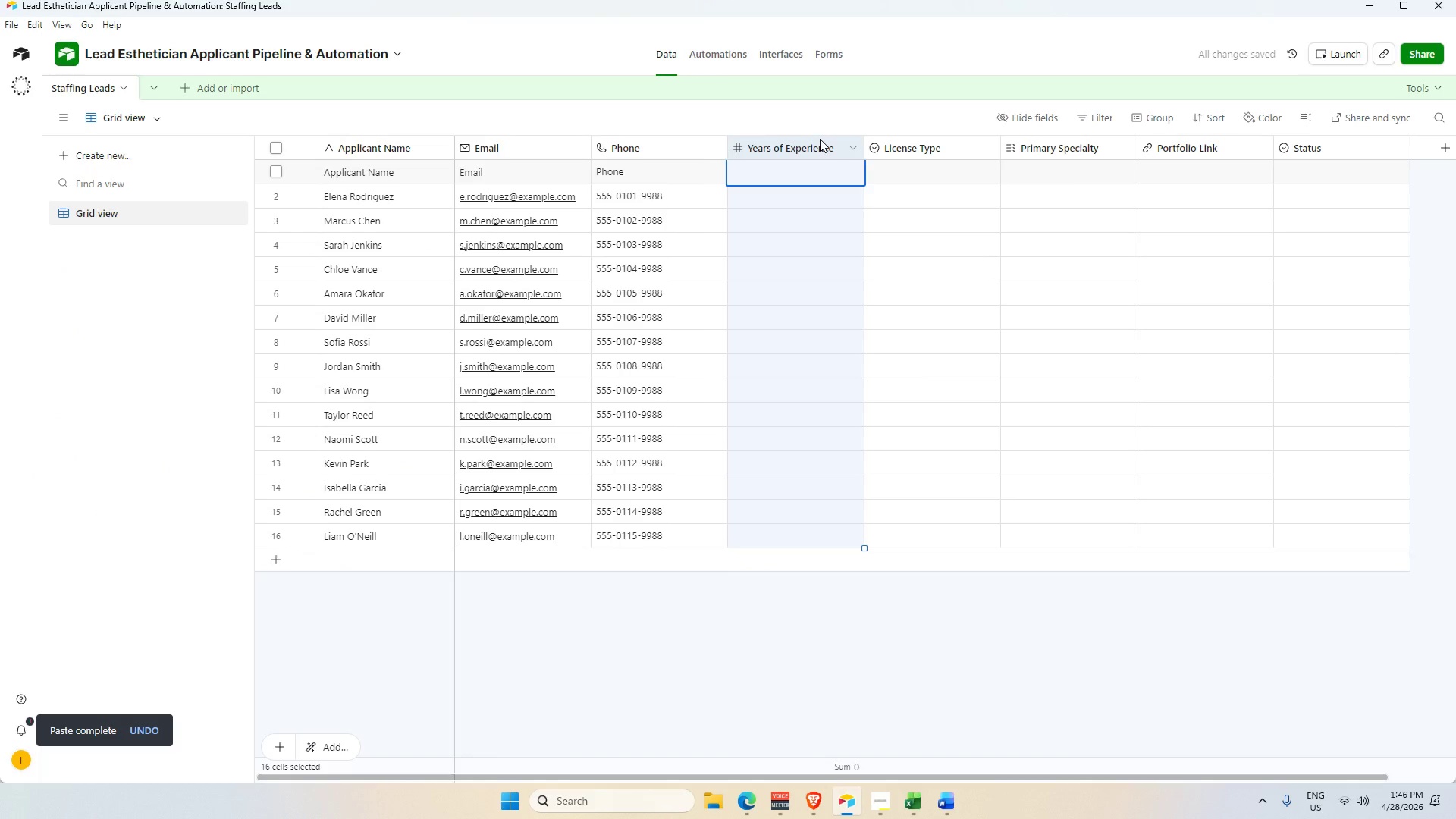 
key(Tab)
 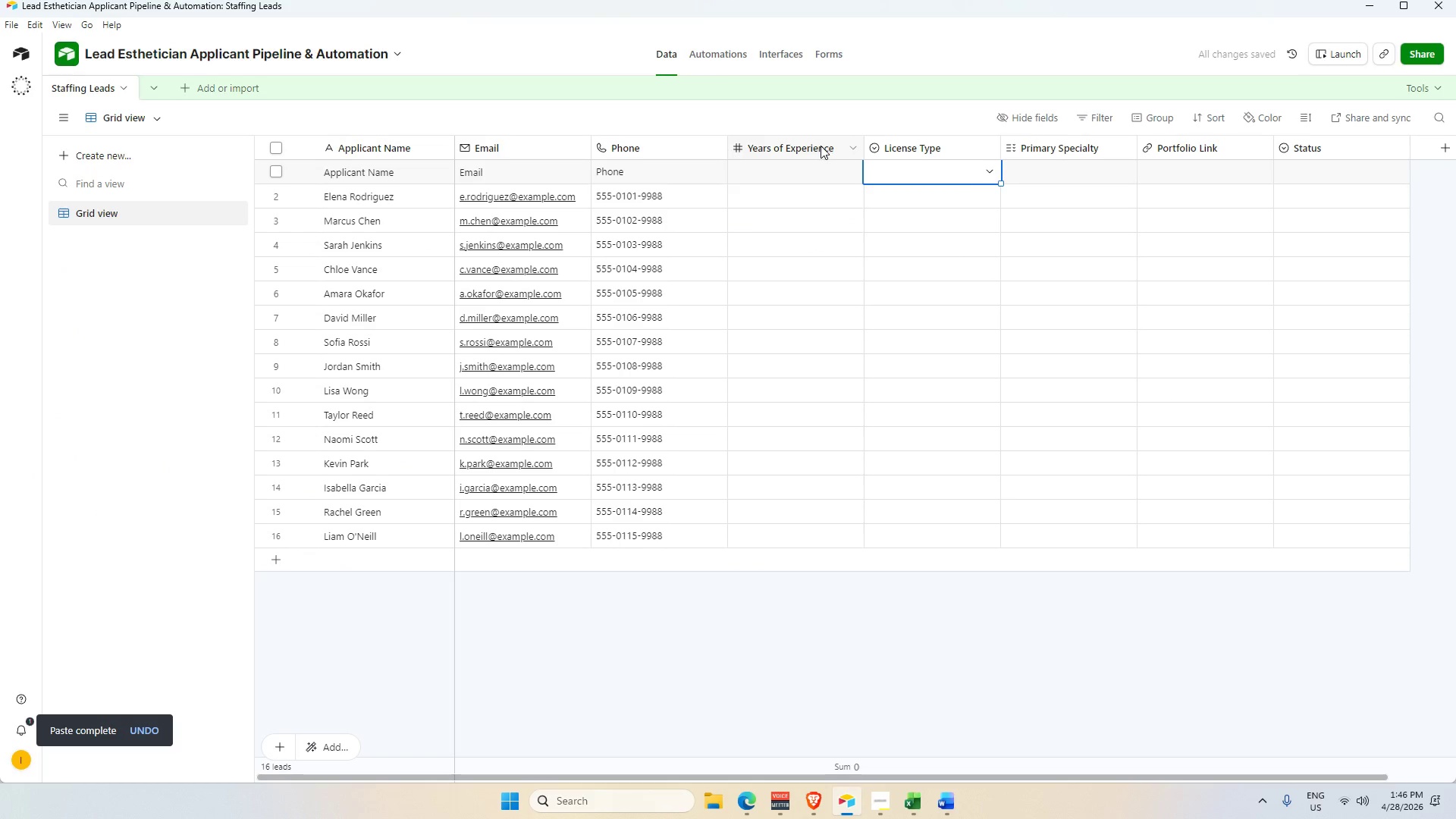 
left_click([821, 146])
 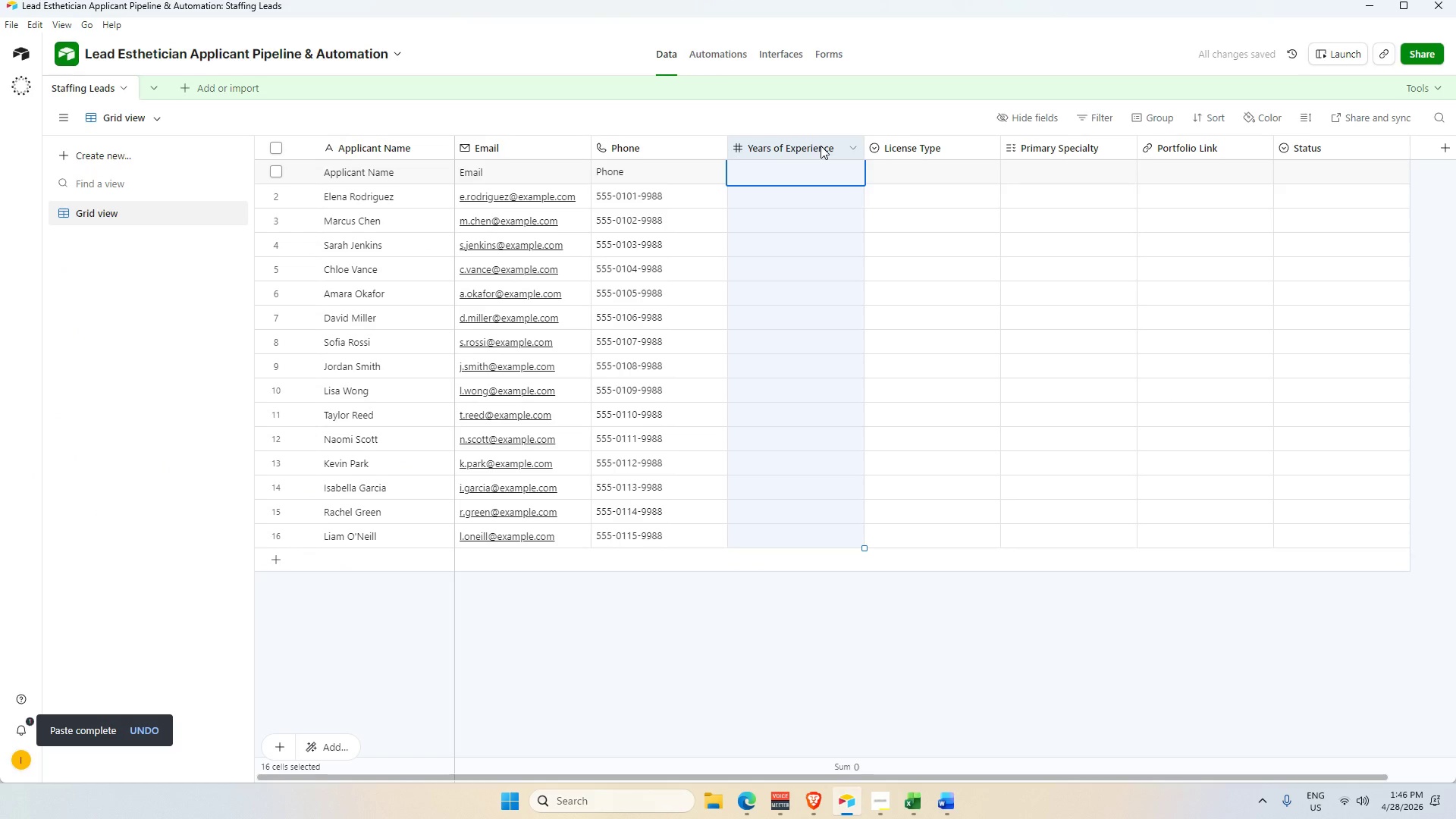 
key(Alt+AltLeft)
 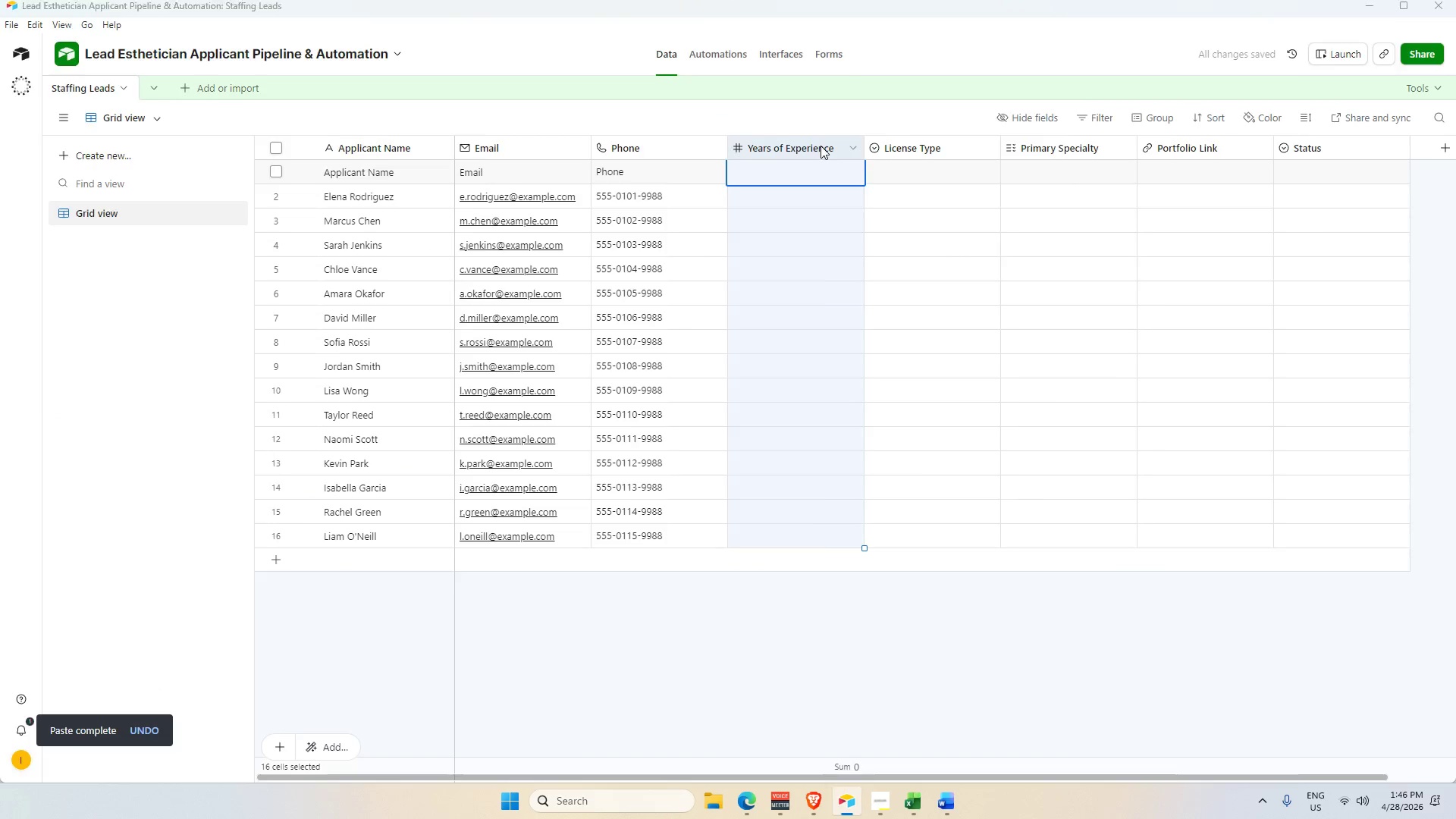 
key(Alt+Tab)
 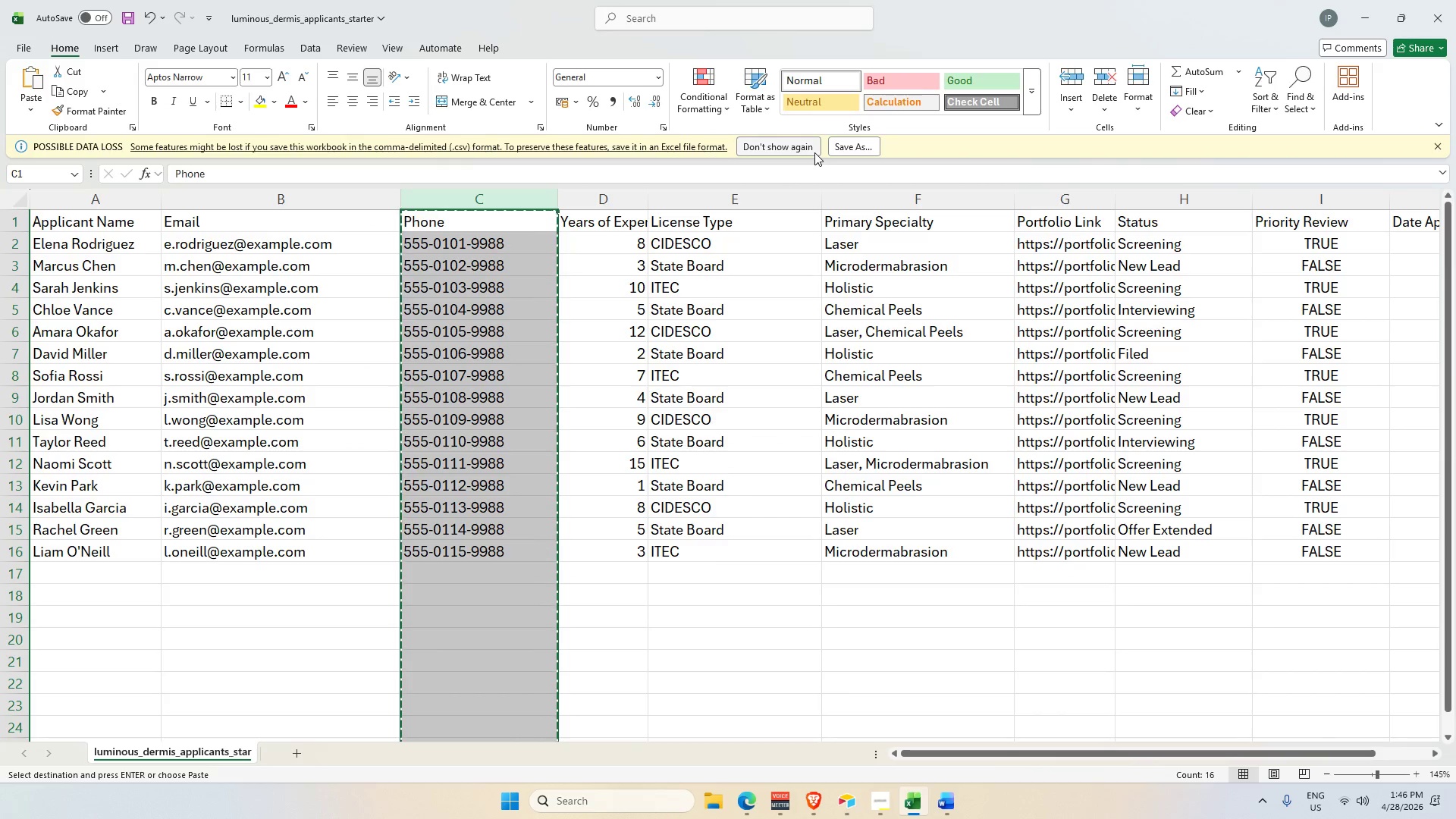 
key(Alt+AltLeft)
 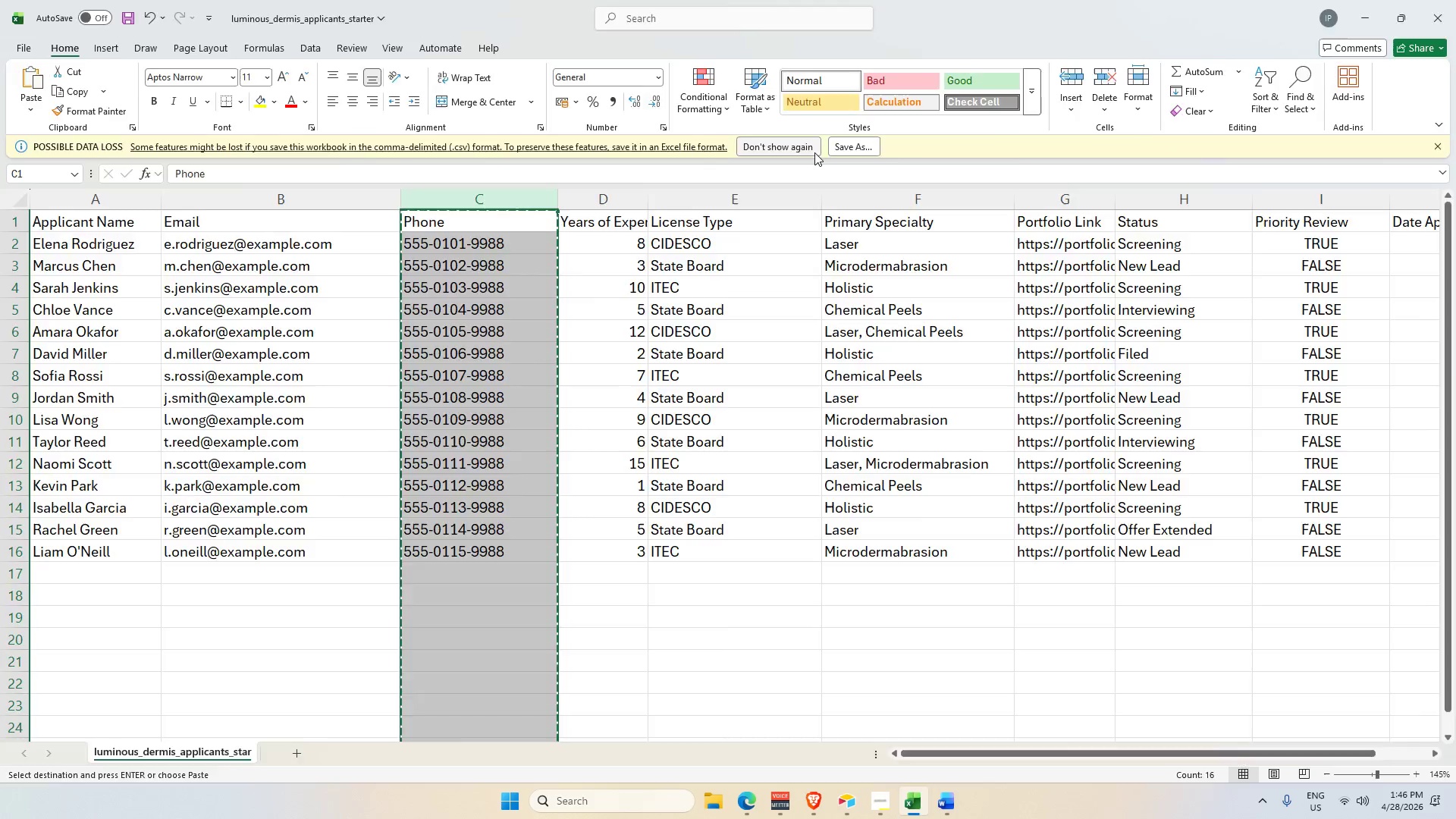 
key(Alt+Tab)
 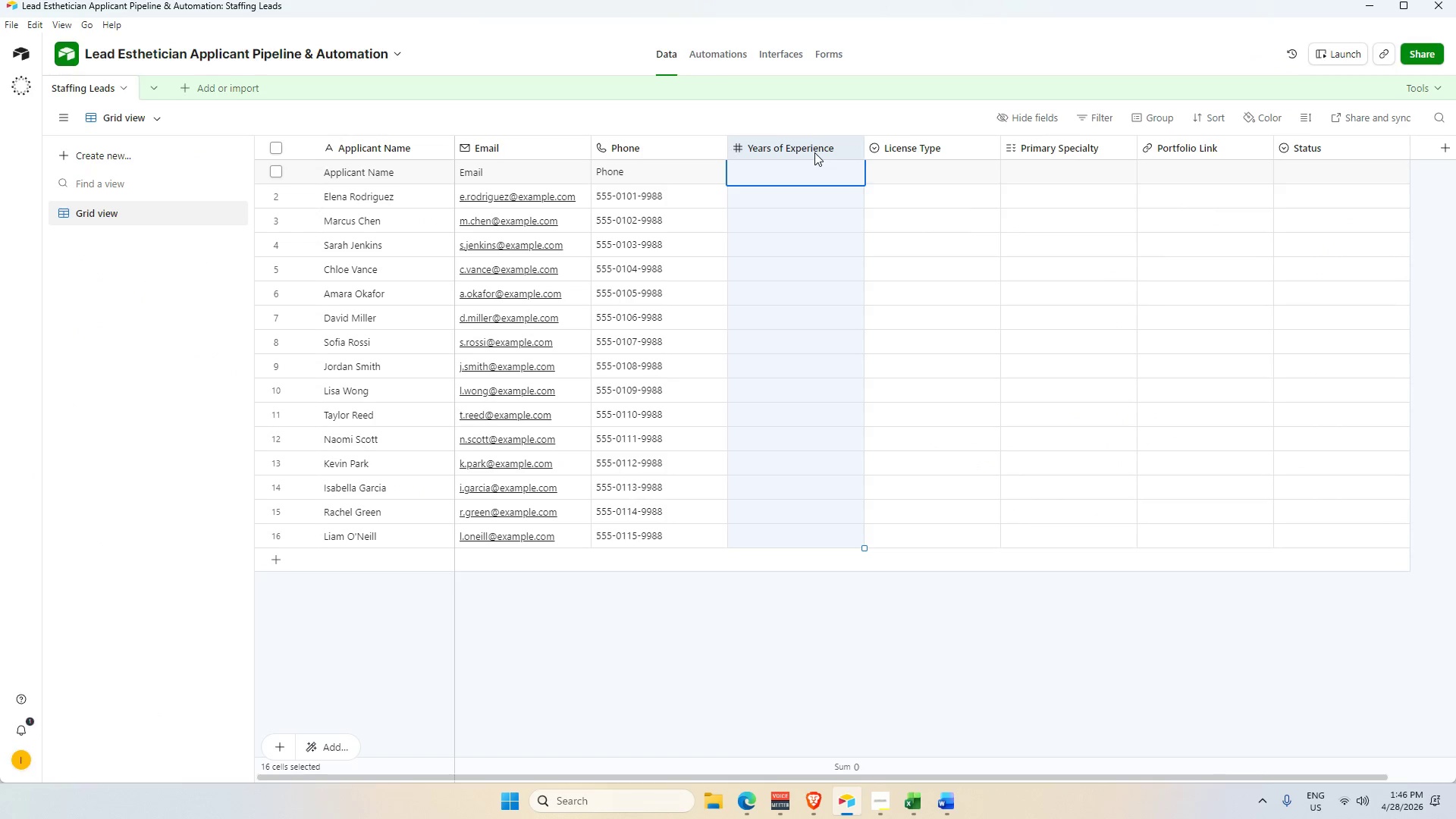 
key(Alt+AltLeft)
 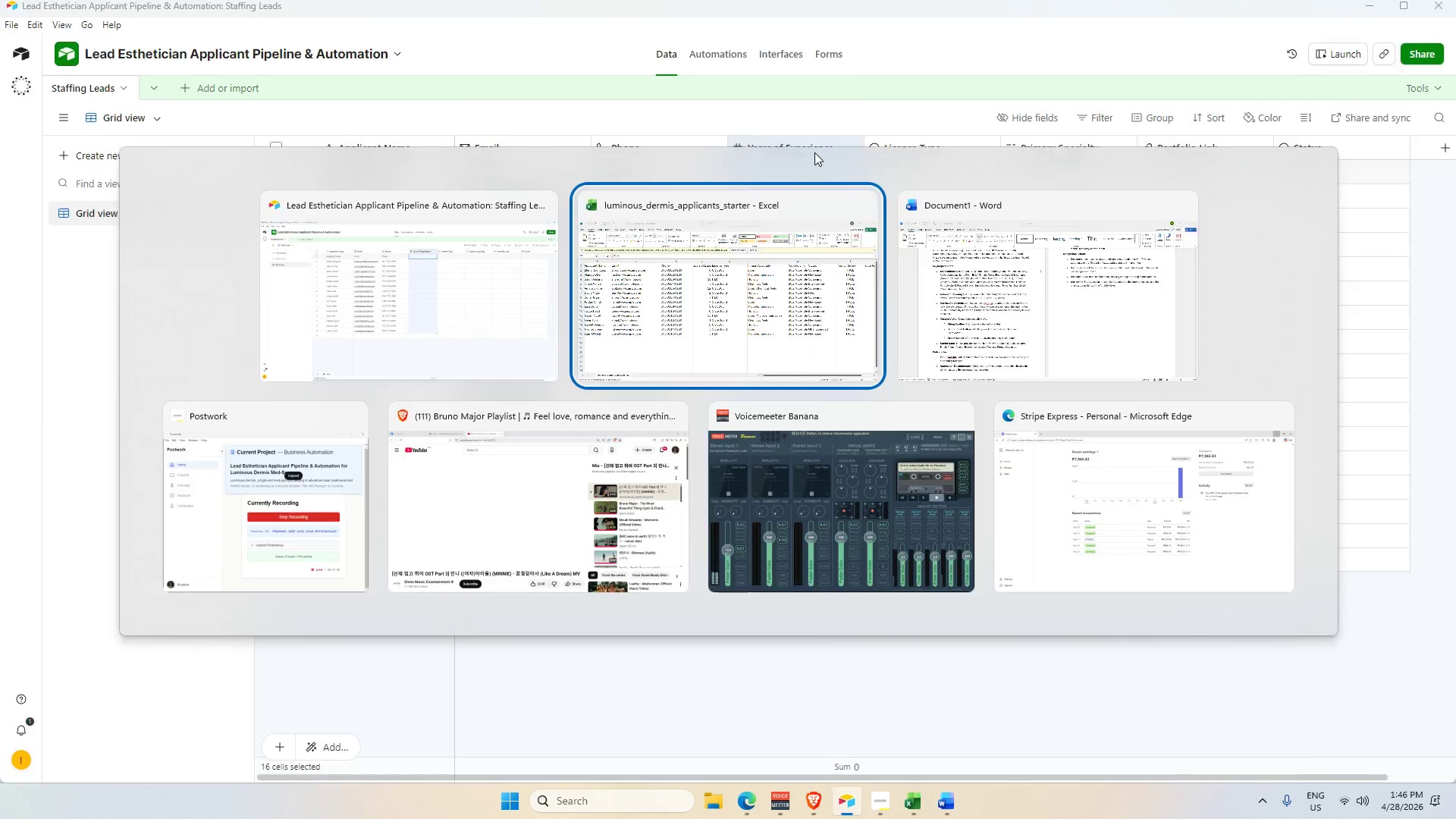 
key(Alt+Tab)
 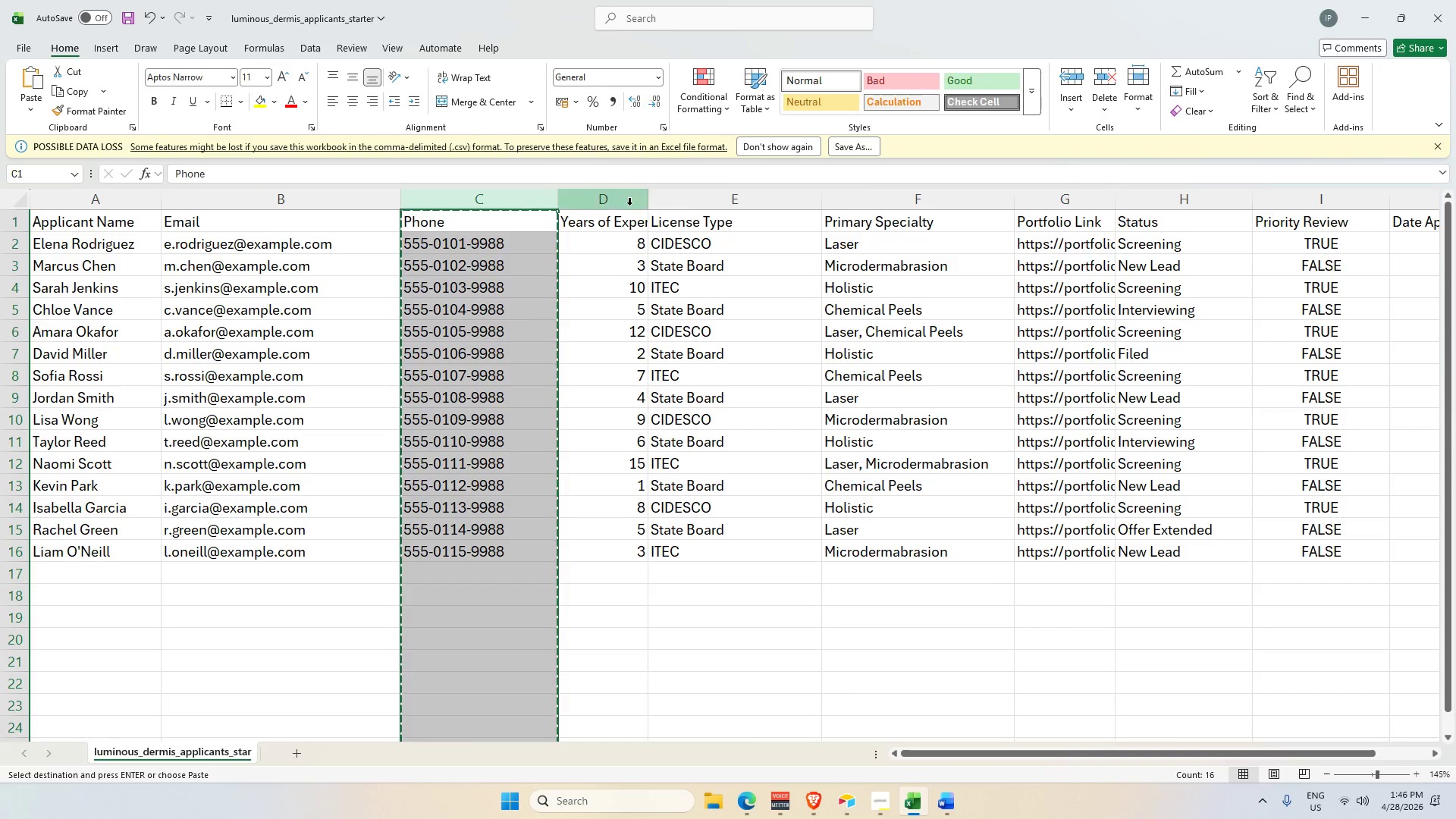 
left_click([612, 206])
 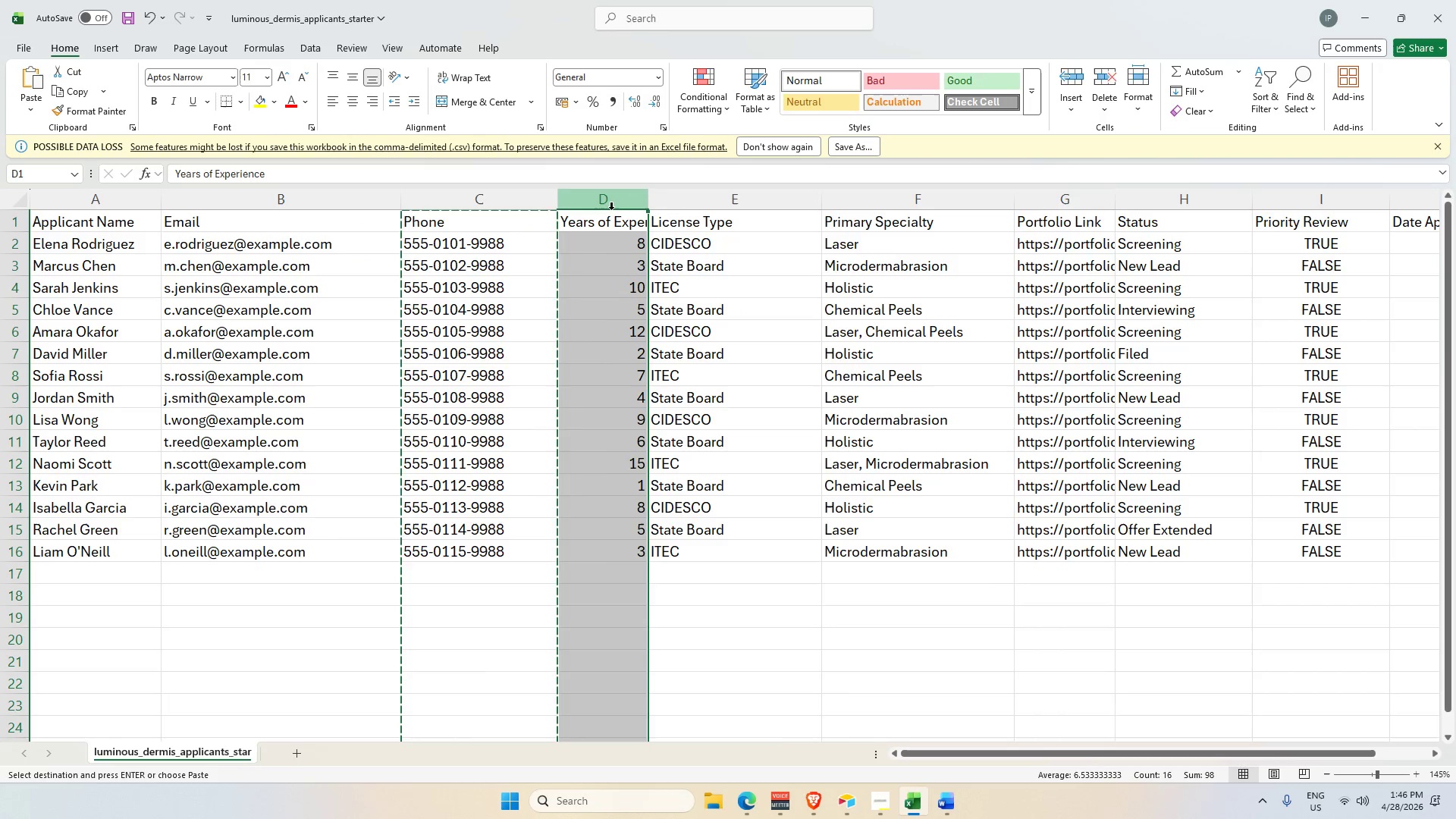 
key(Control+C)
 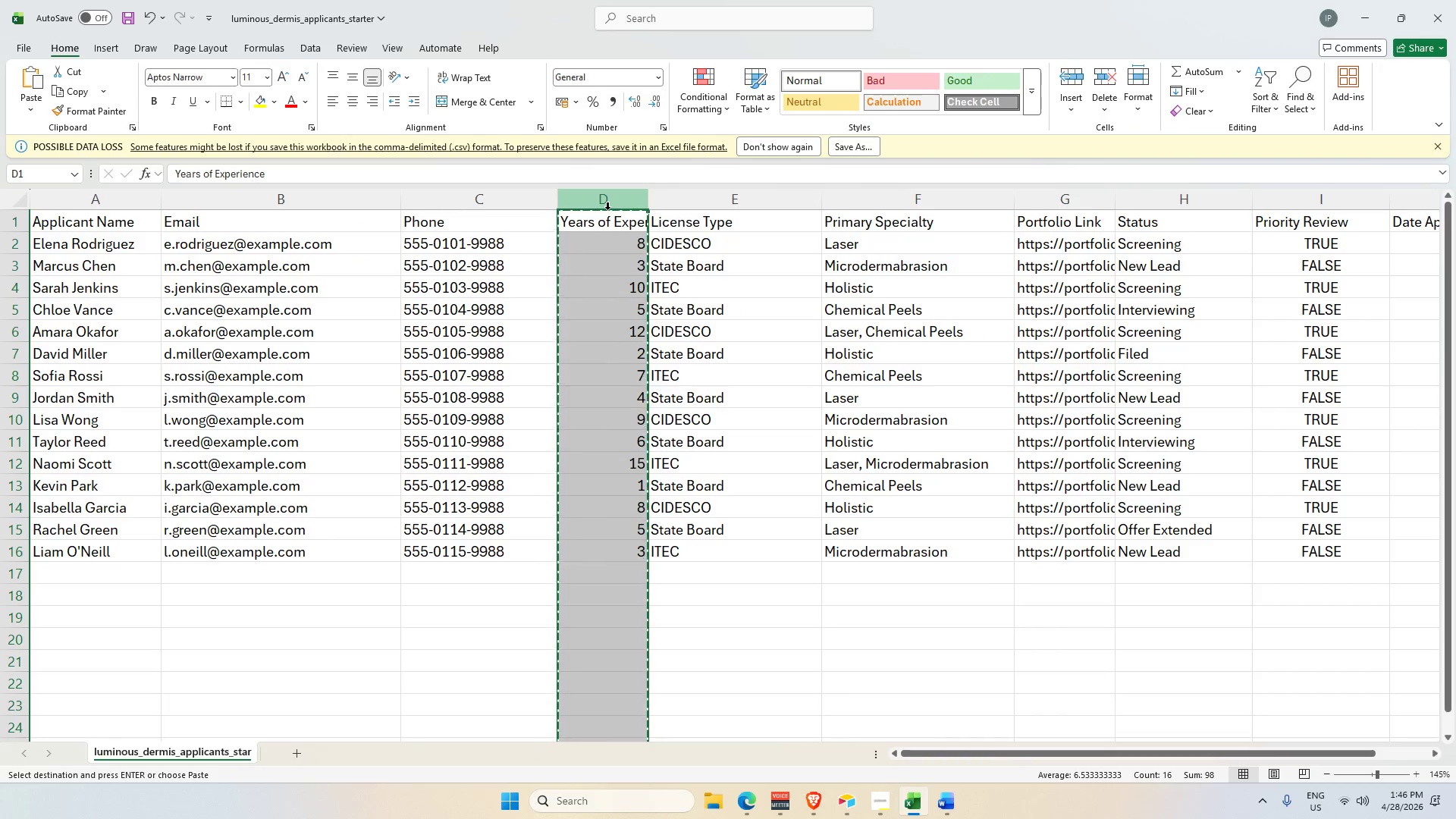 
key(Alt+AltLeft)
 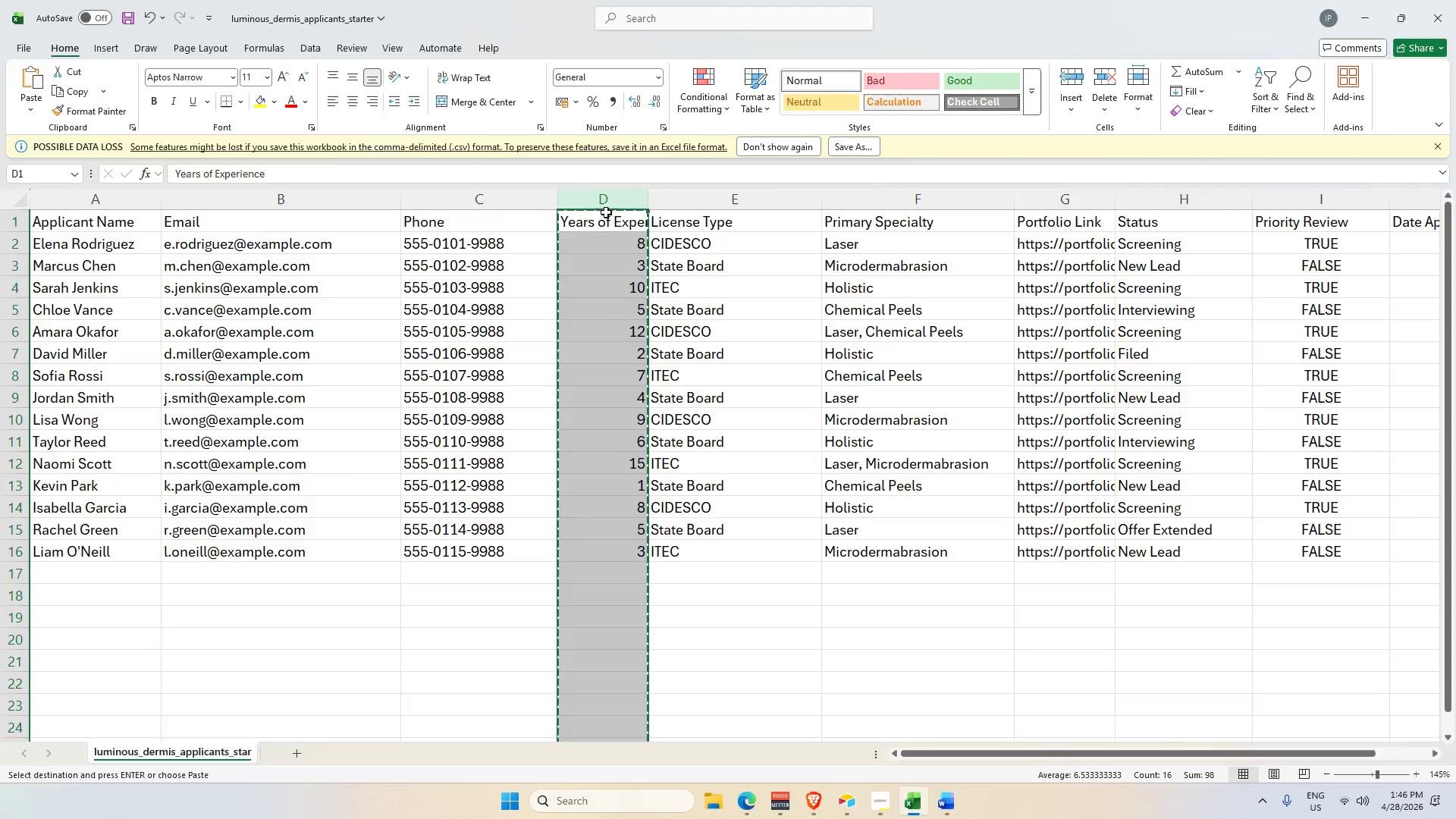 
key(Alt+Tab)
 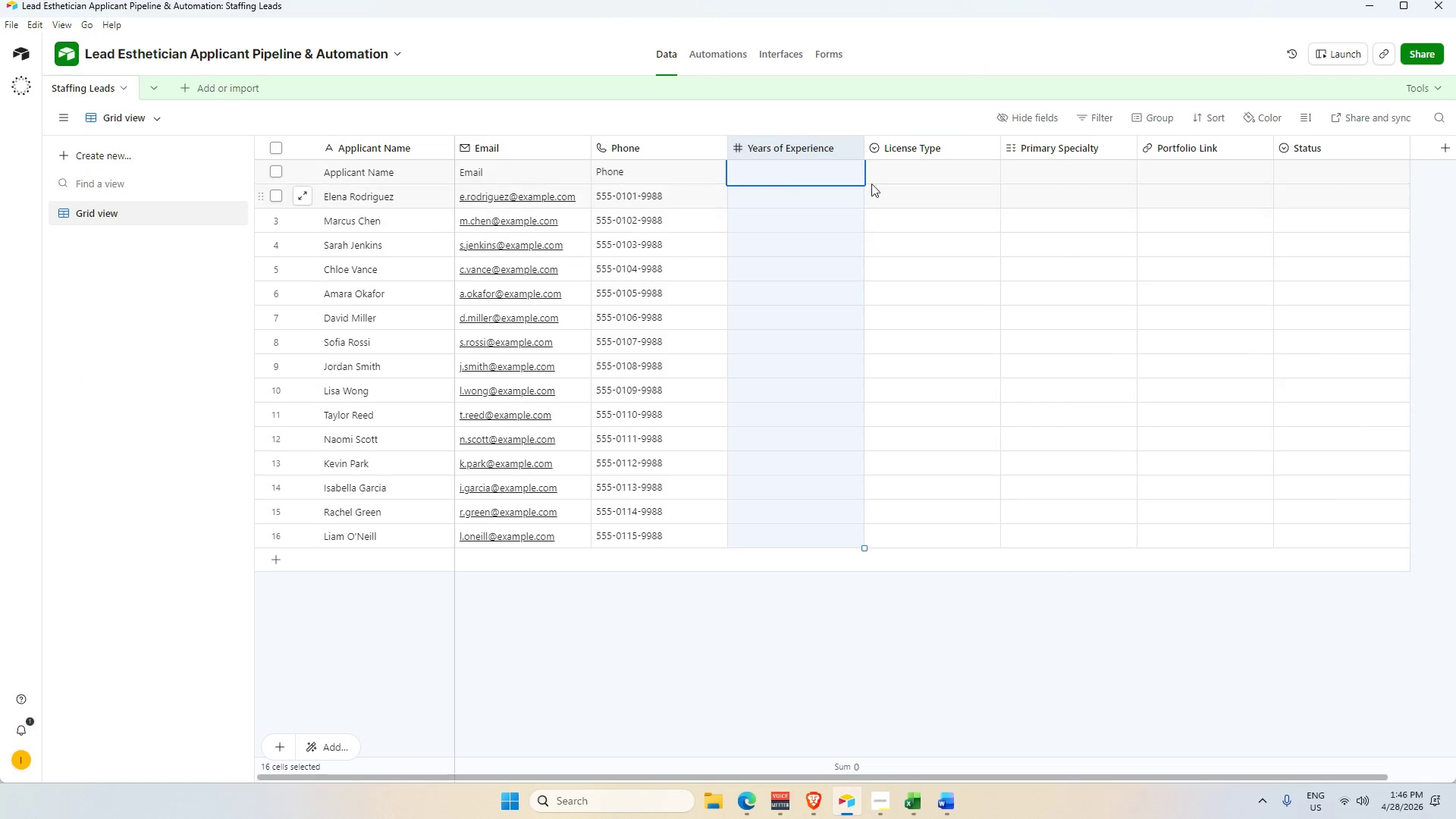 
key(Control+V)
 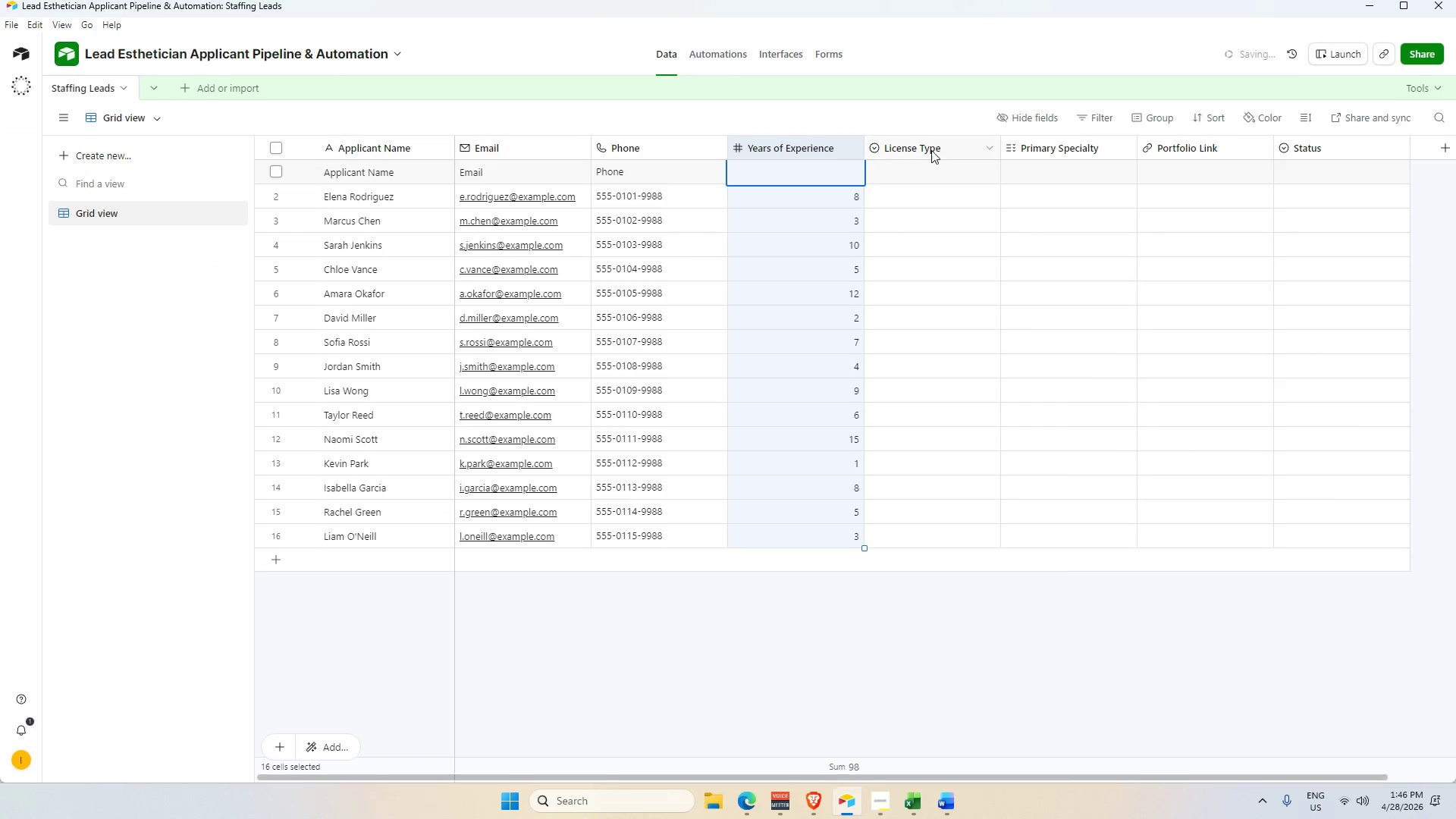 
left_click([931, 149])
 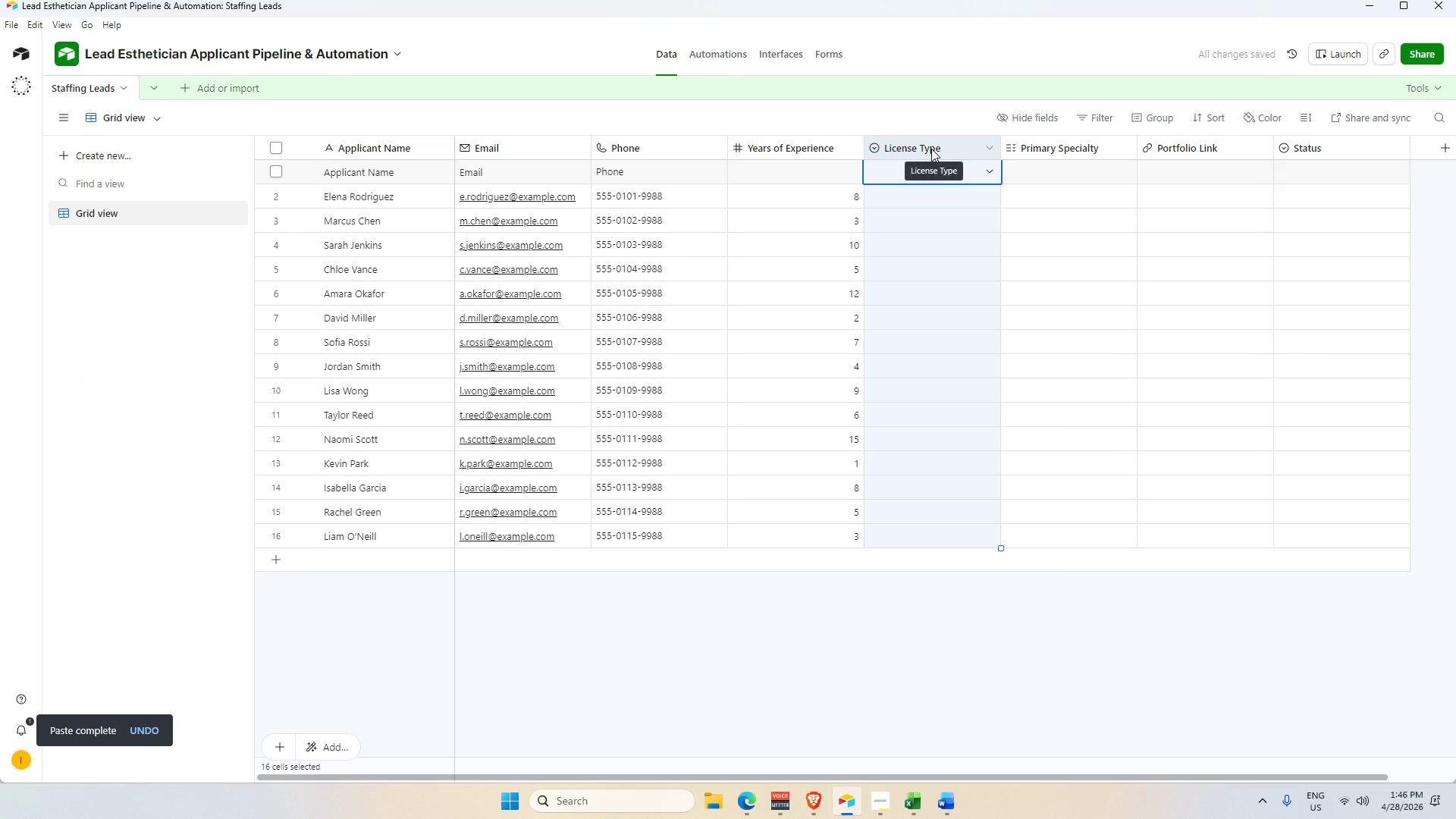 
key(Alt+Control+AltLeft)
 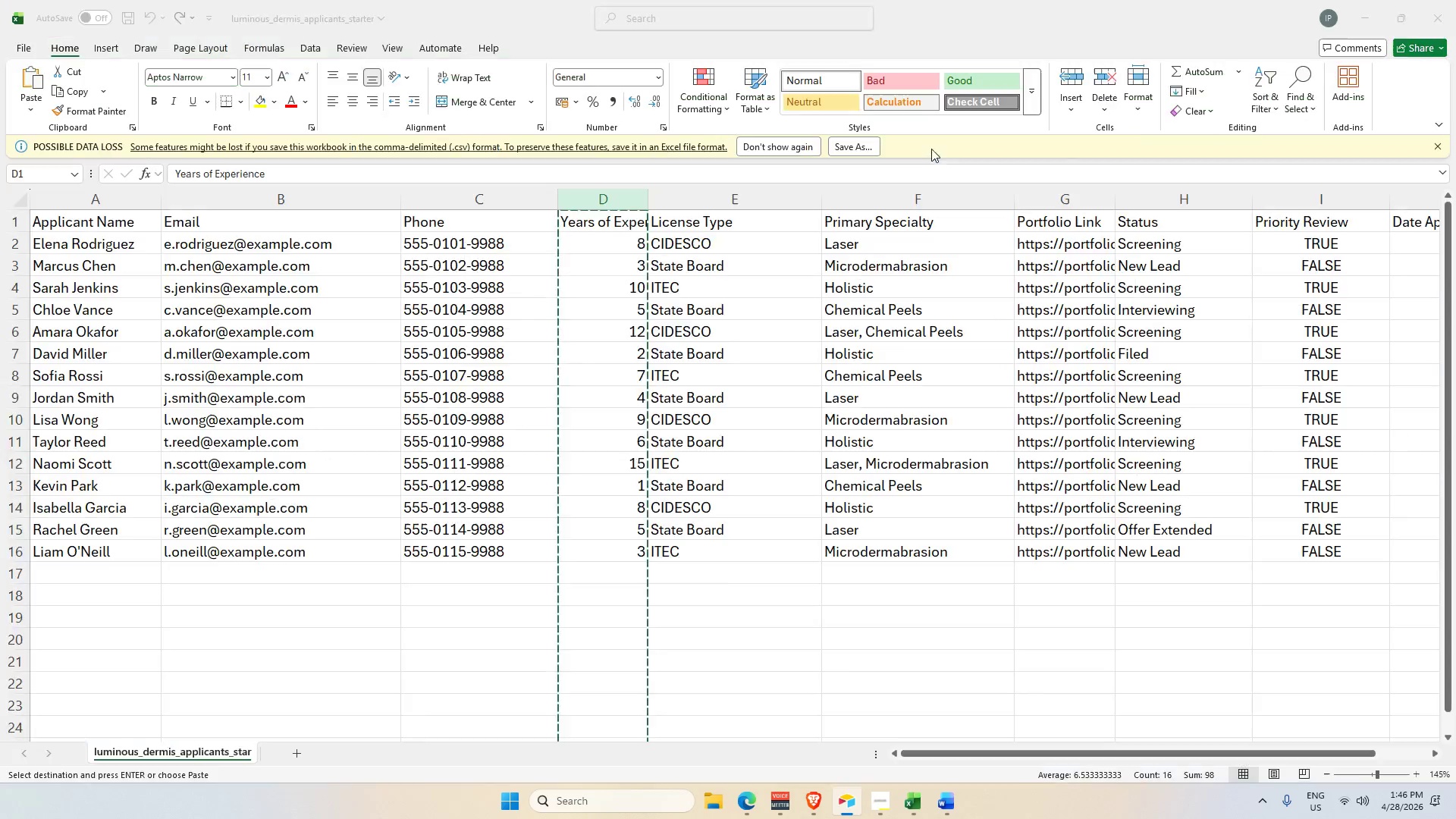 
key(Alt+Control+Tab)
 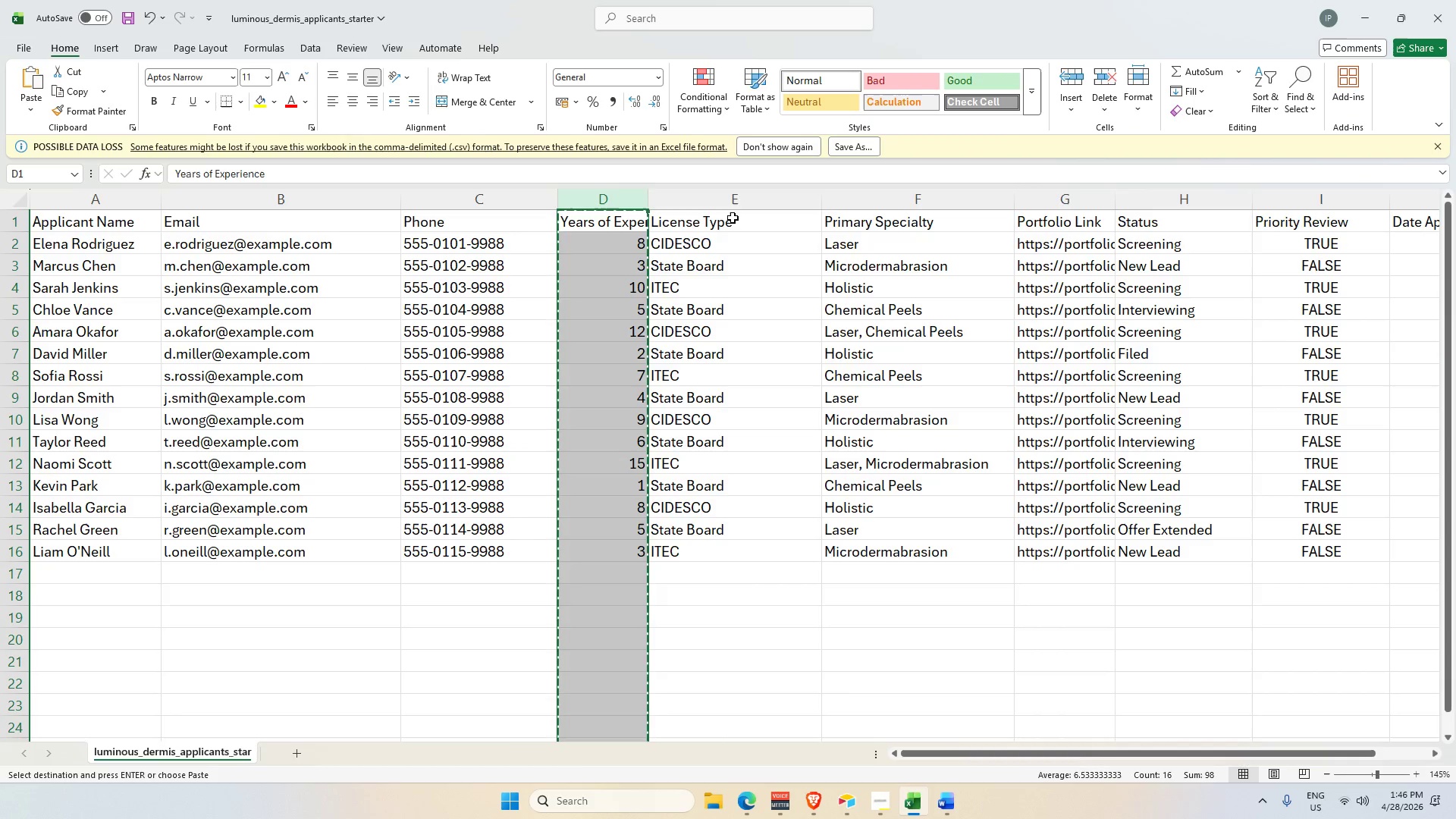 
left_click([735, 202])
 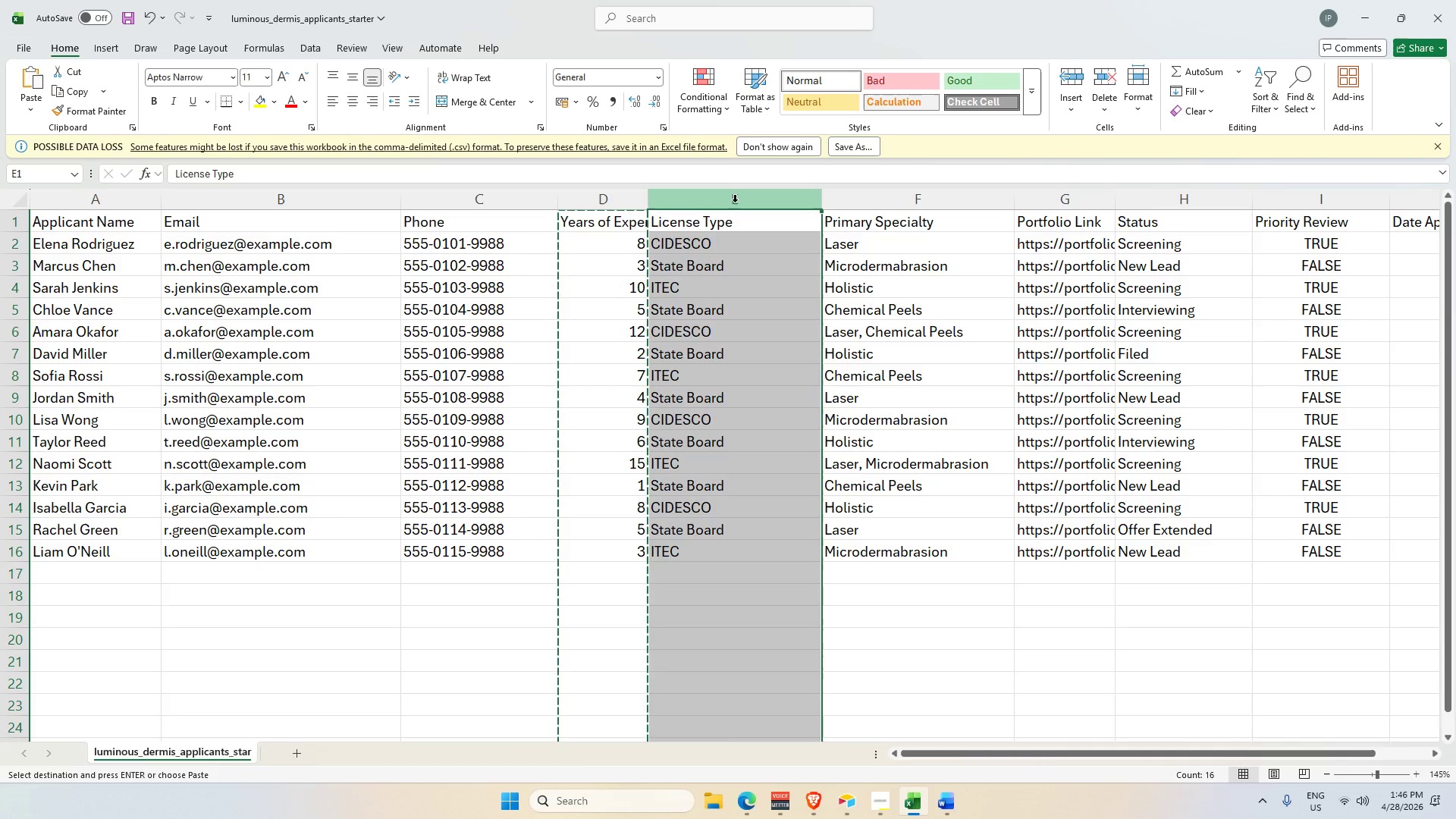 
key(Control+C)
 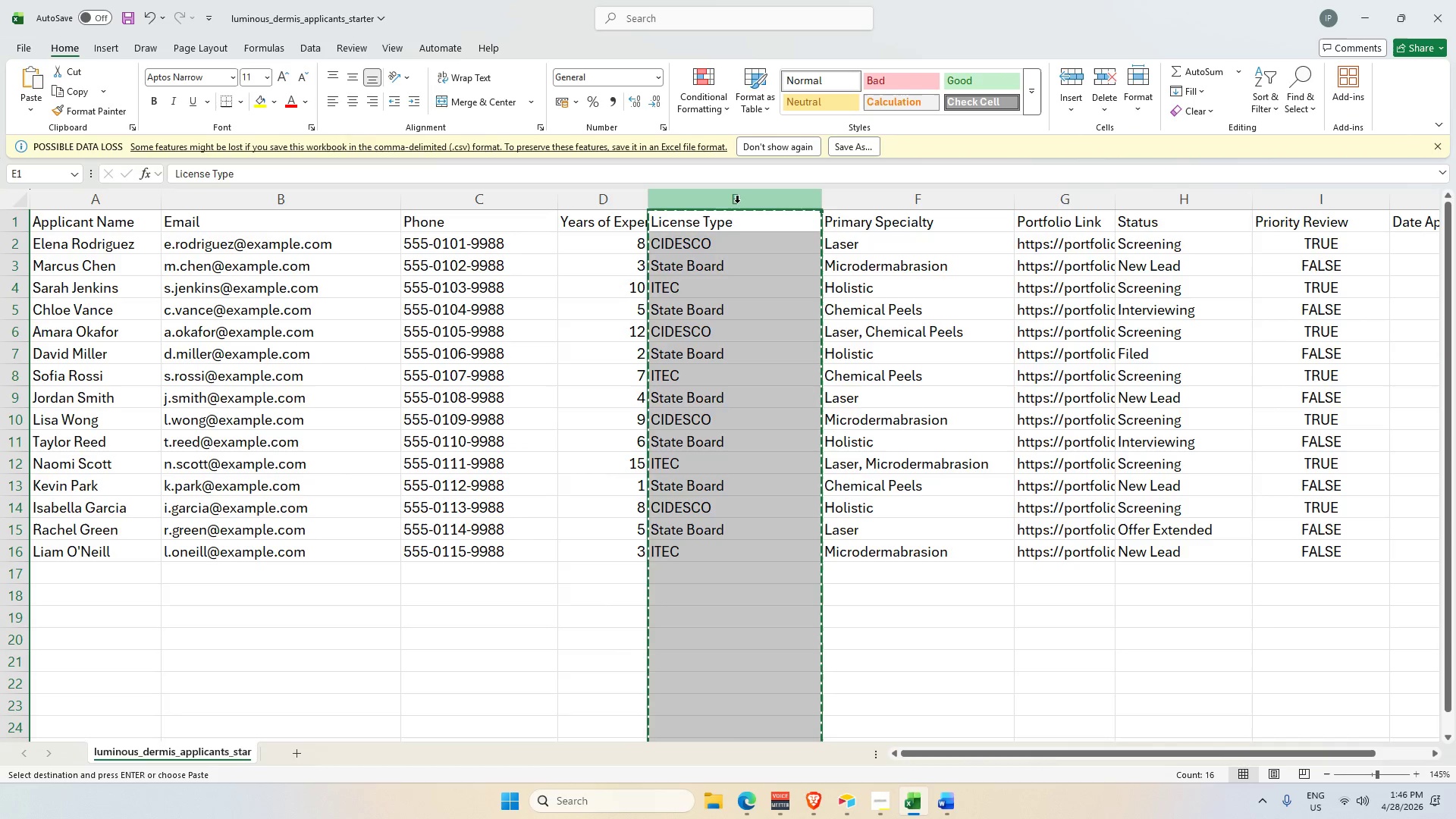 
key(Tab)
 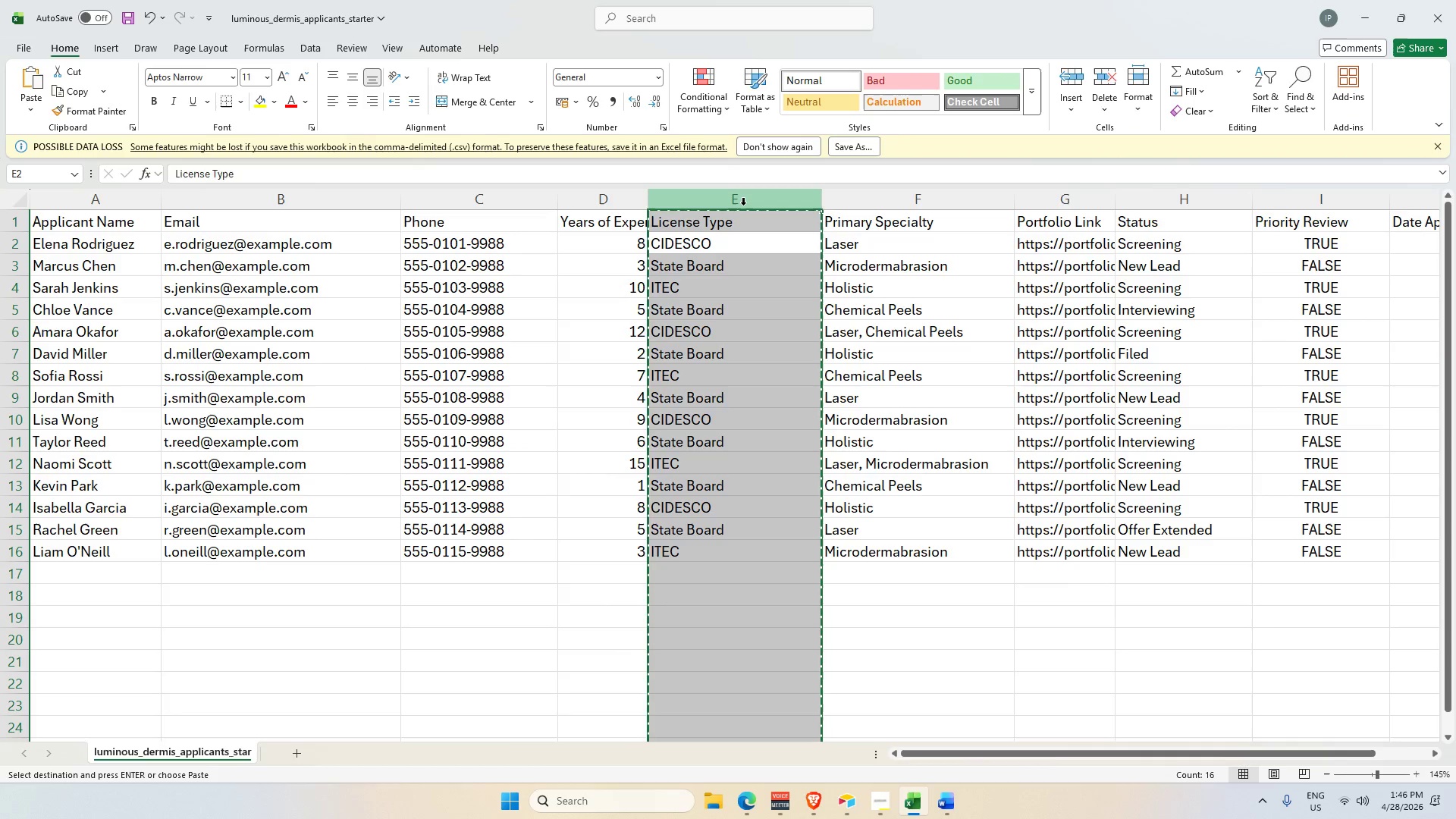 
key(Alt+AltLeft)
 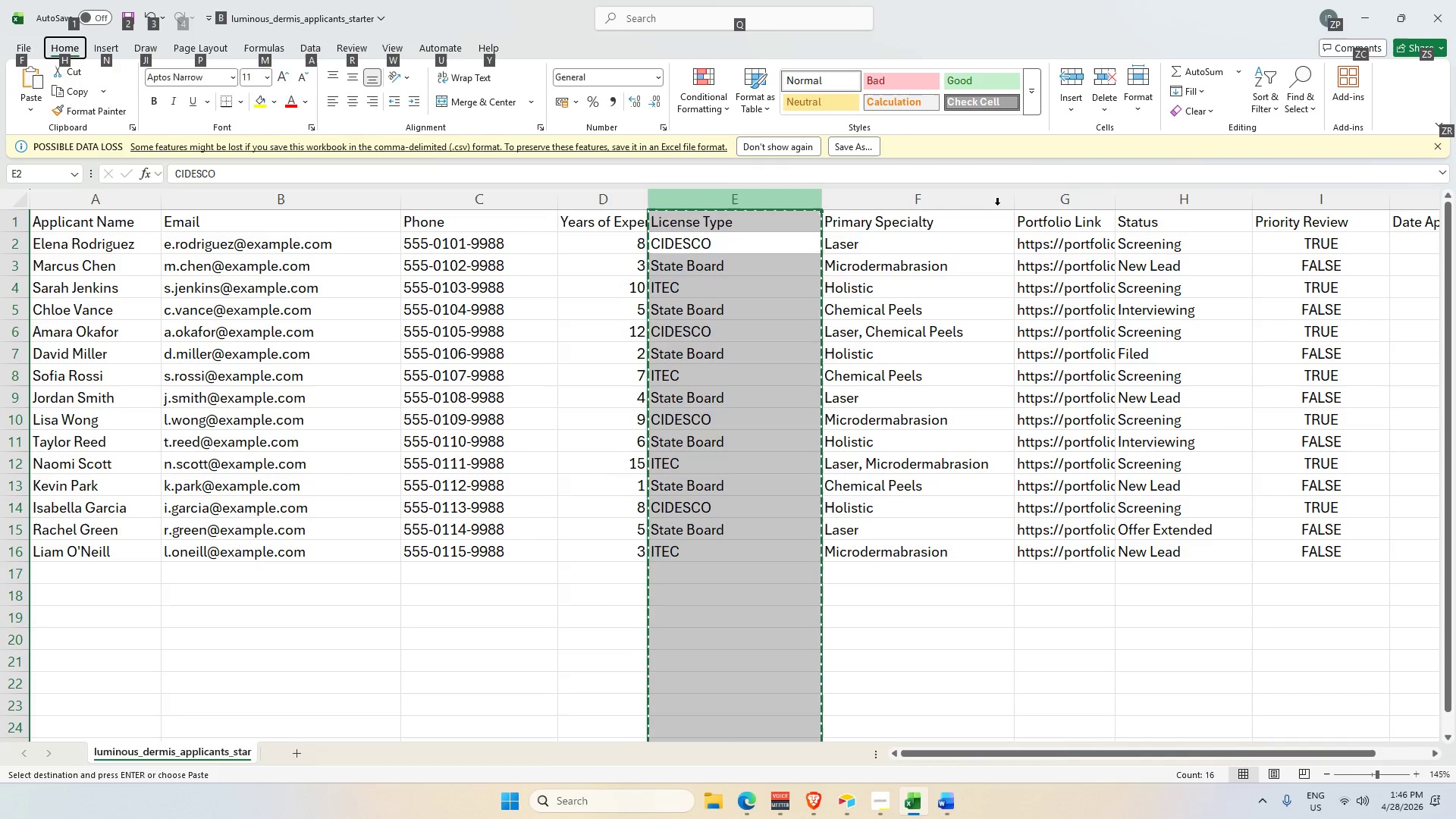 
key(Alt+AltLeft)
 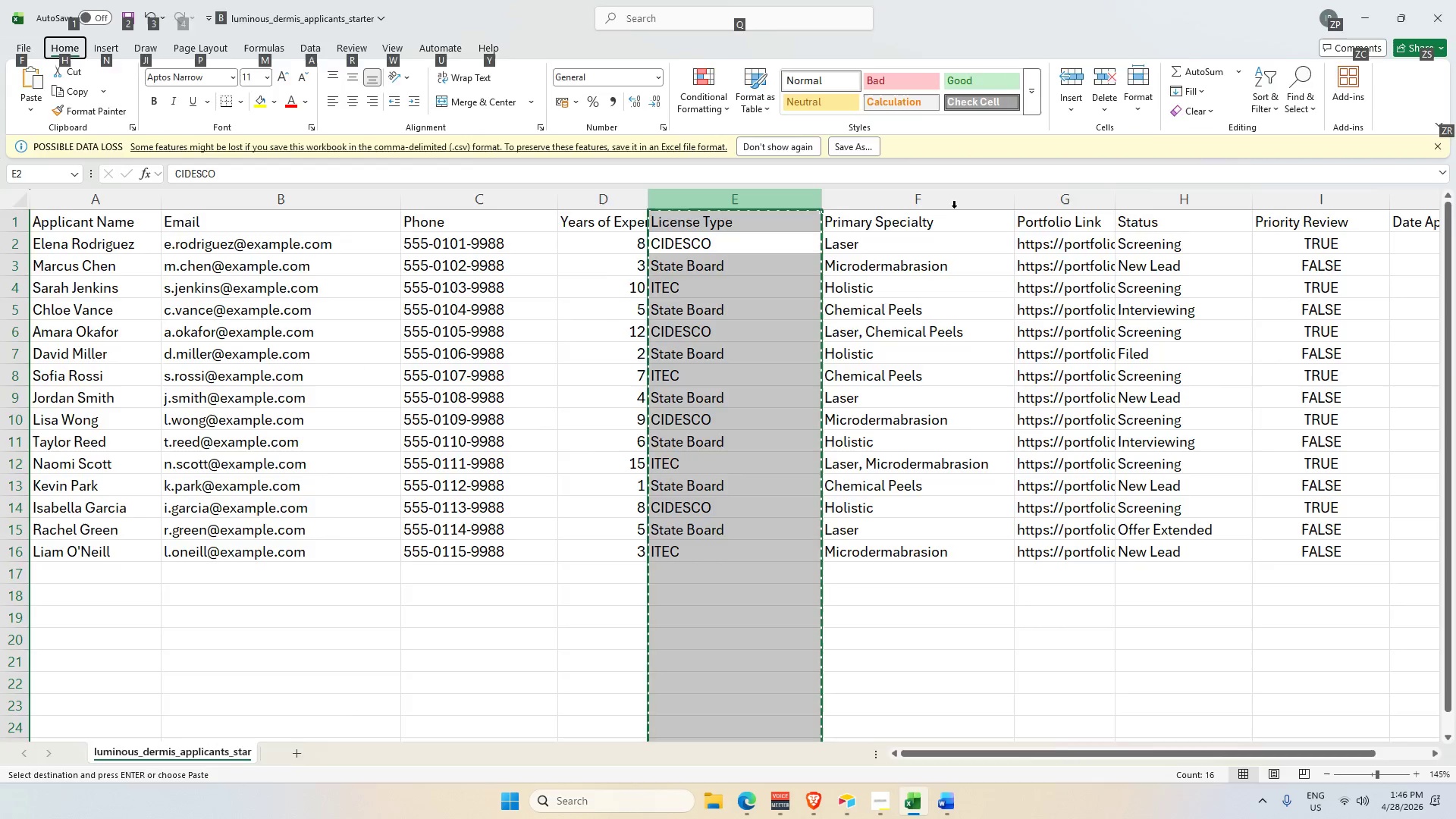 
key(Alt+Tab)
 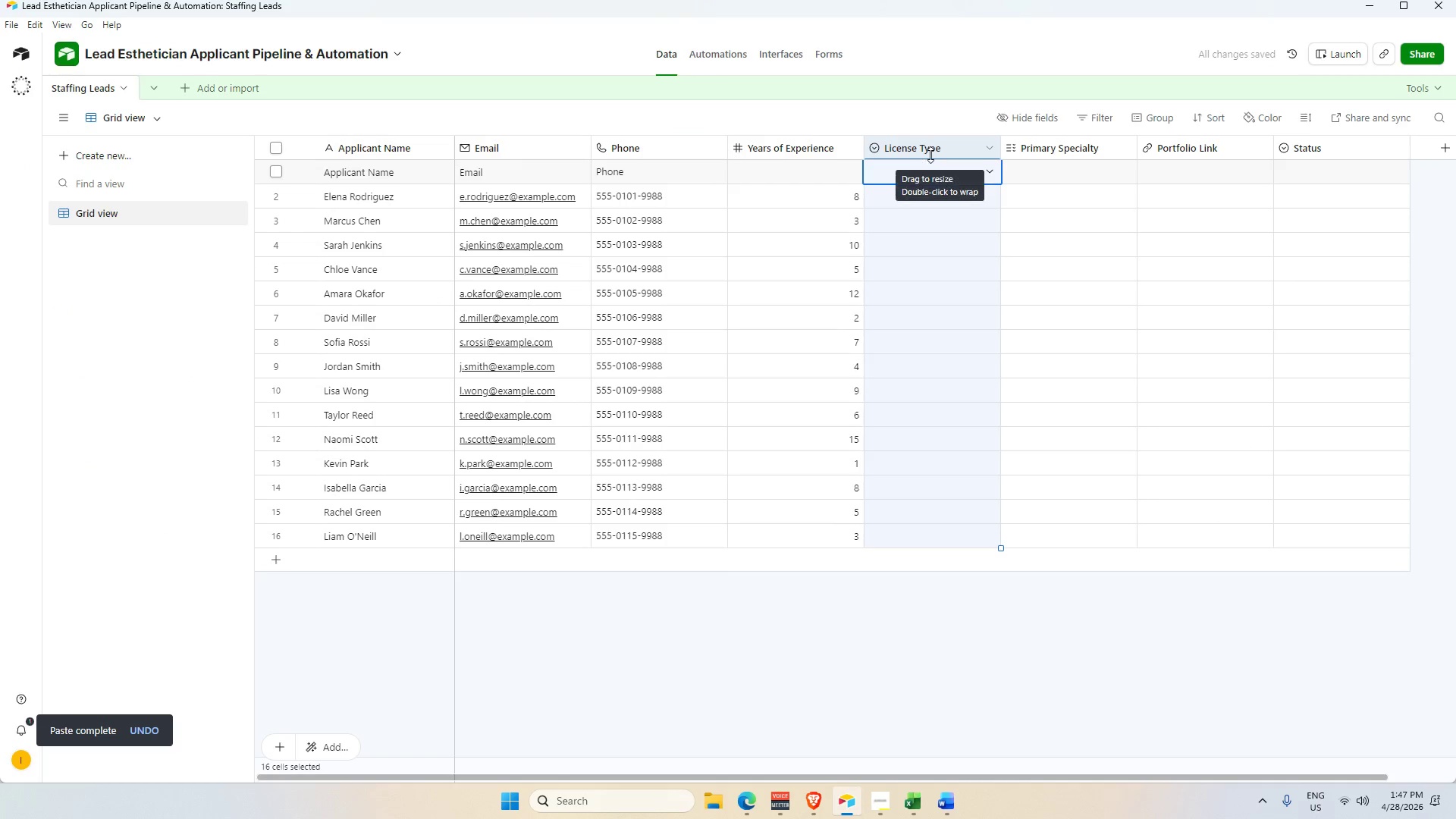 
key(Control+V)
 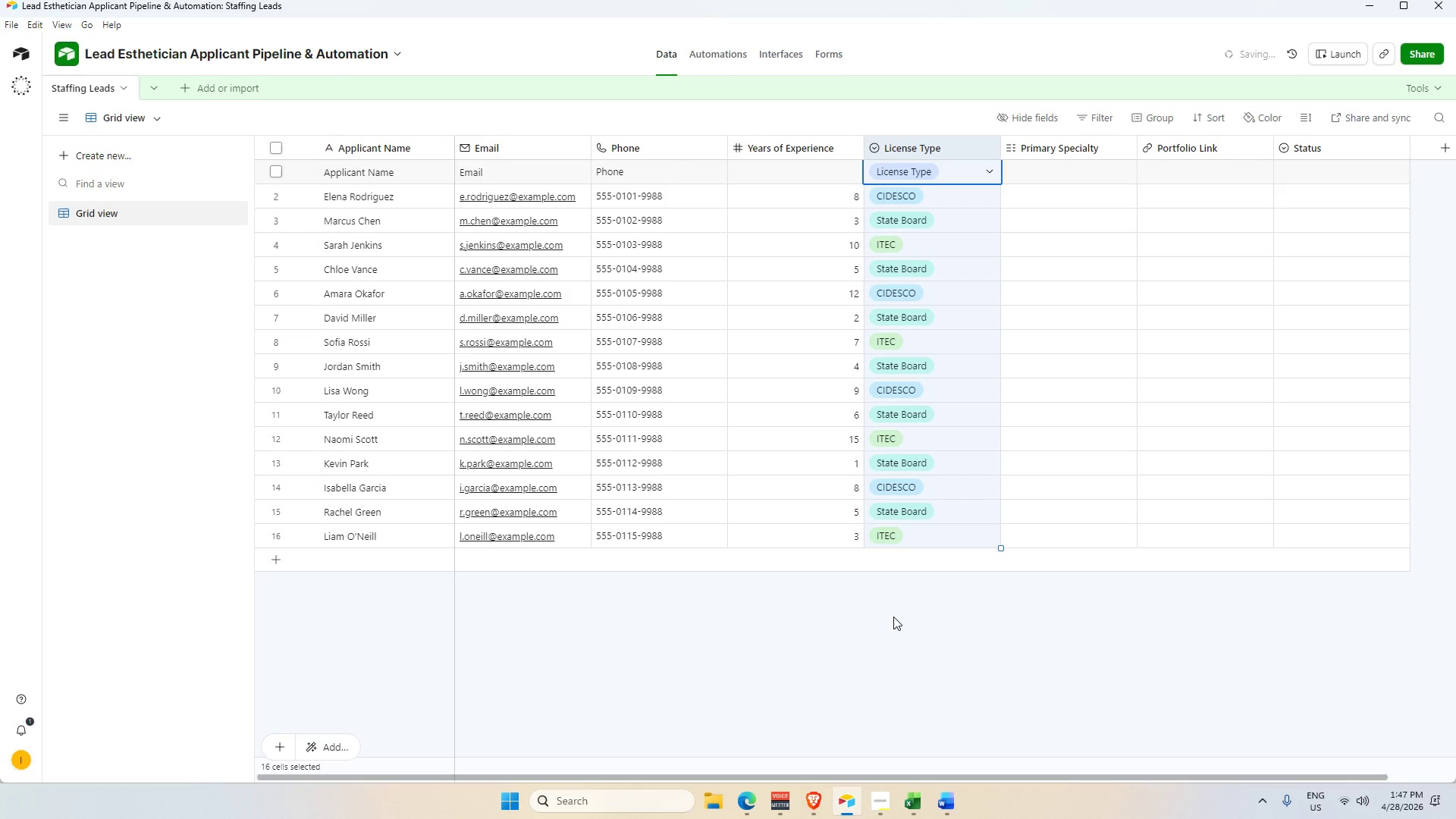 
left_click([893, 620])
 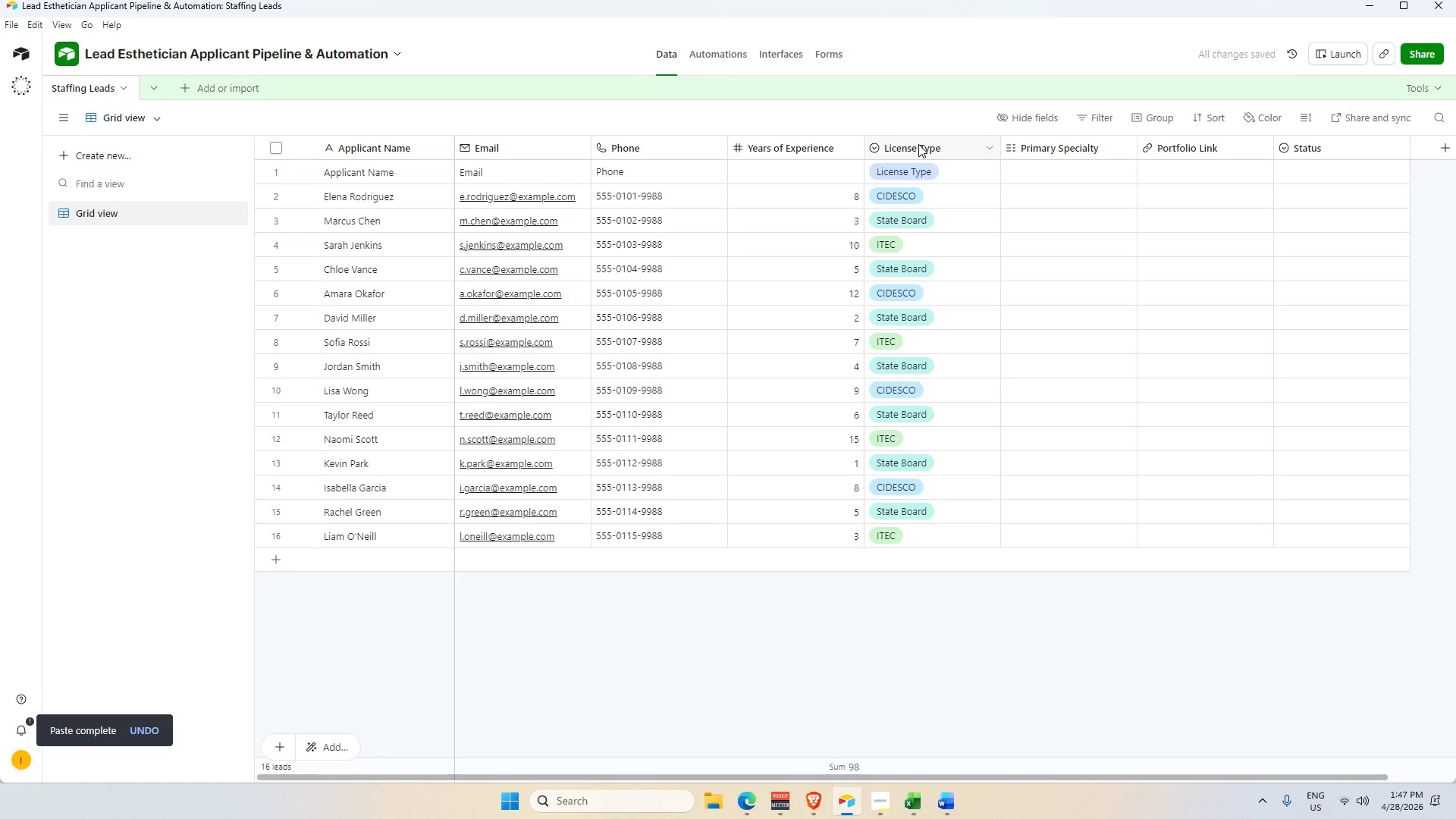 
double_click([918, 144])
 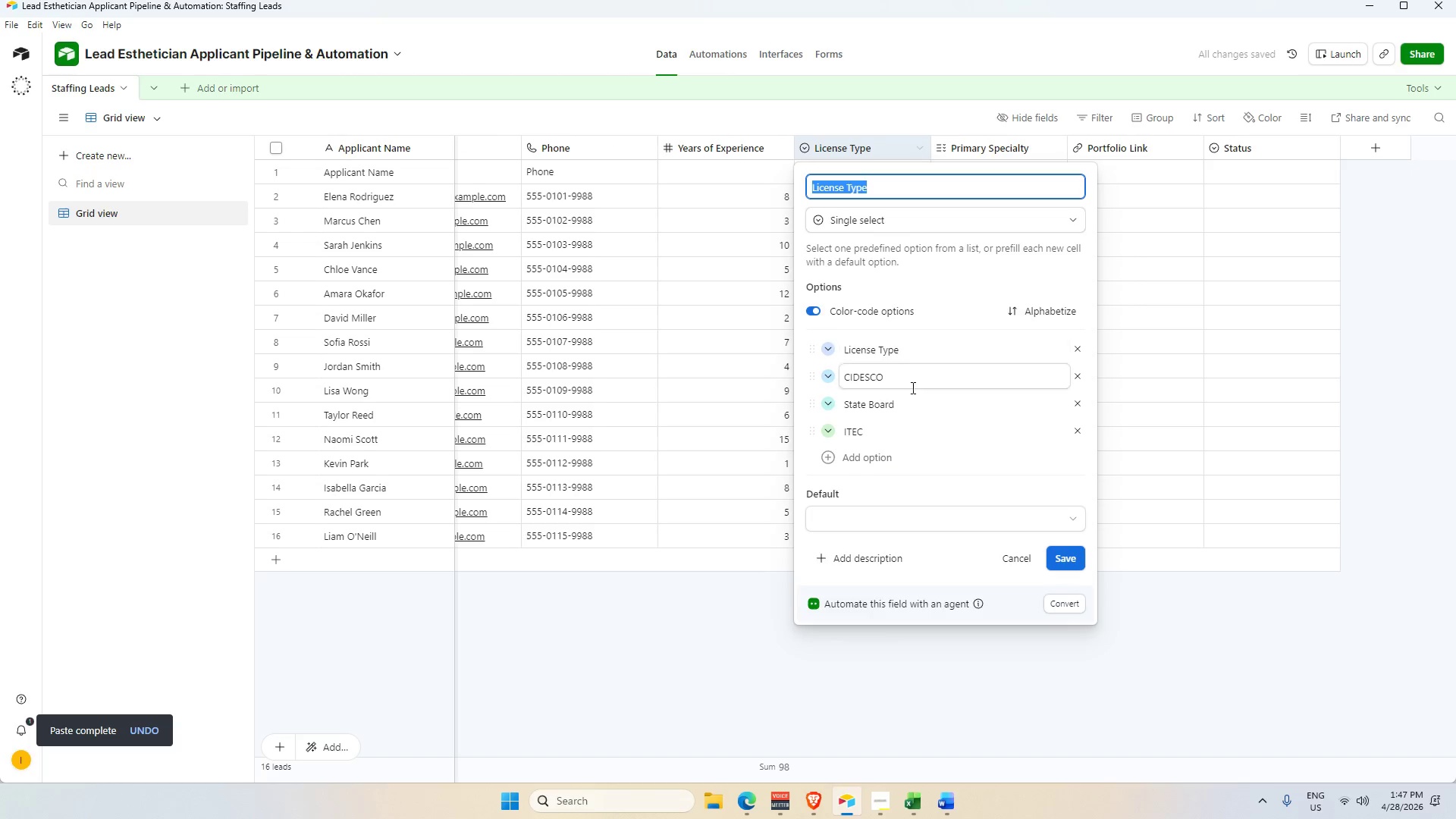 
left_click([944, 684])
 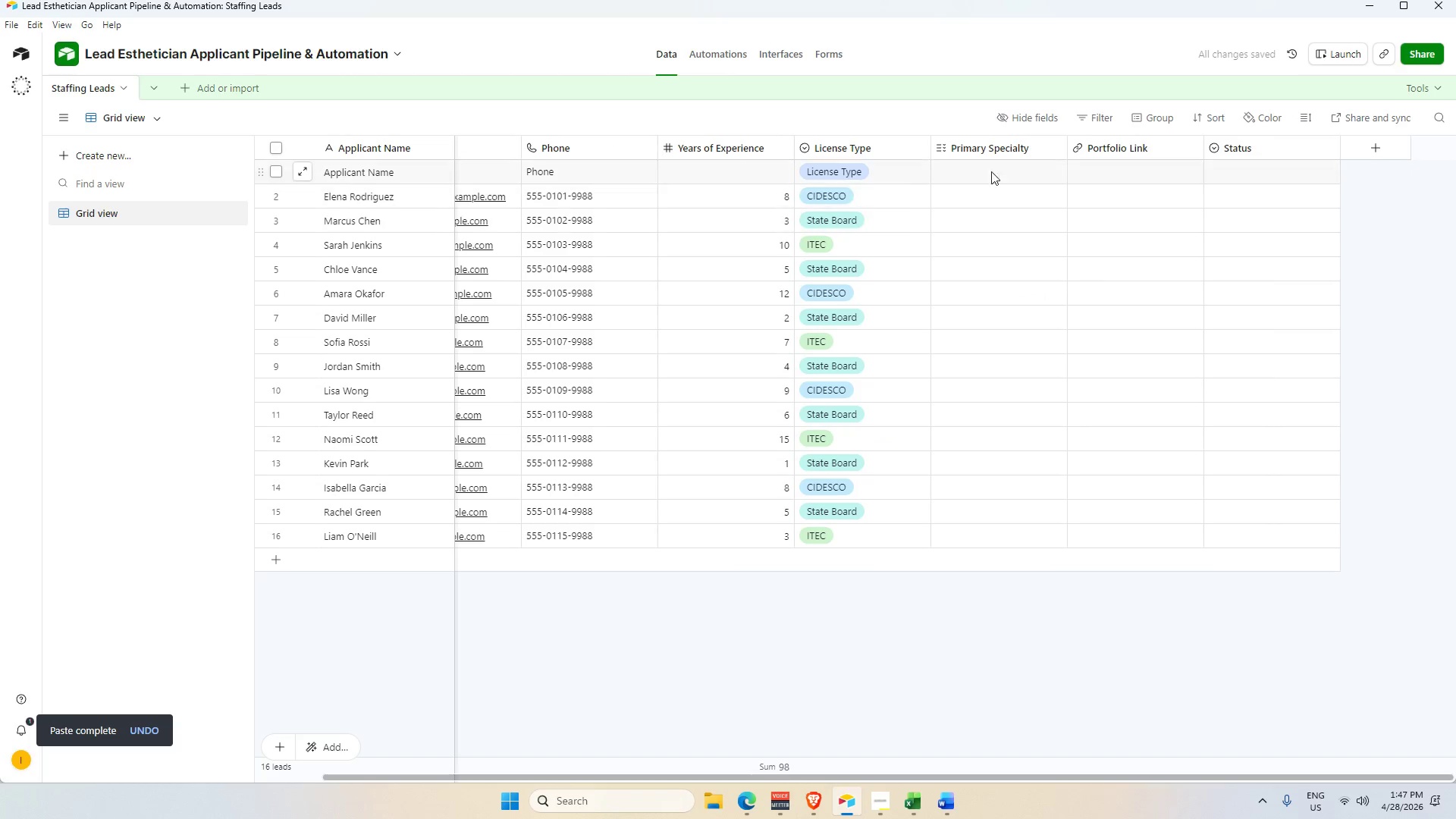 
scroll: coordinate [900, 461], scroll_direction: down, amount: 3.0
 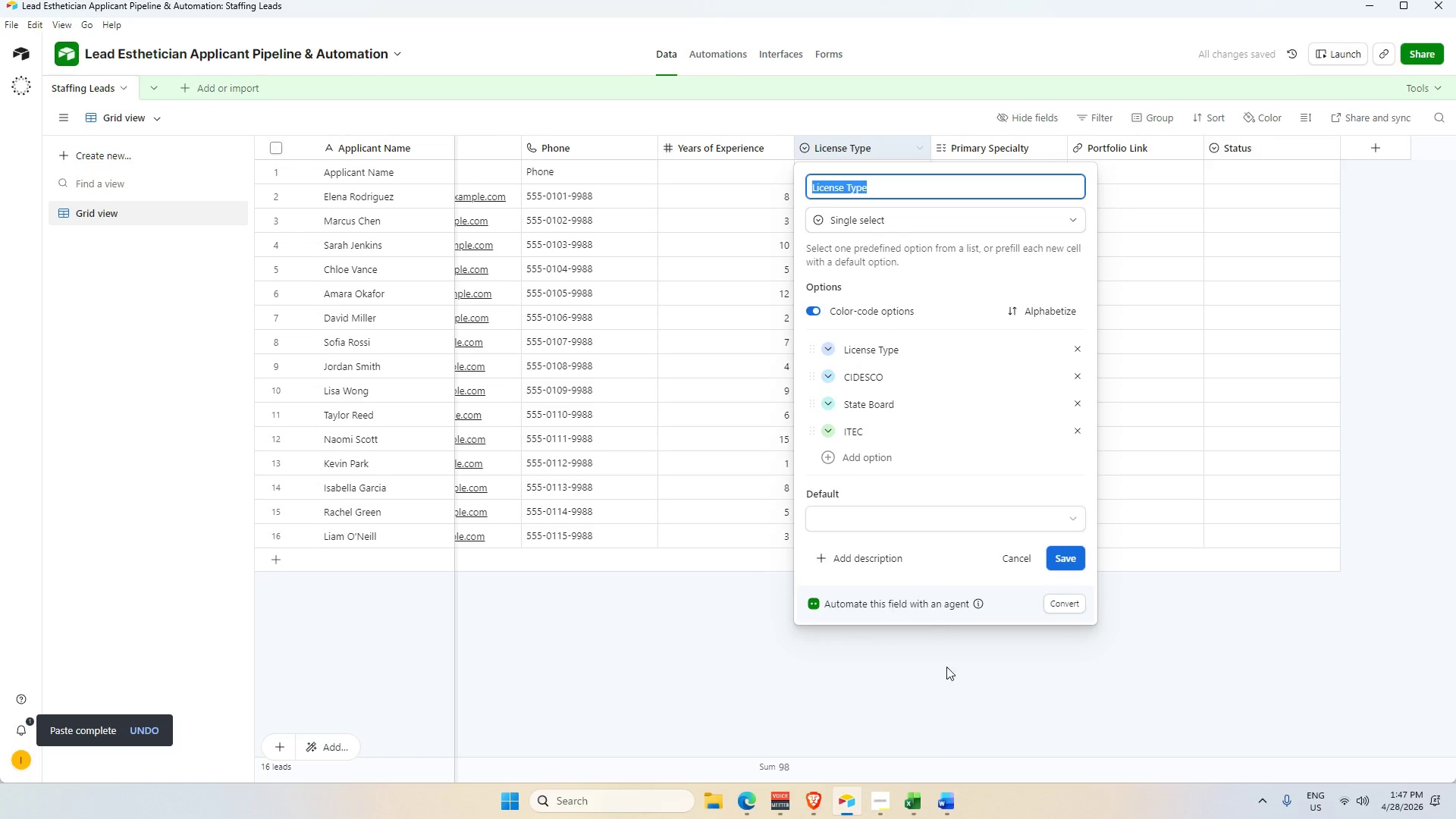 
left_click([985, 152])
 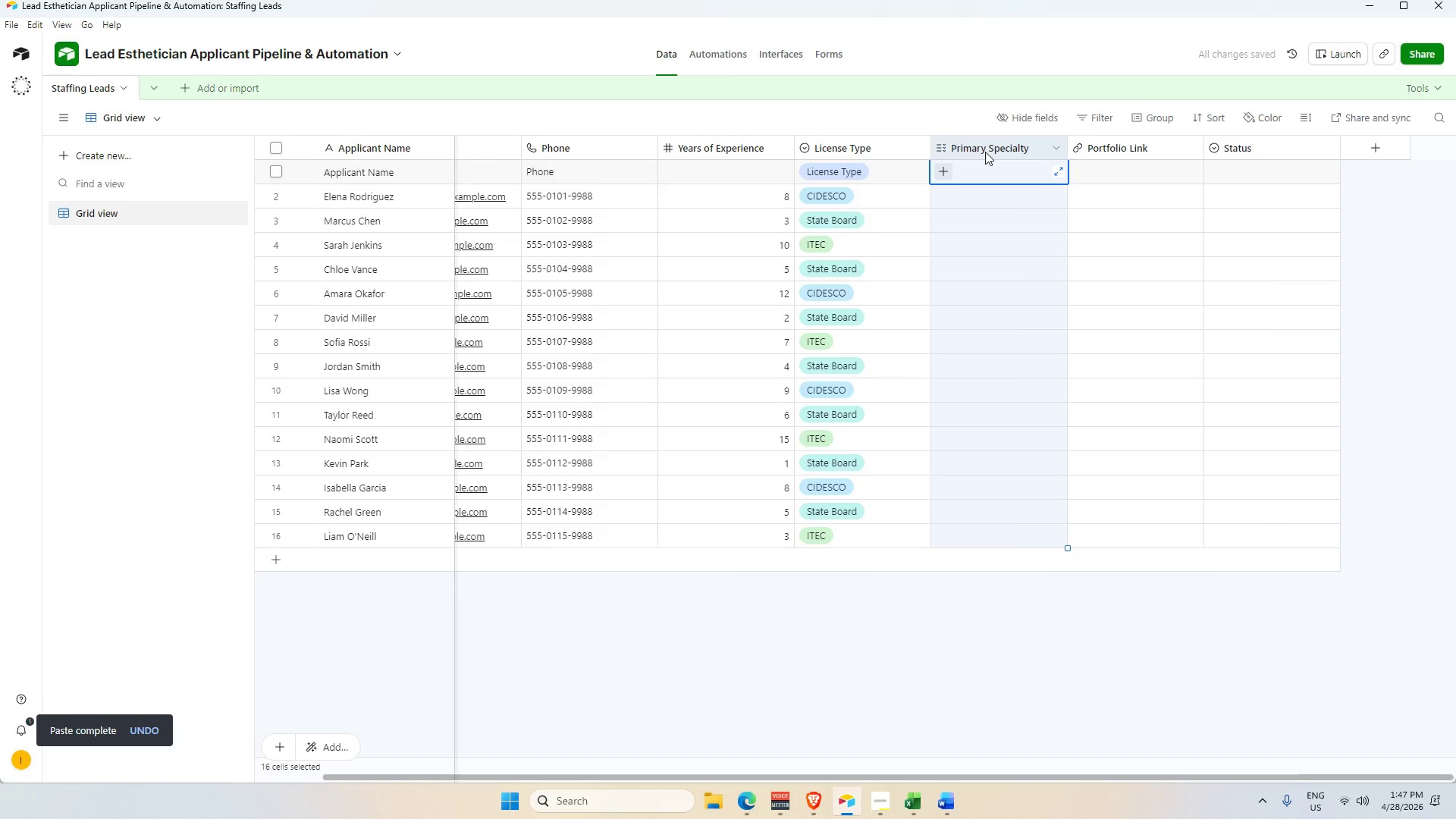 
key(Alt+Tab)
 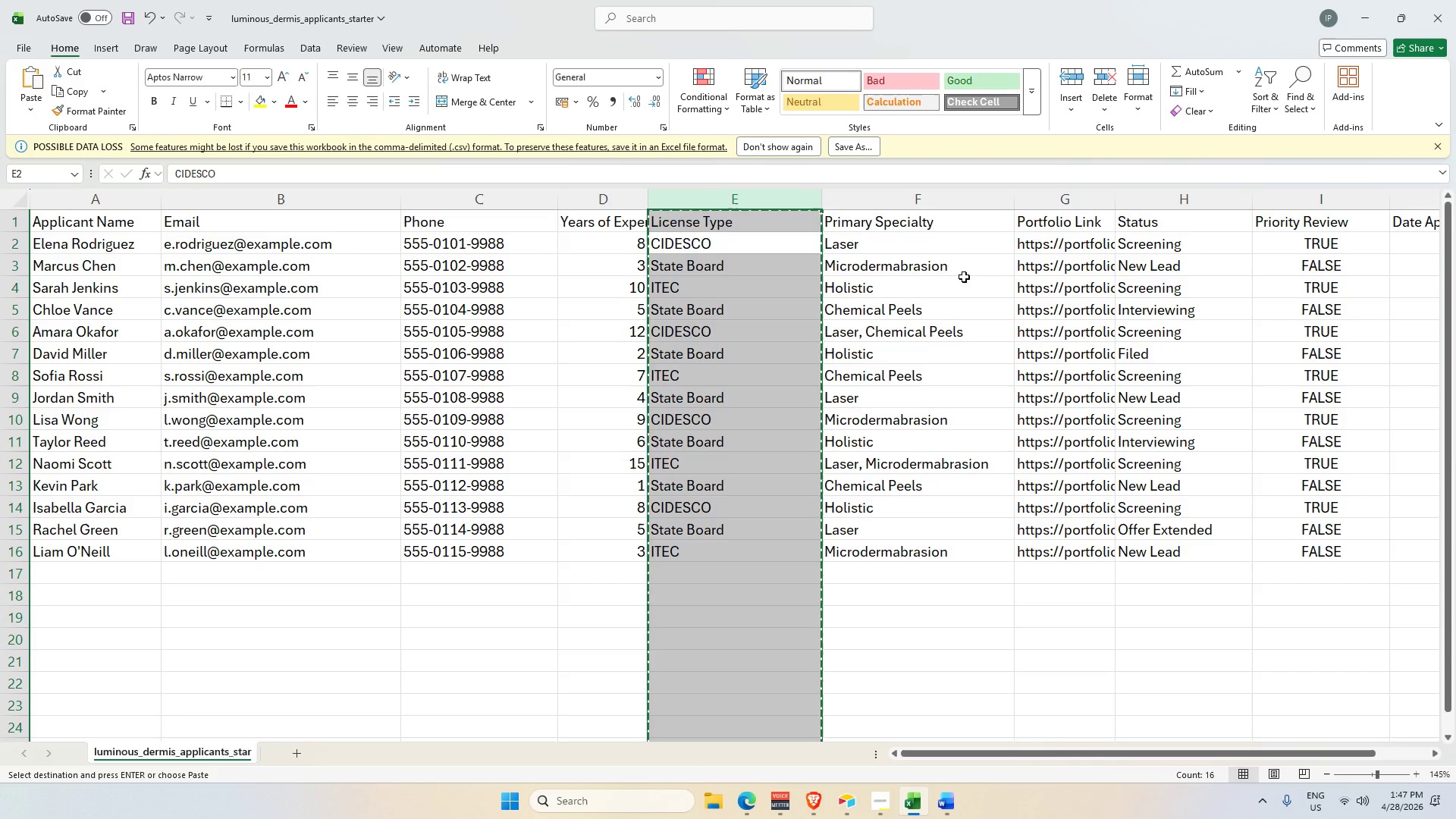 
key(Alt+AltLeft)
 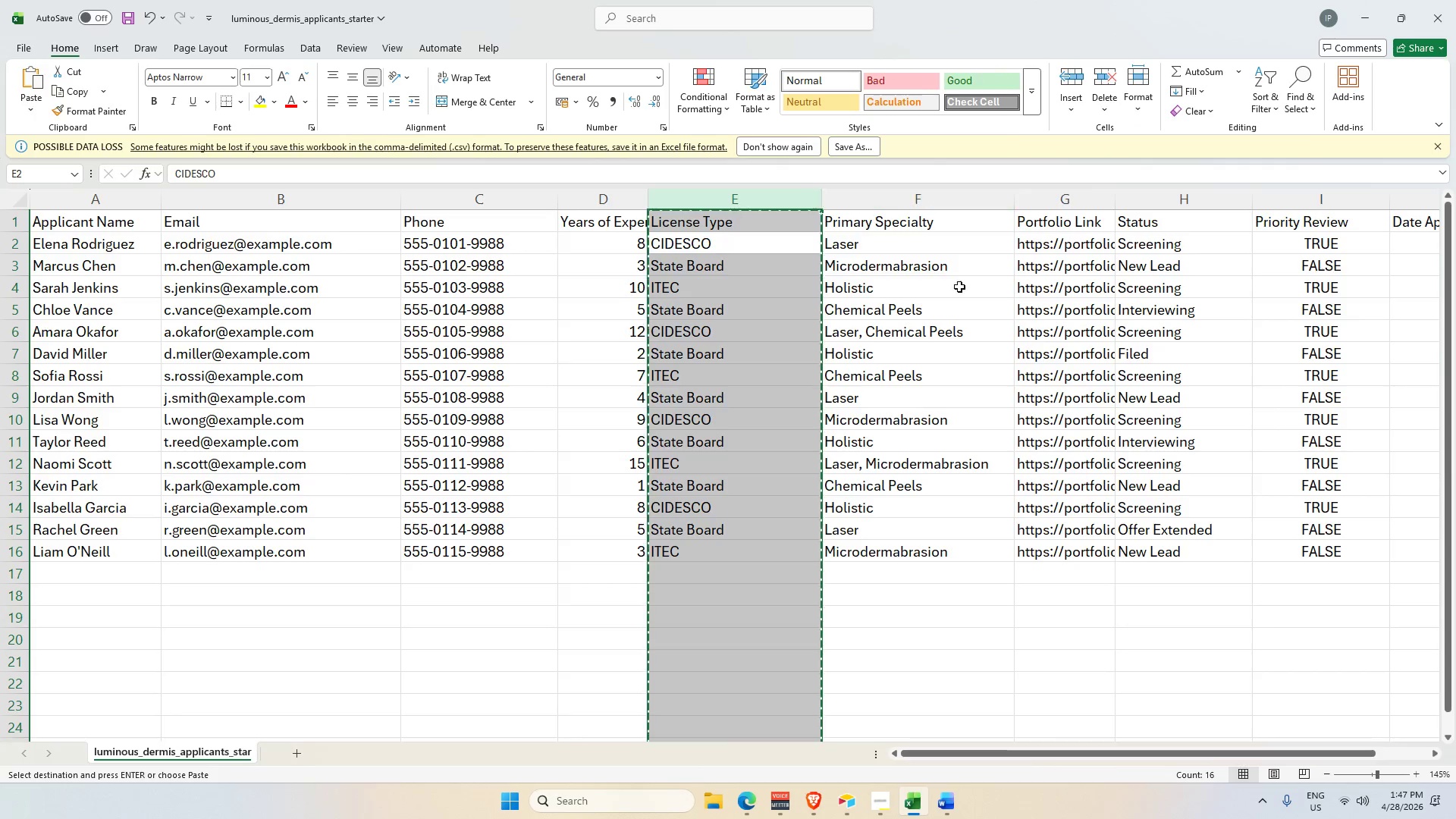 
left_click([935, 206])
 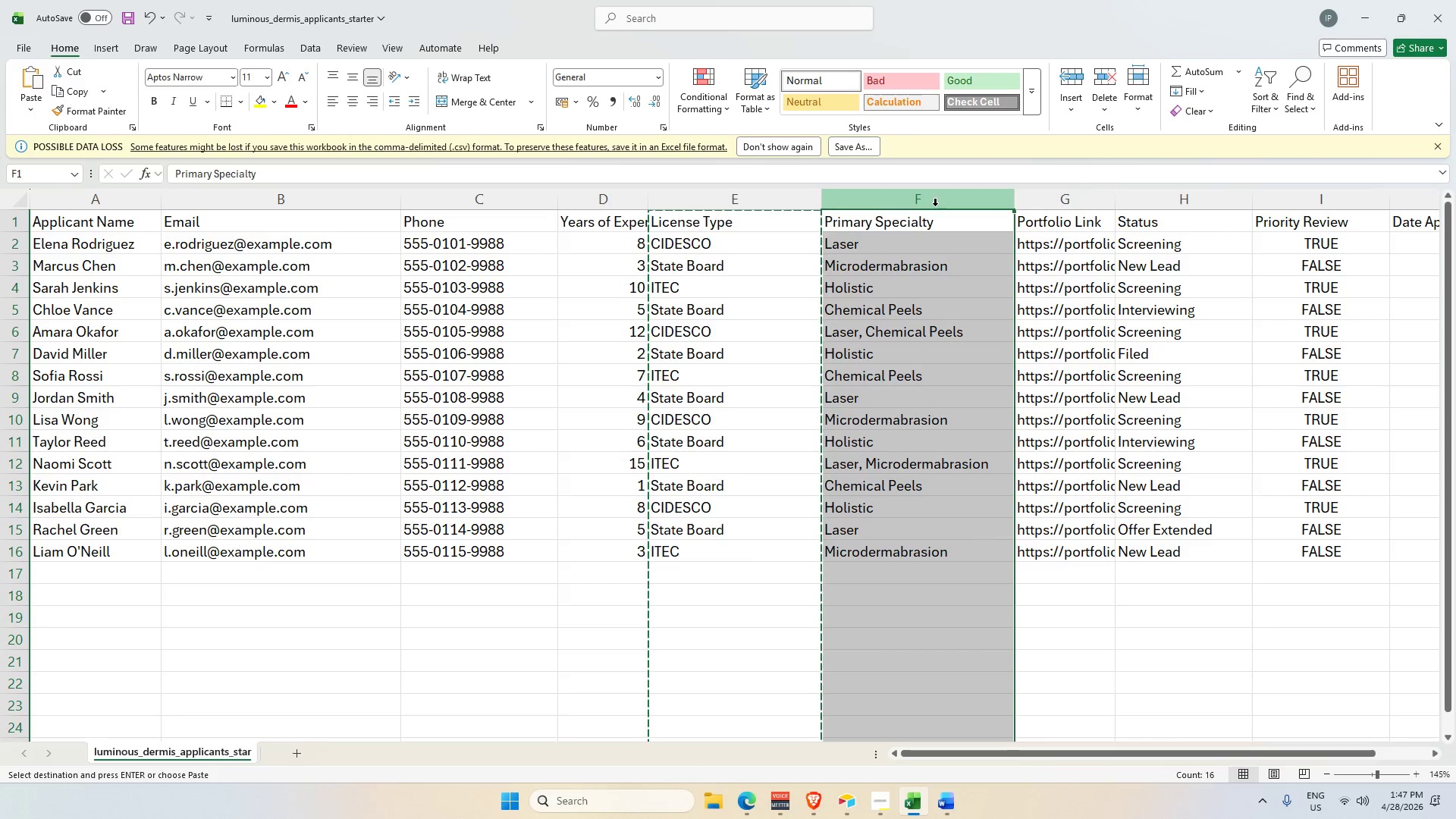 
key(Control+C)
 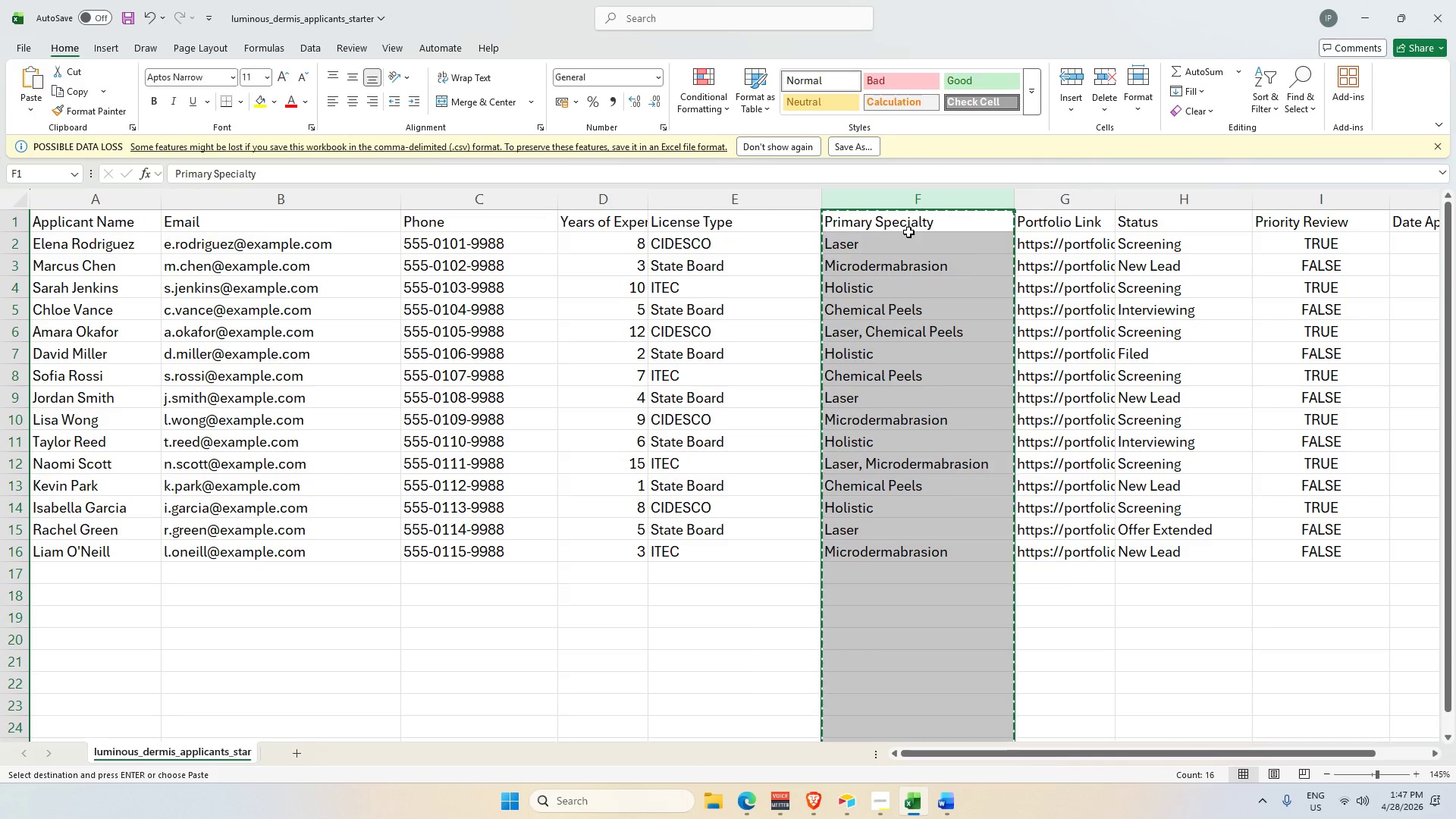 
key(Alt+AltLeft)
 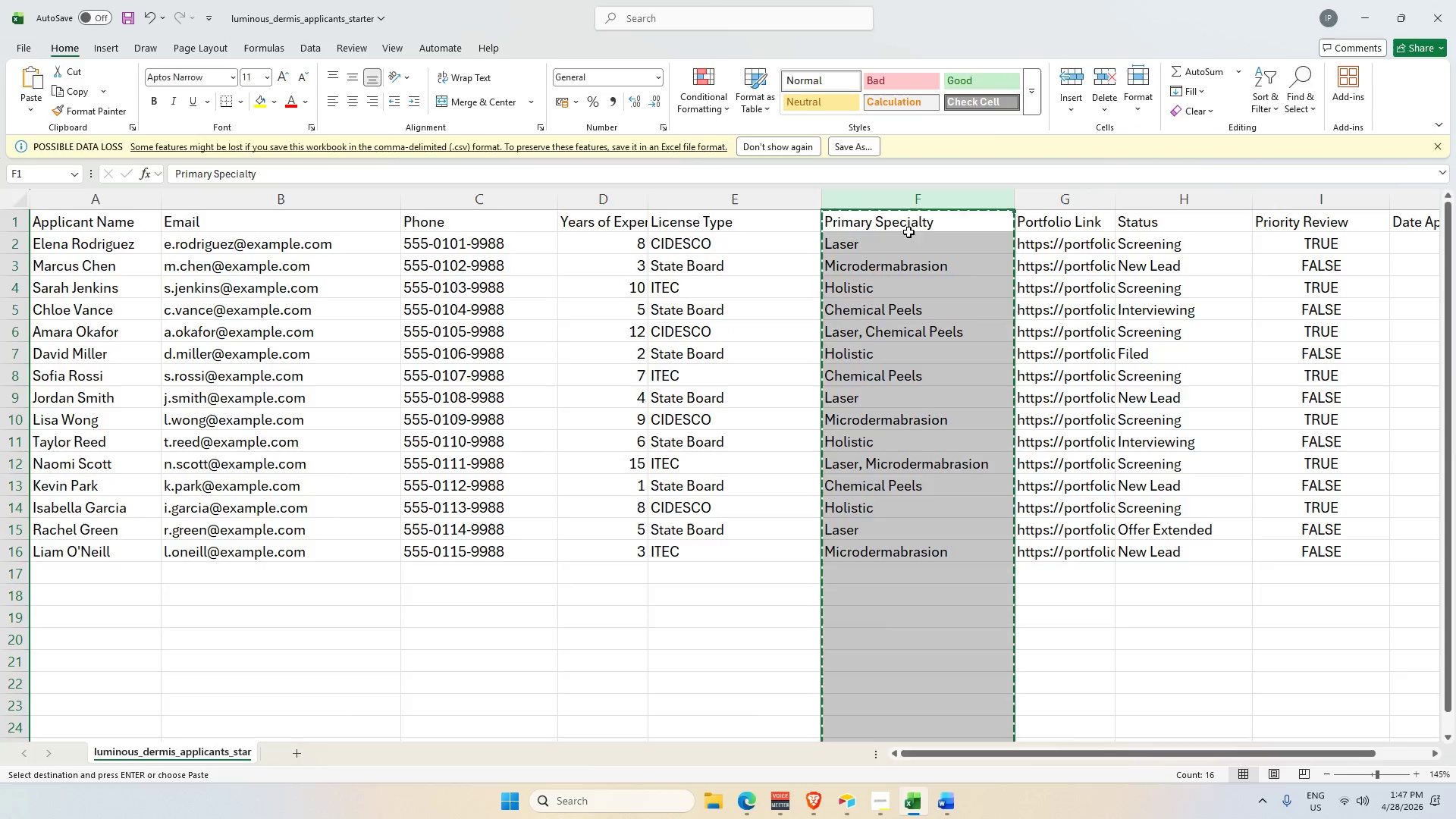 
key(Alt+Tab)
 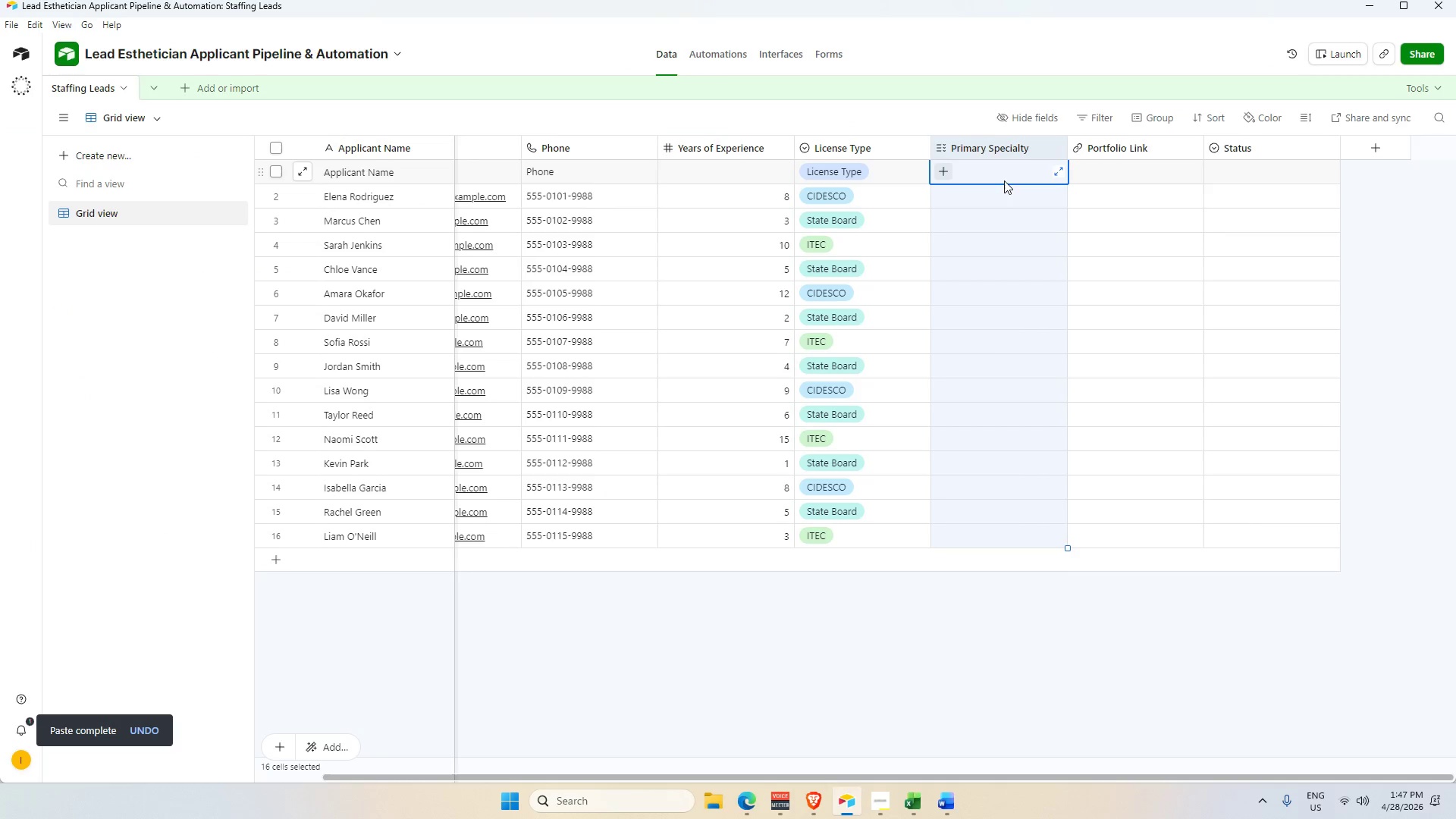 
key(Alt+Control+V)
 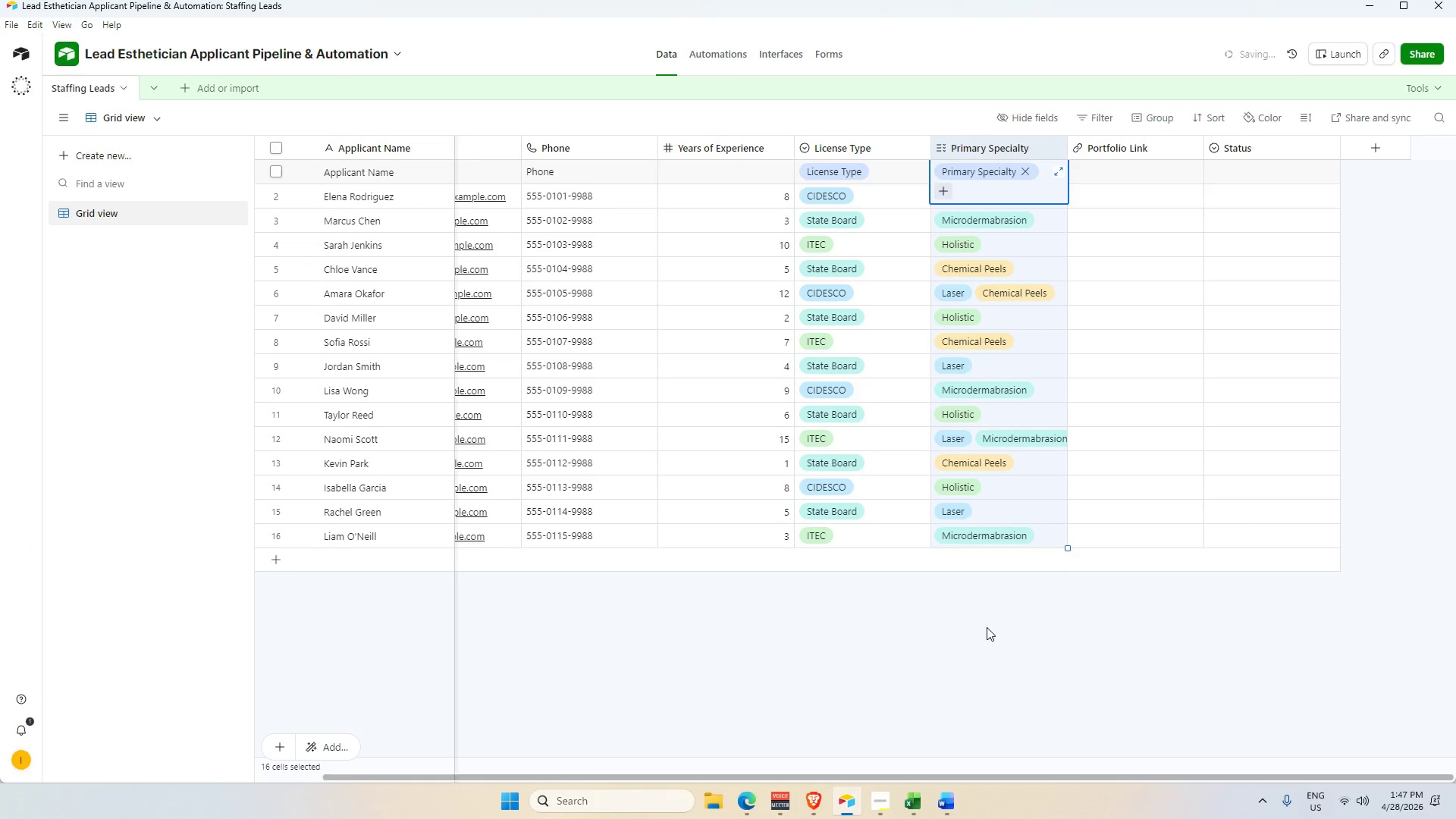 
left_click([986, 627])
 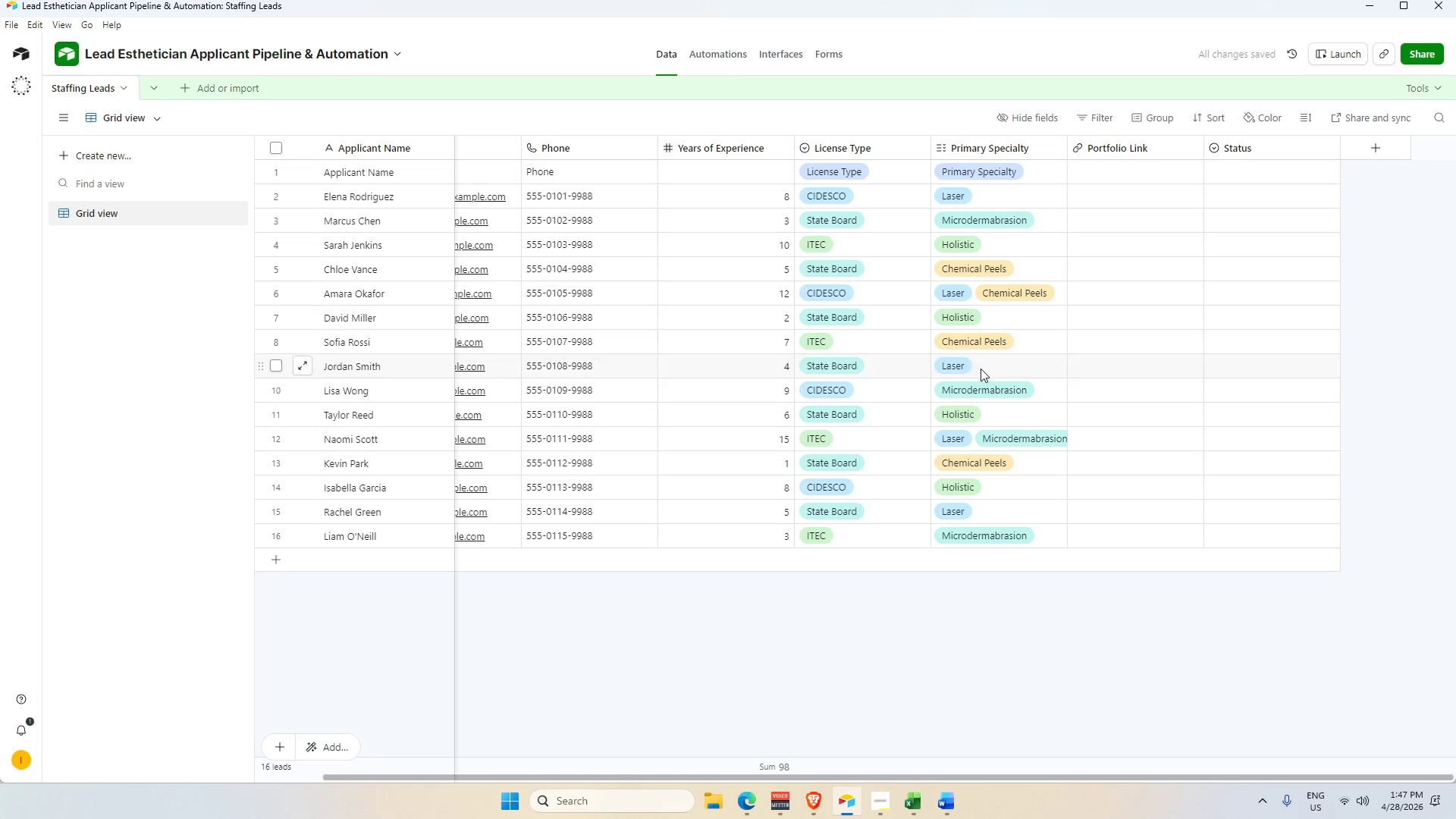 
key(Alt+AltLeft)
 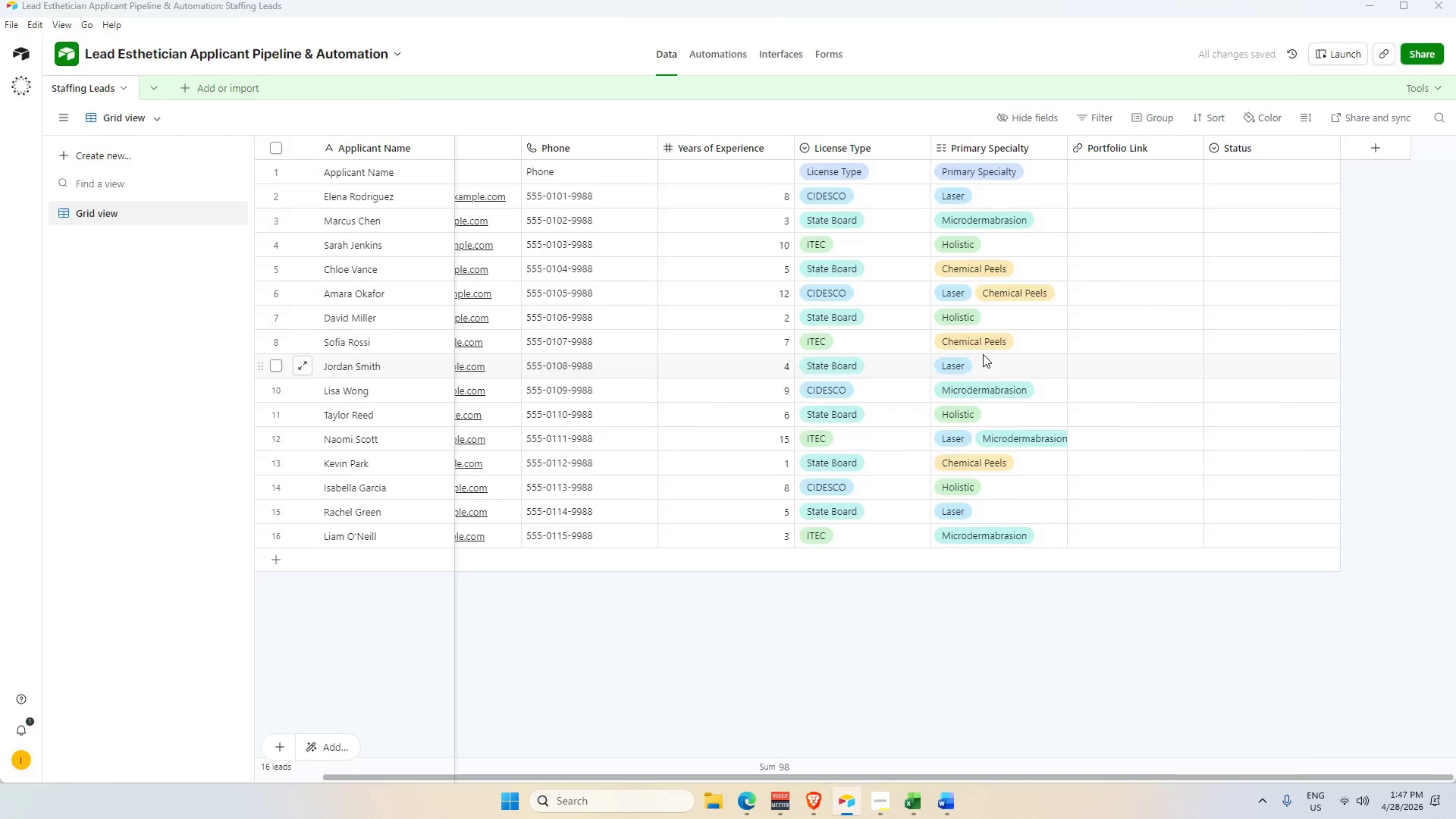 
key(Alt+Tab)
 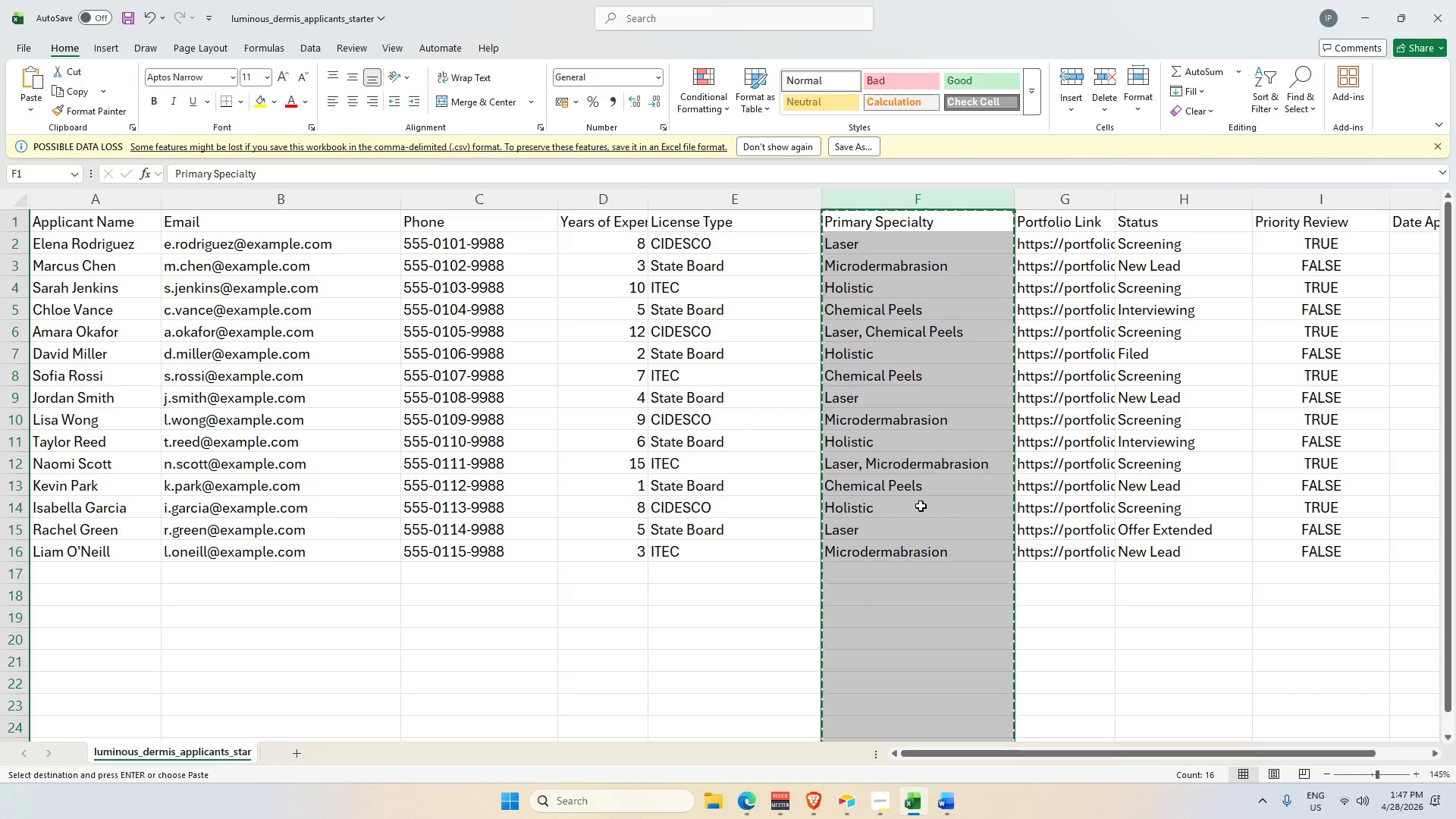 
key(Alt+AltLeft)
 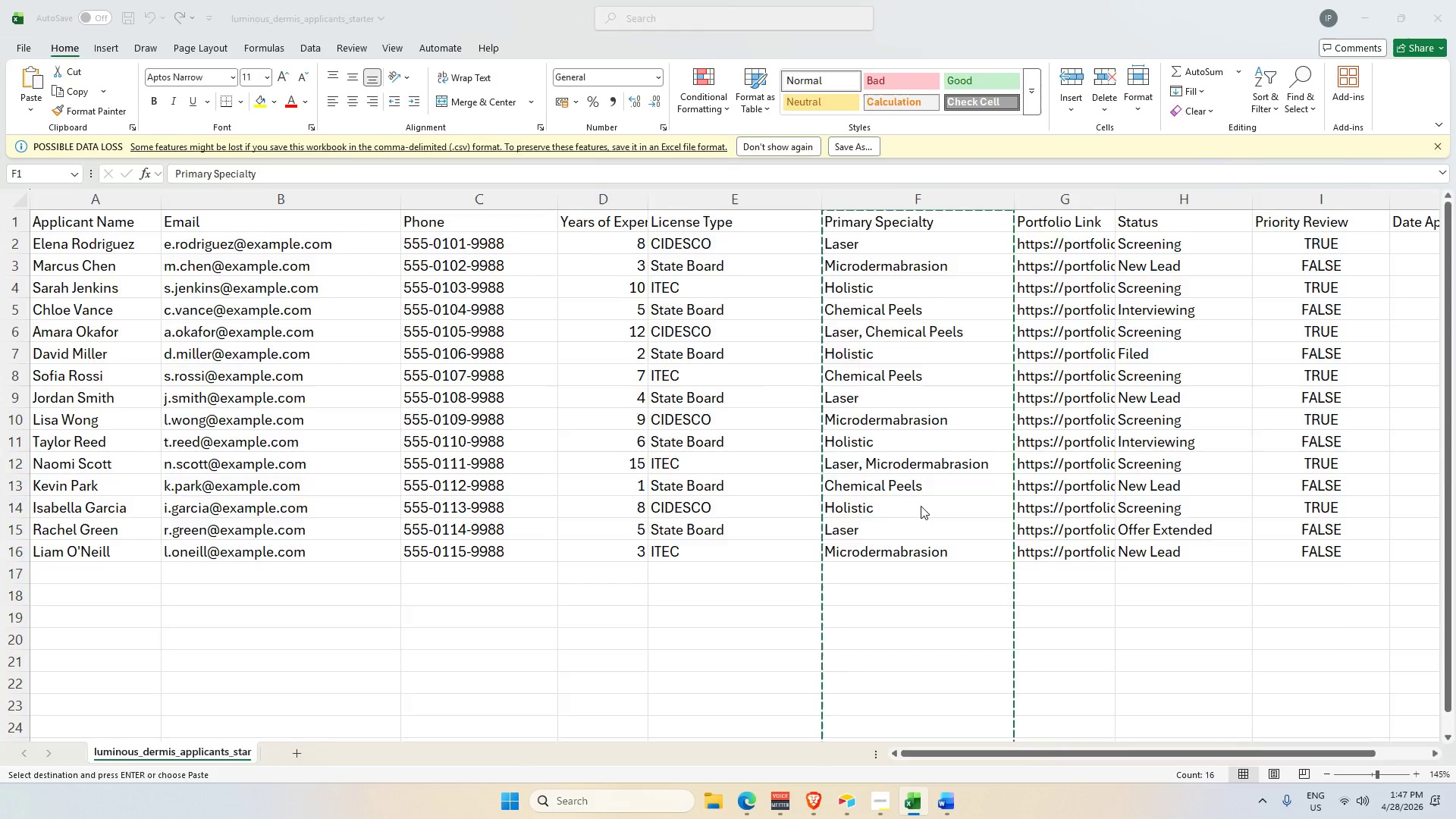 
key(Alt+Tab)
 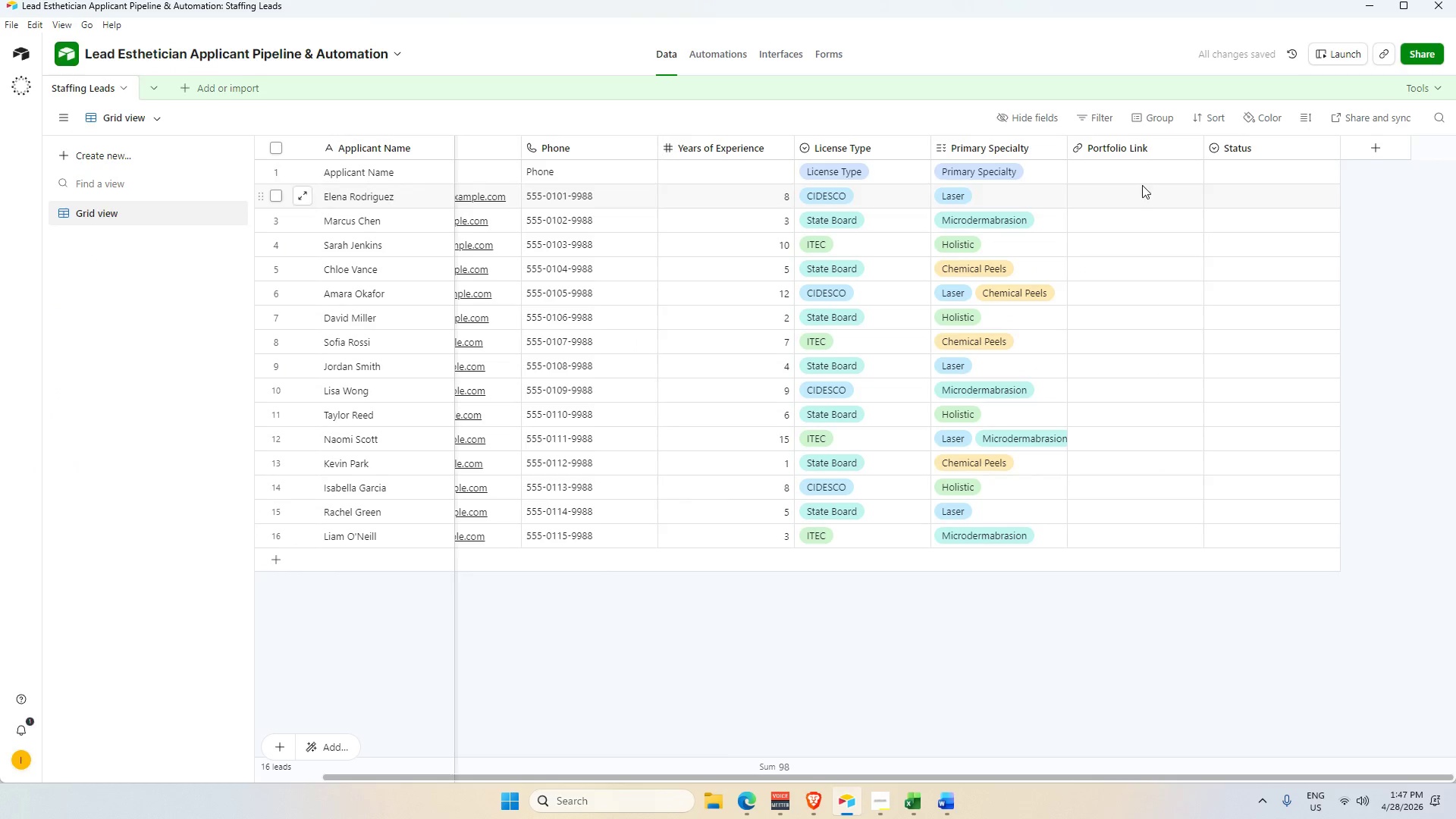 
left_click([1125, 146])
 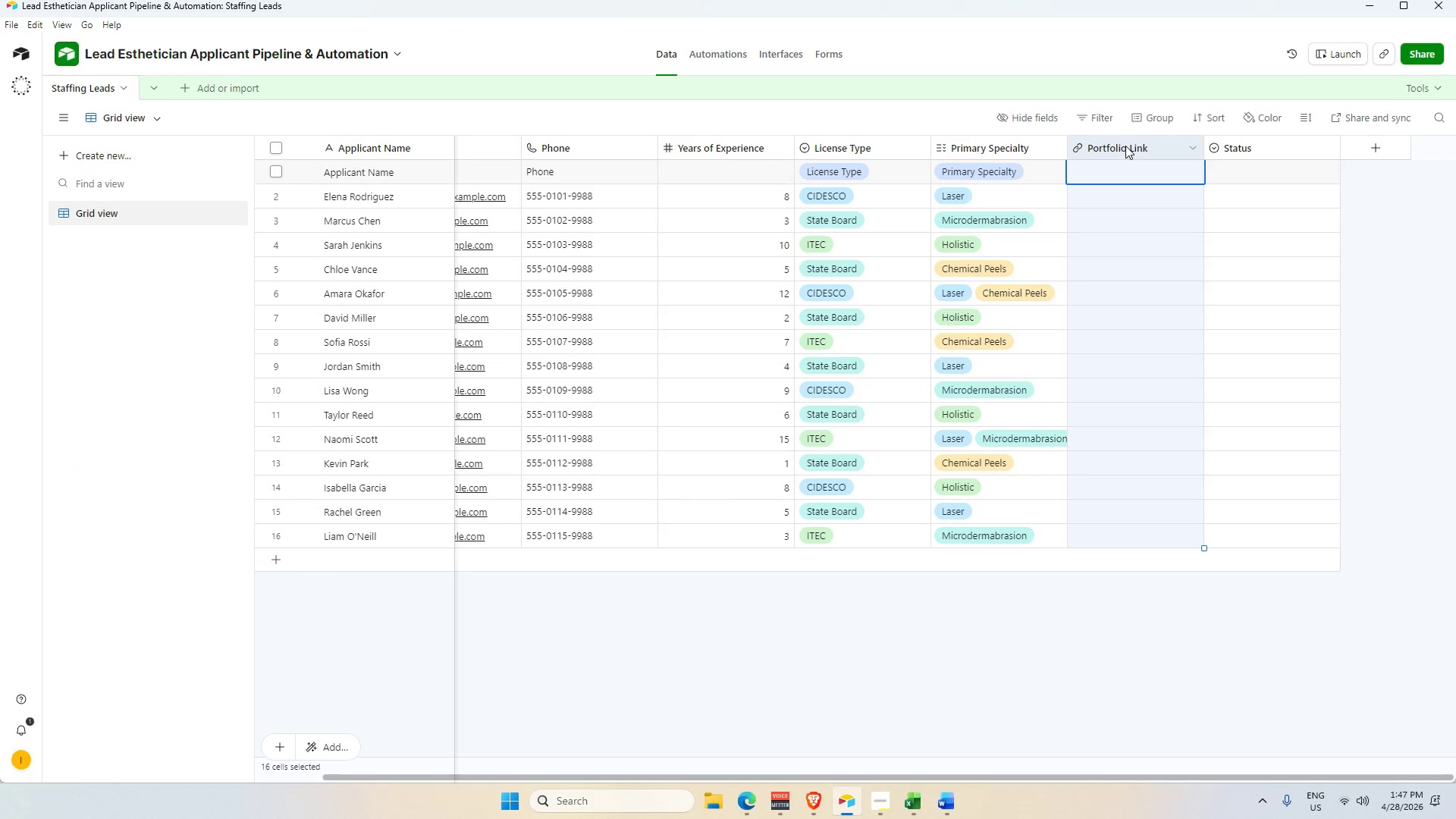 
key(Alt+AltLeft)
 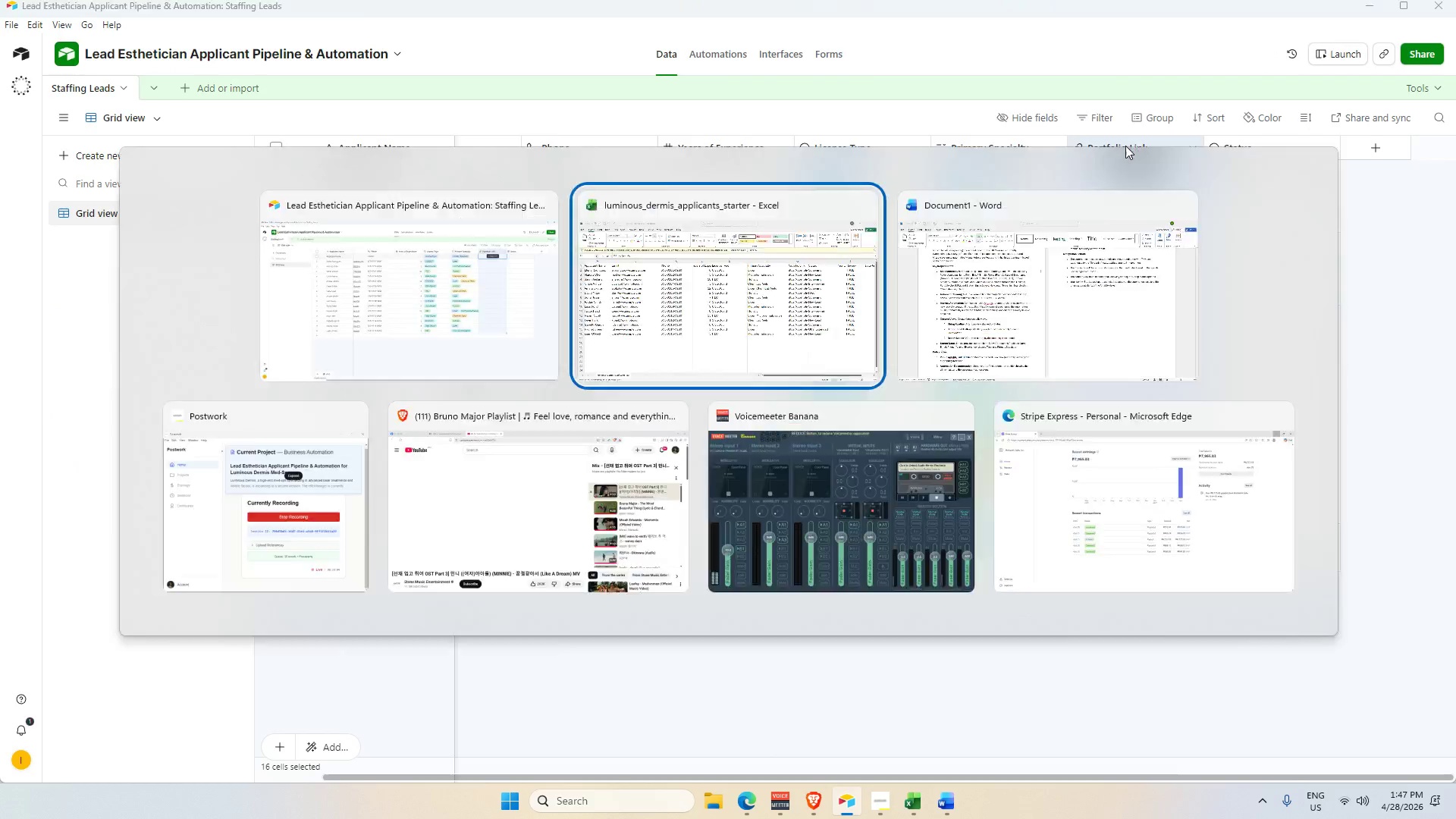 
key(Alt+Tab)
 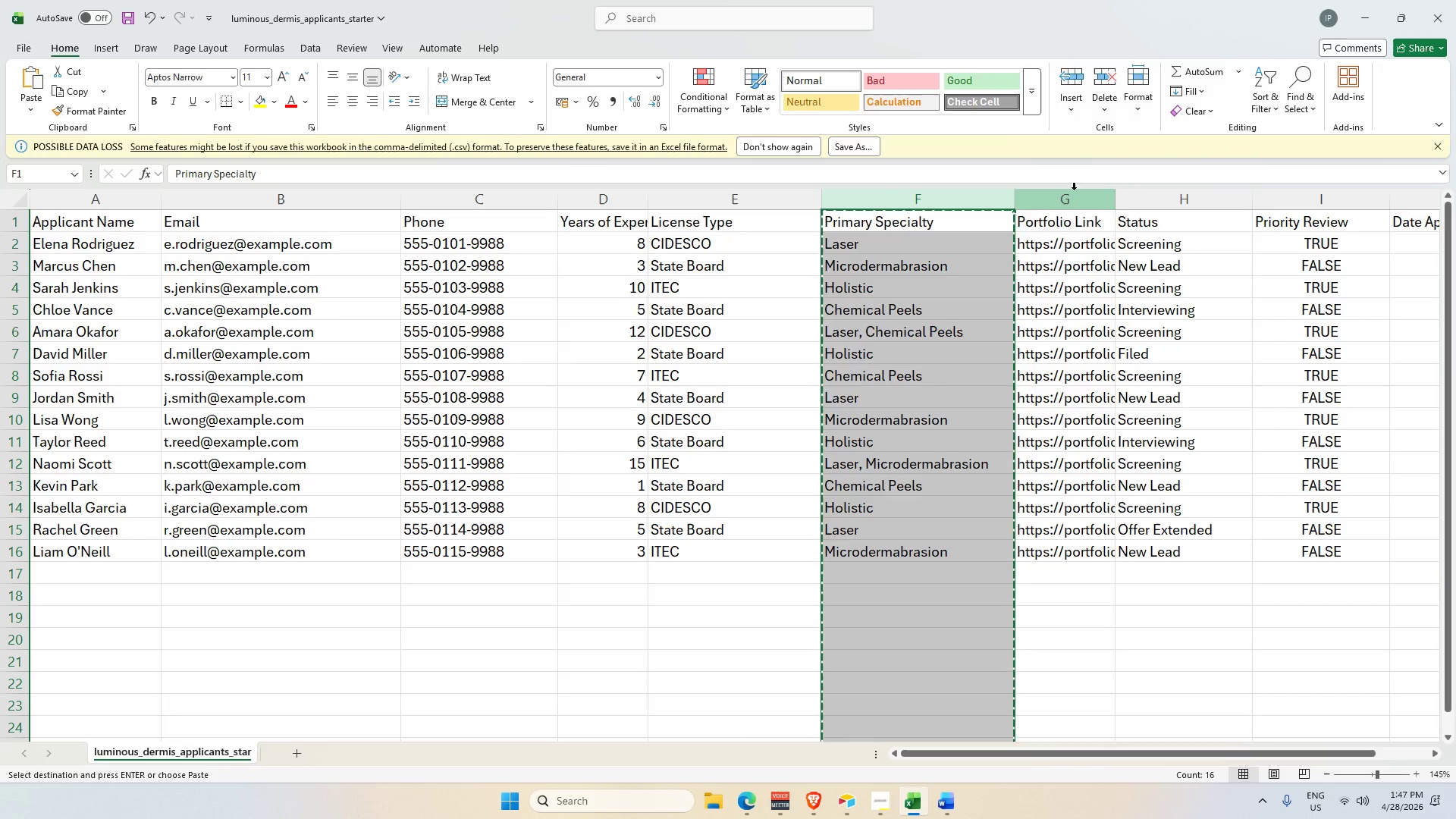 
left_click([1075, 211])
 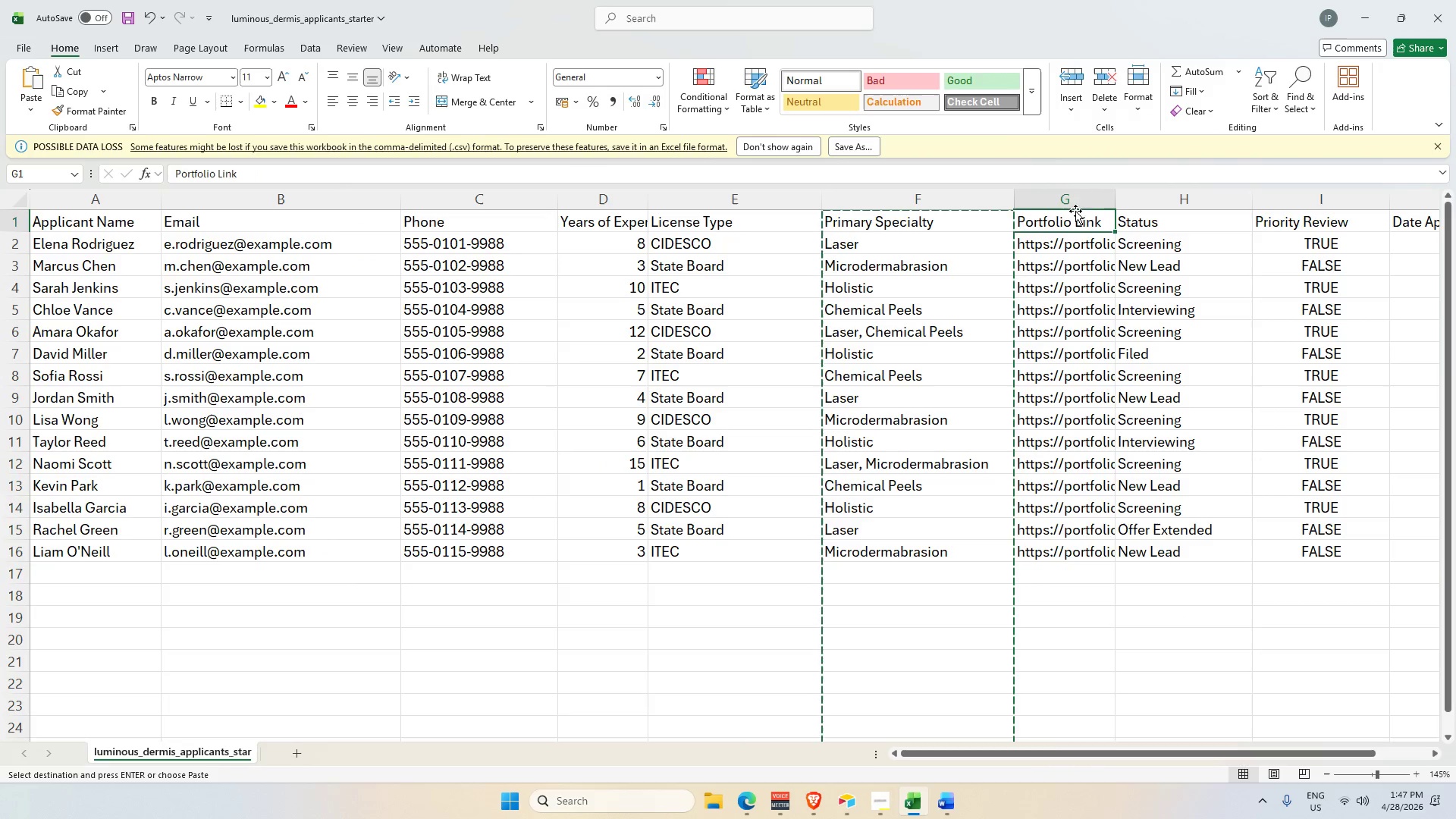 
hold_key(key=ControlLeft, duration=0.5)
 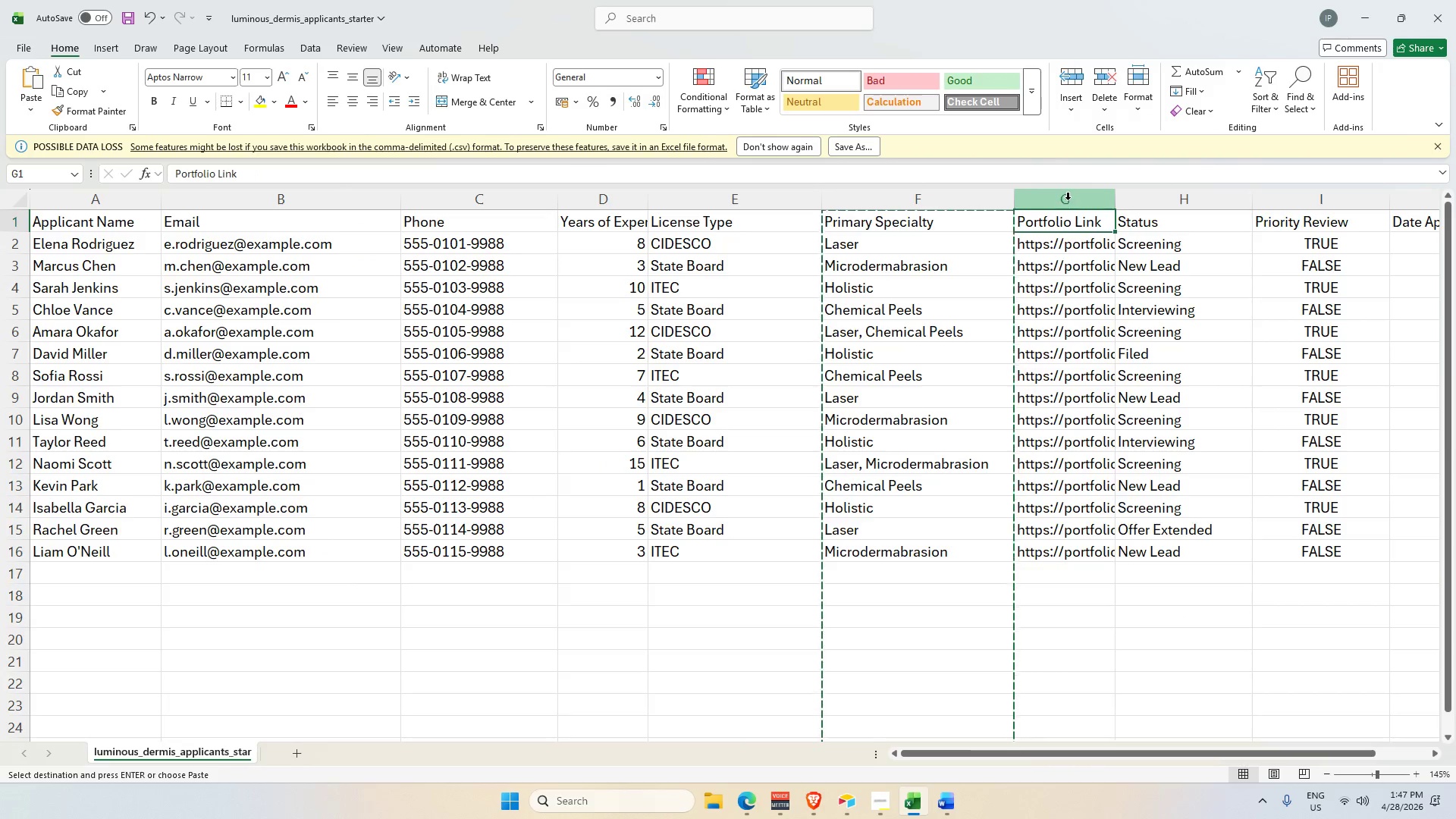 
left_click([1068, 199])
 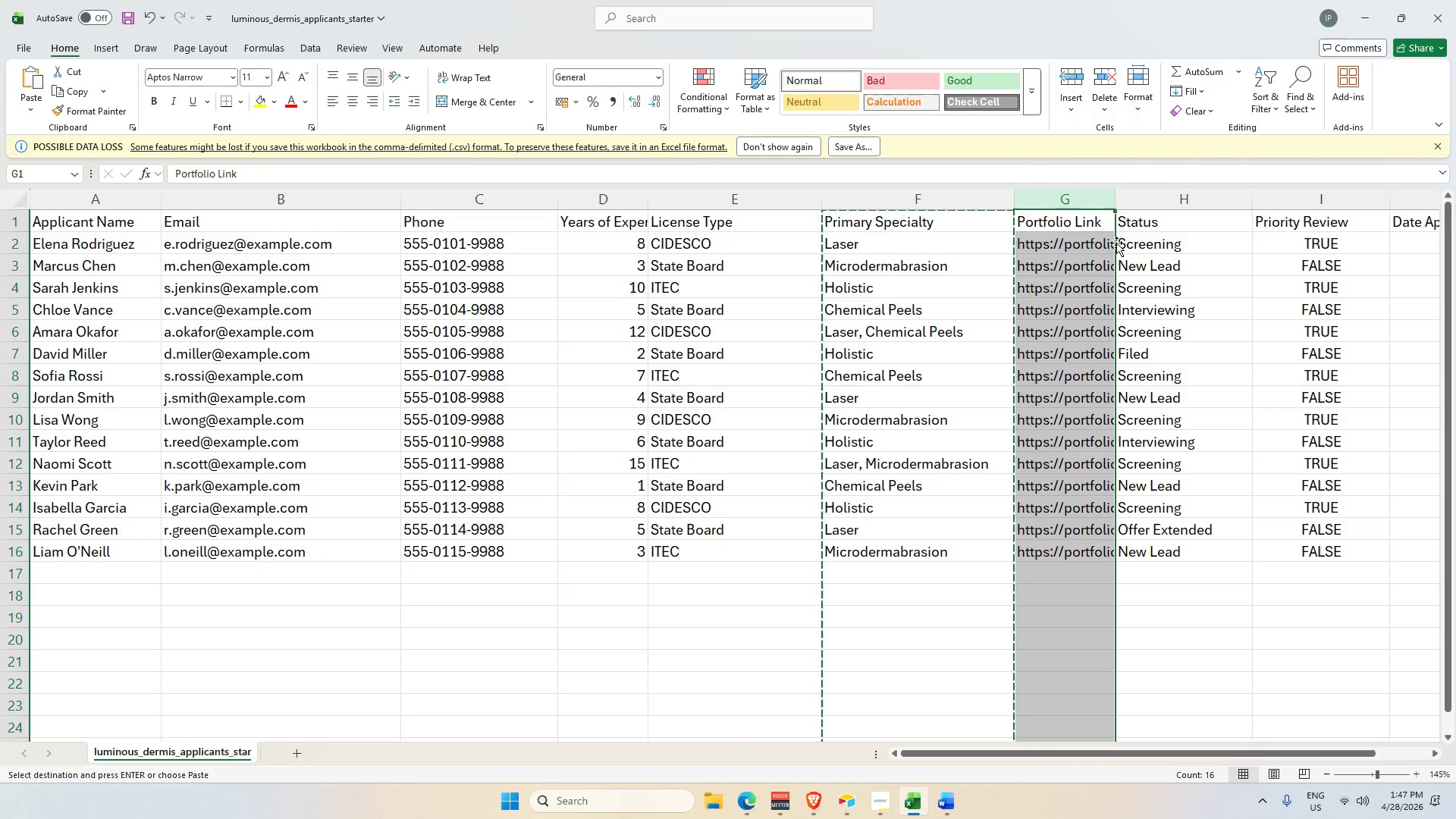 
left_click([1116, 243])
 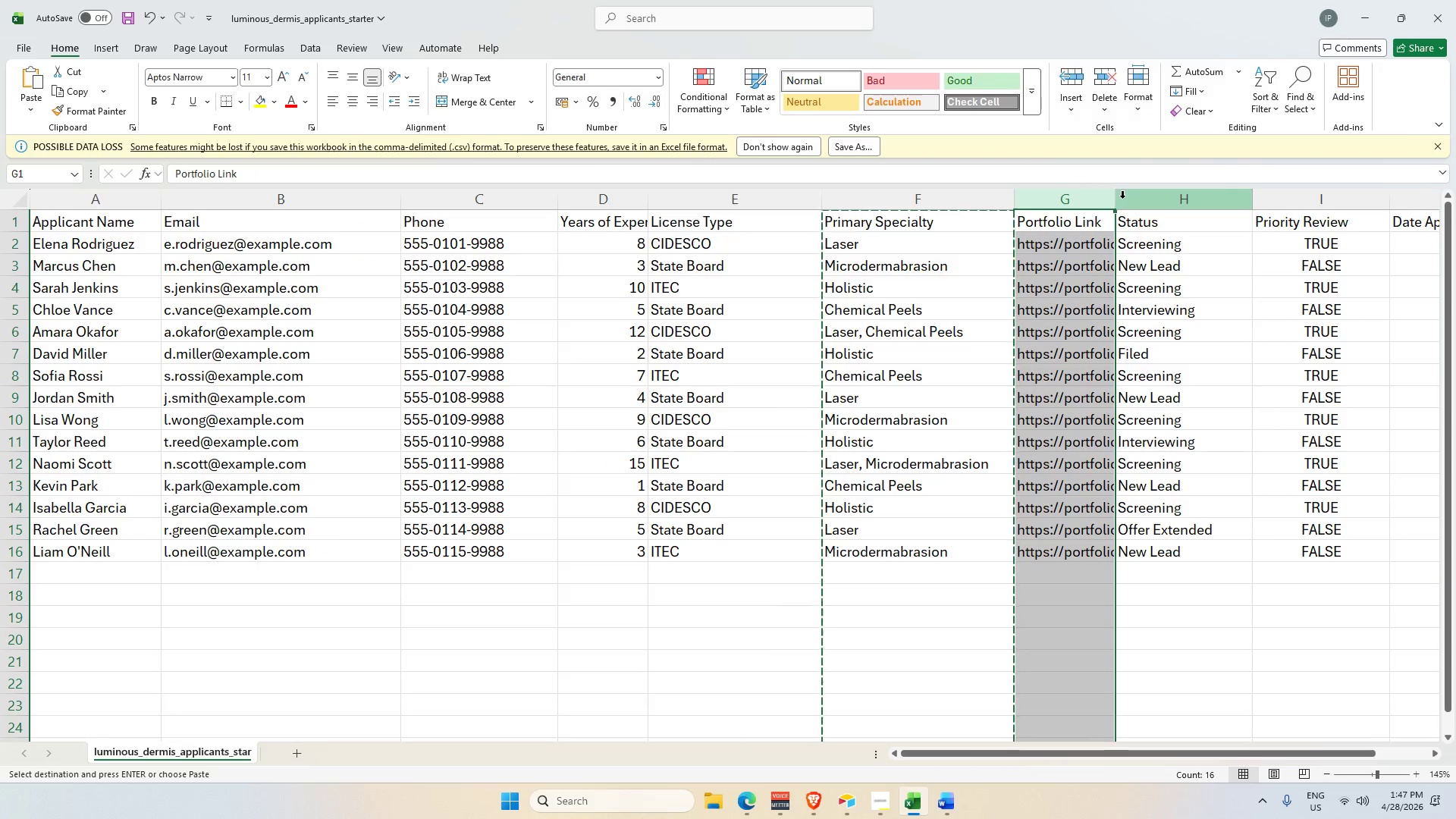 
left_click_drag(start_coordinate=[1116, 202], to_coordinate=[1243, 234])
 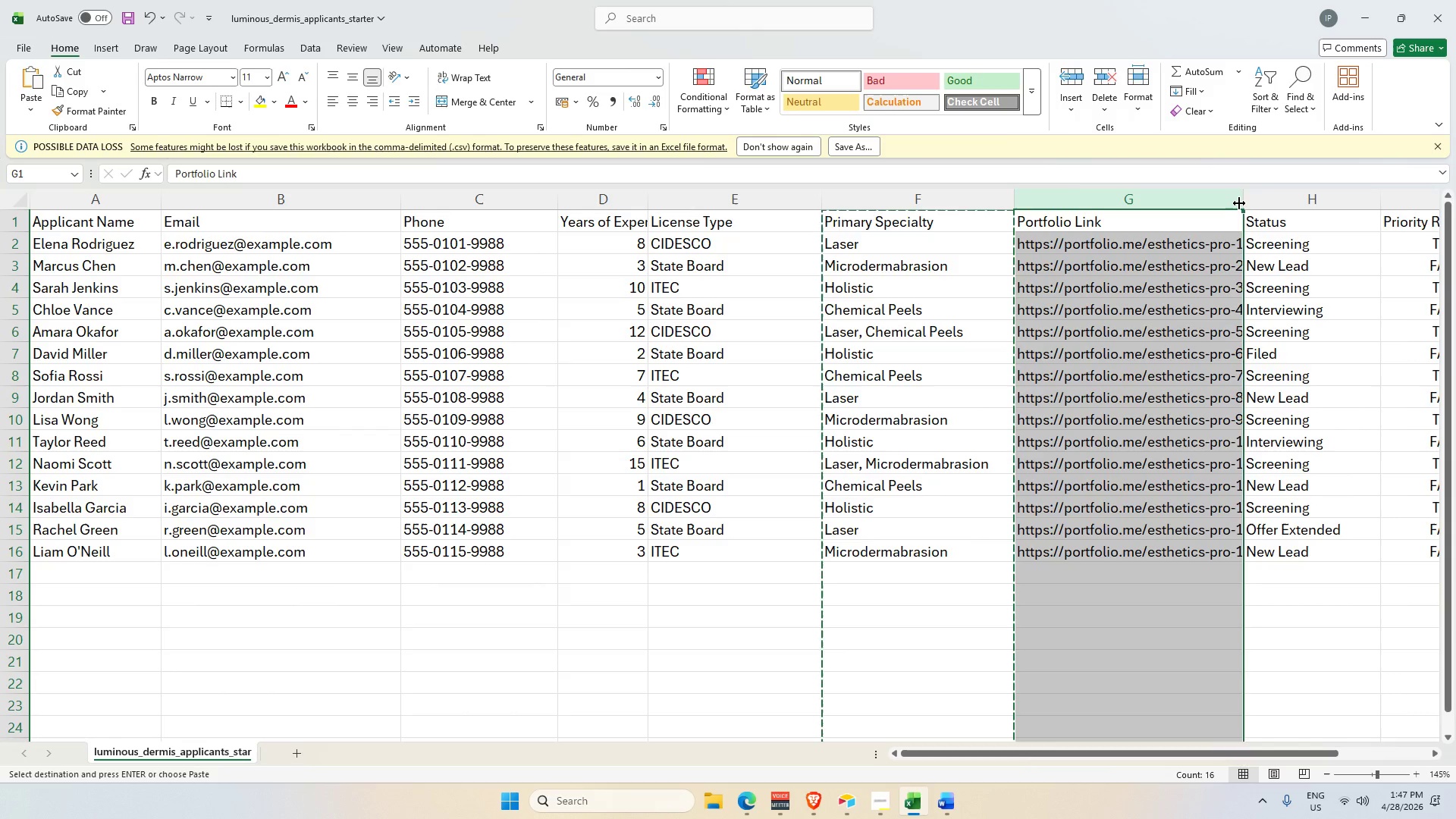 
left_click_drag(start_coordinate=[1244, 202], to_coordinate=[1302, 223])
 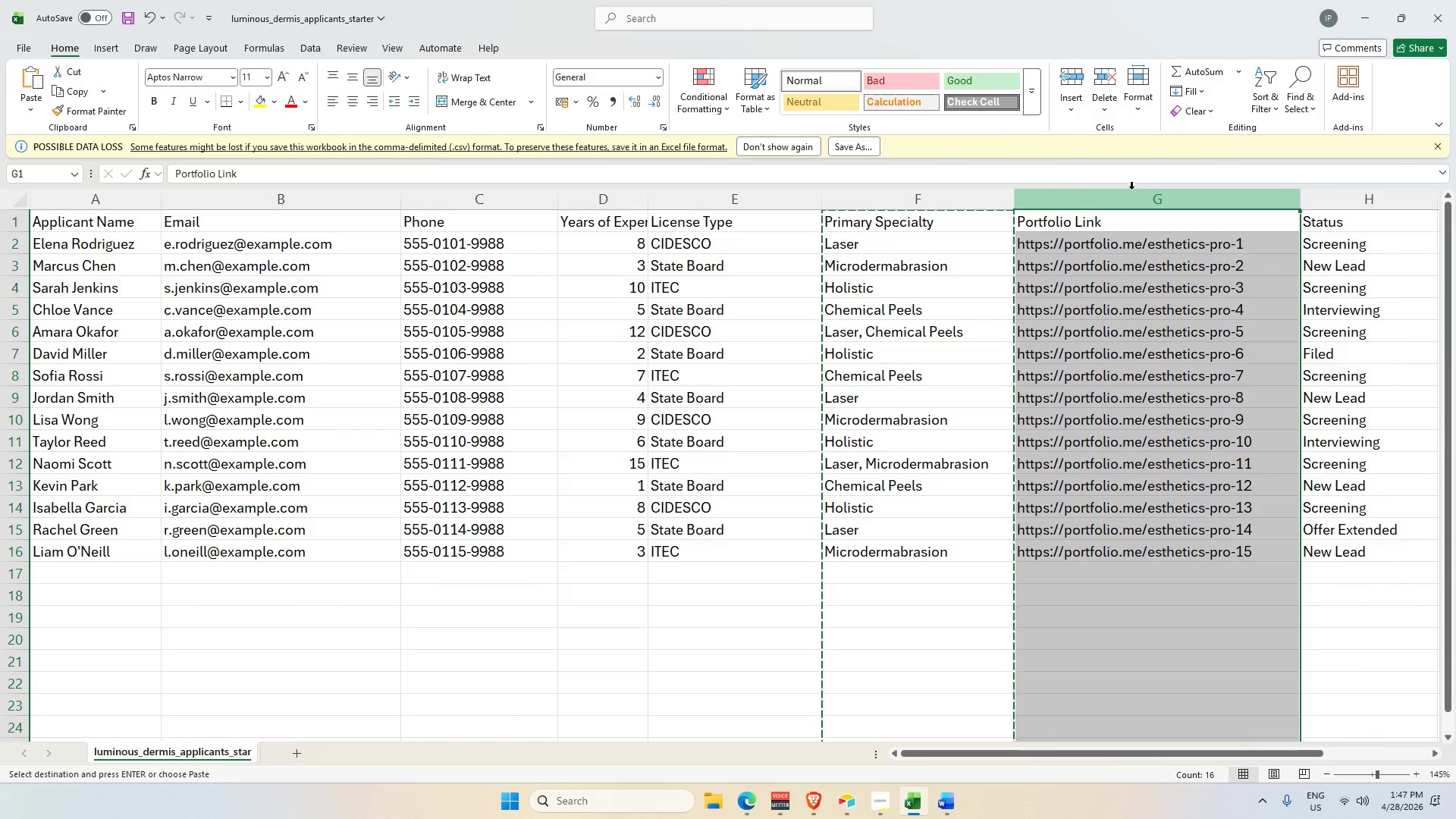 
left_click([1137, 199])
 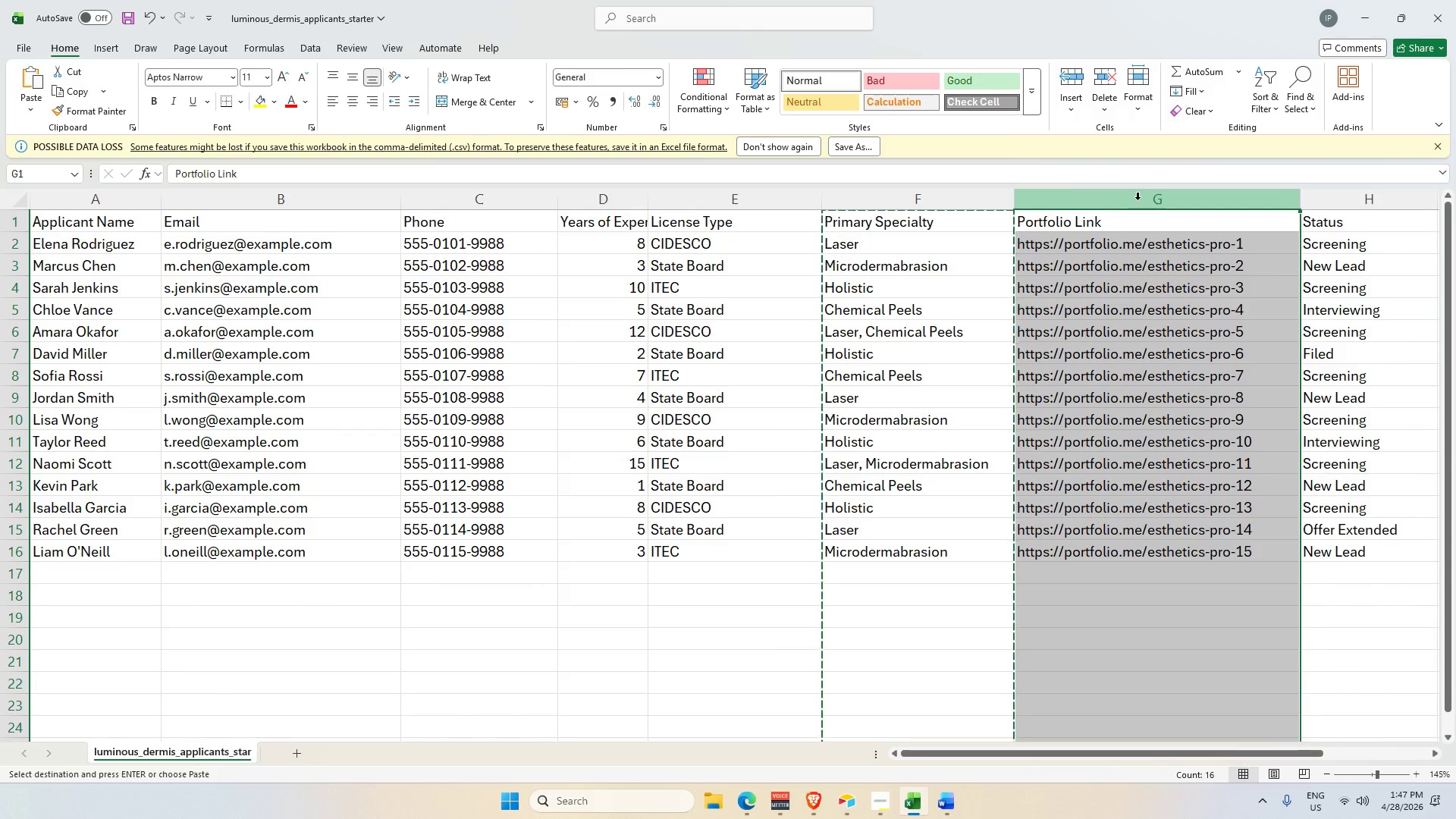 
hold_key(key=ControlLeft, duration=0.64)
 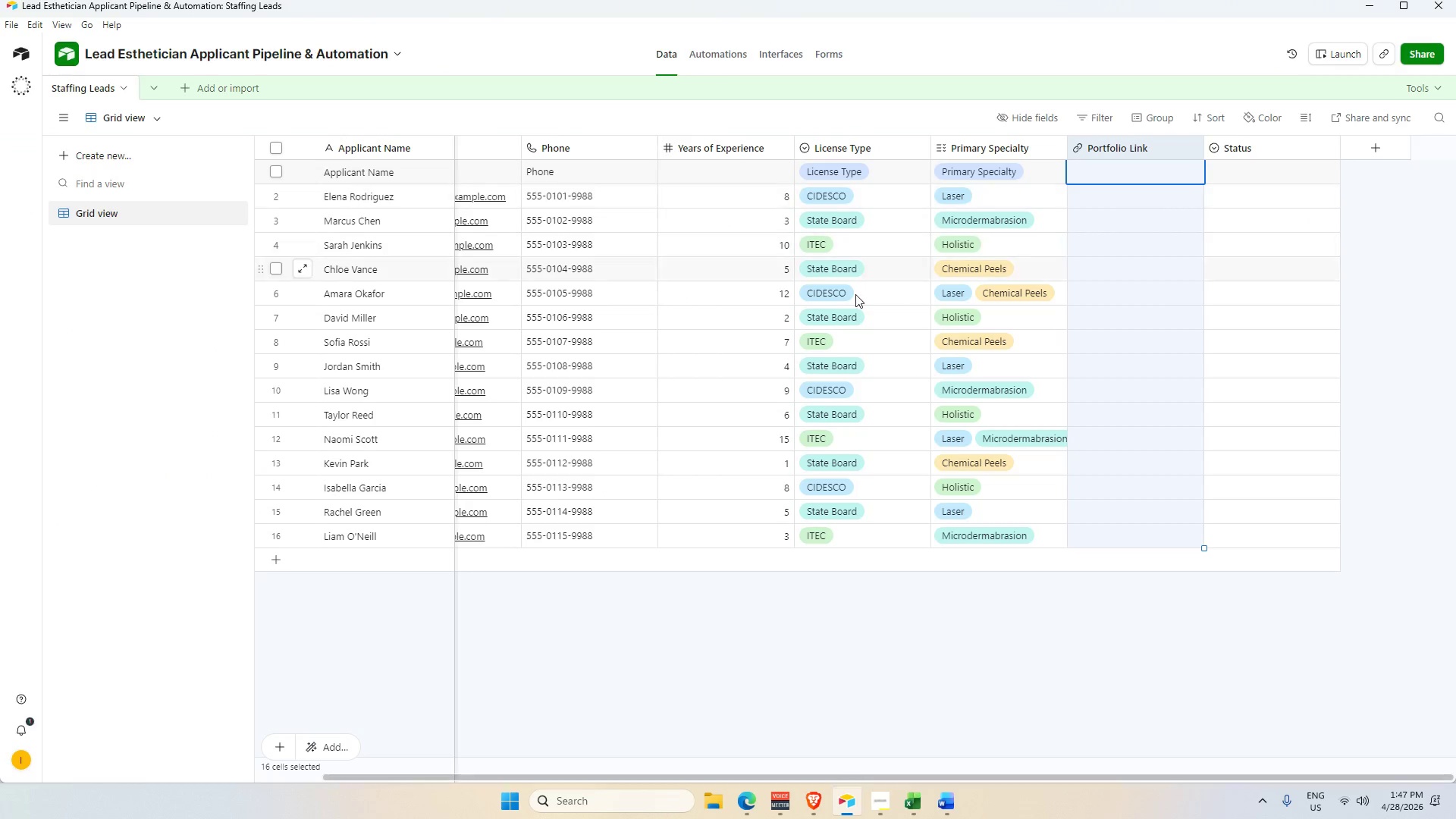 
key(C)
 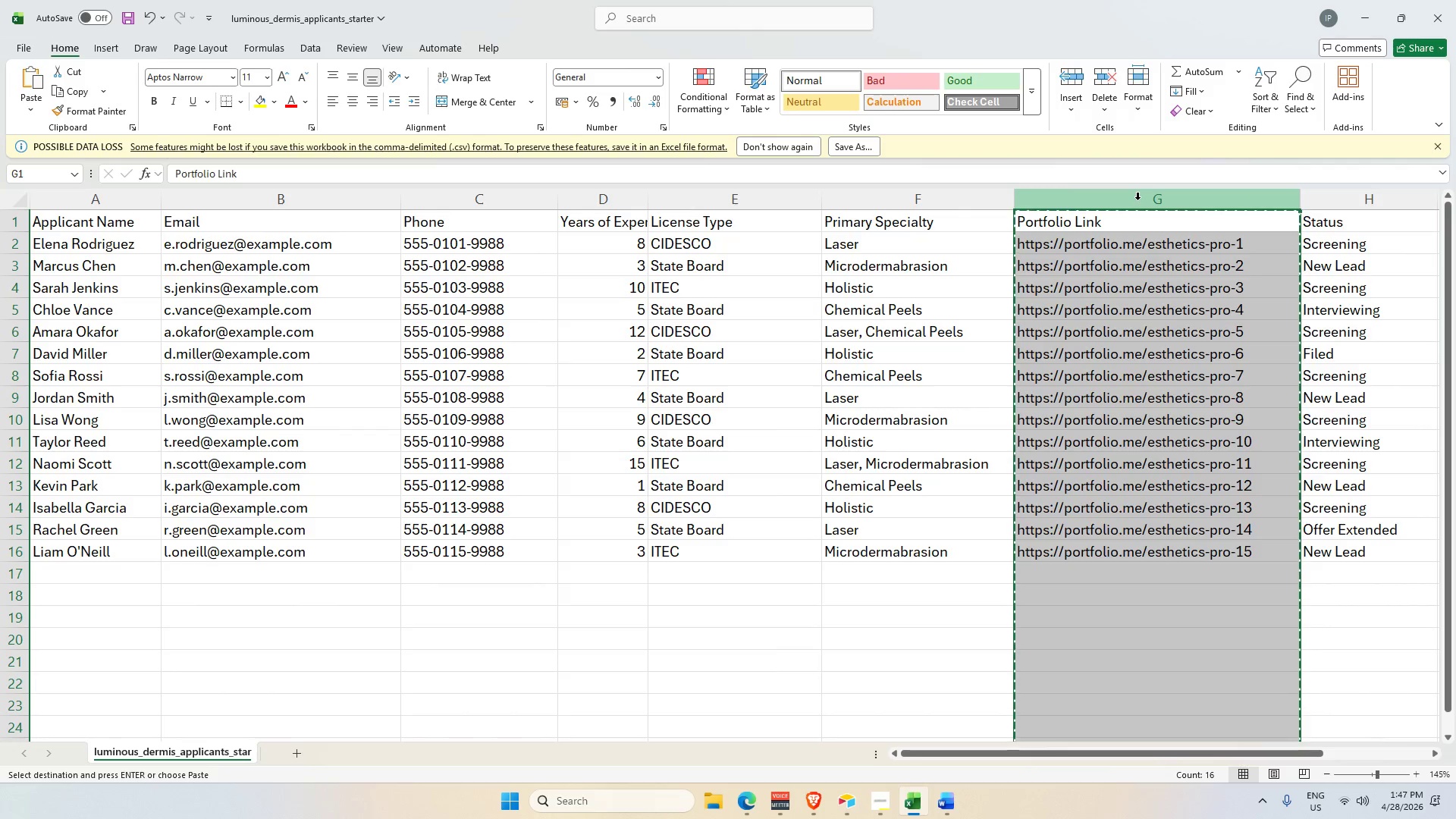 
key(Alt+AltLeft)
 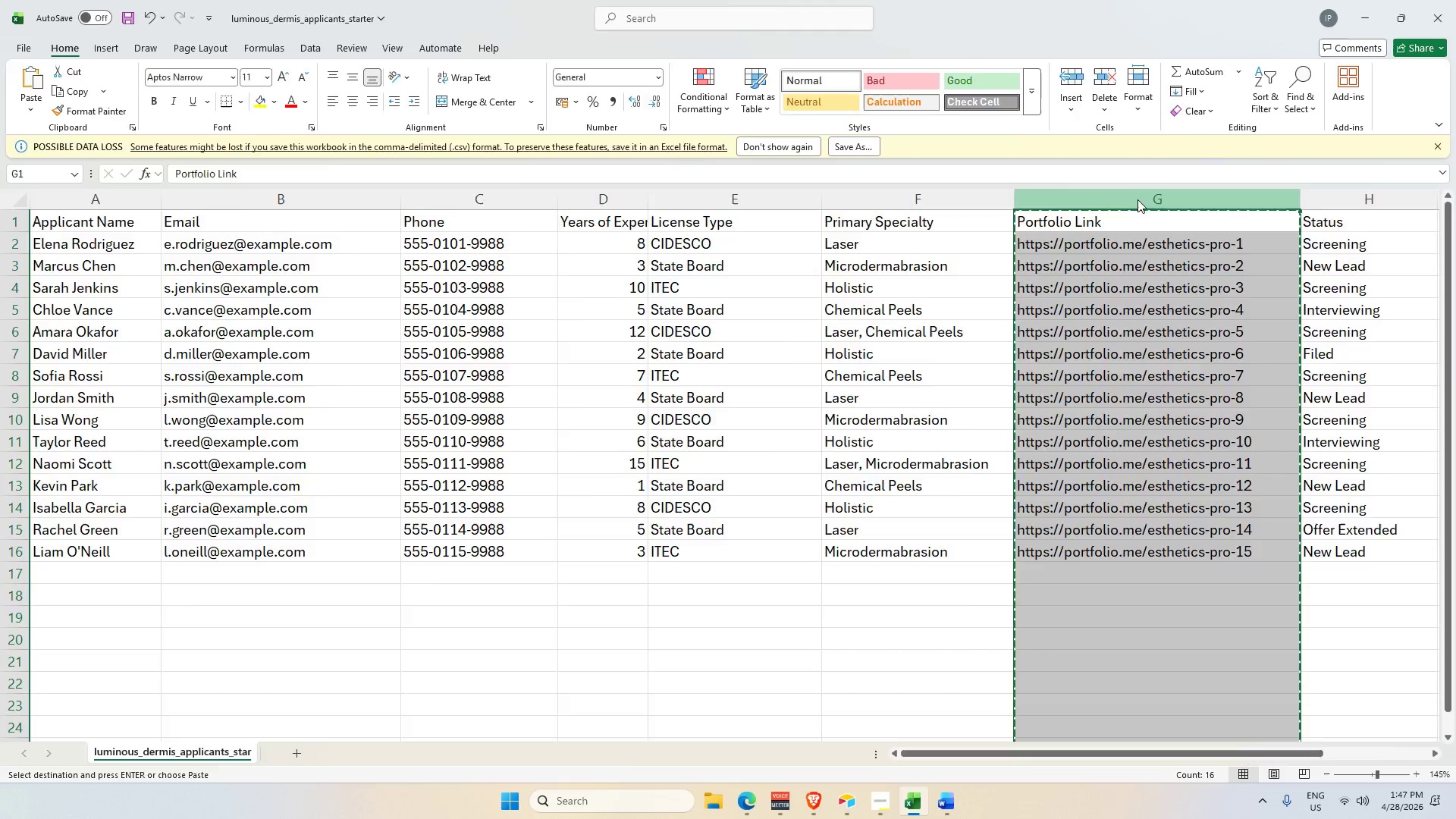 
key(Alt+Tab)
 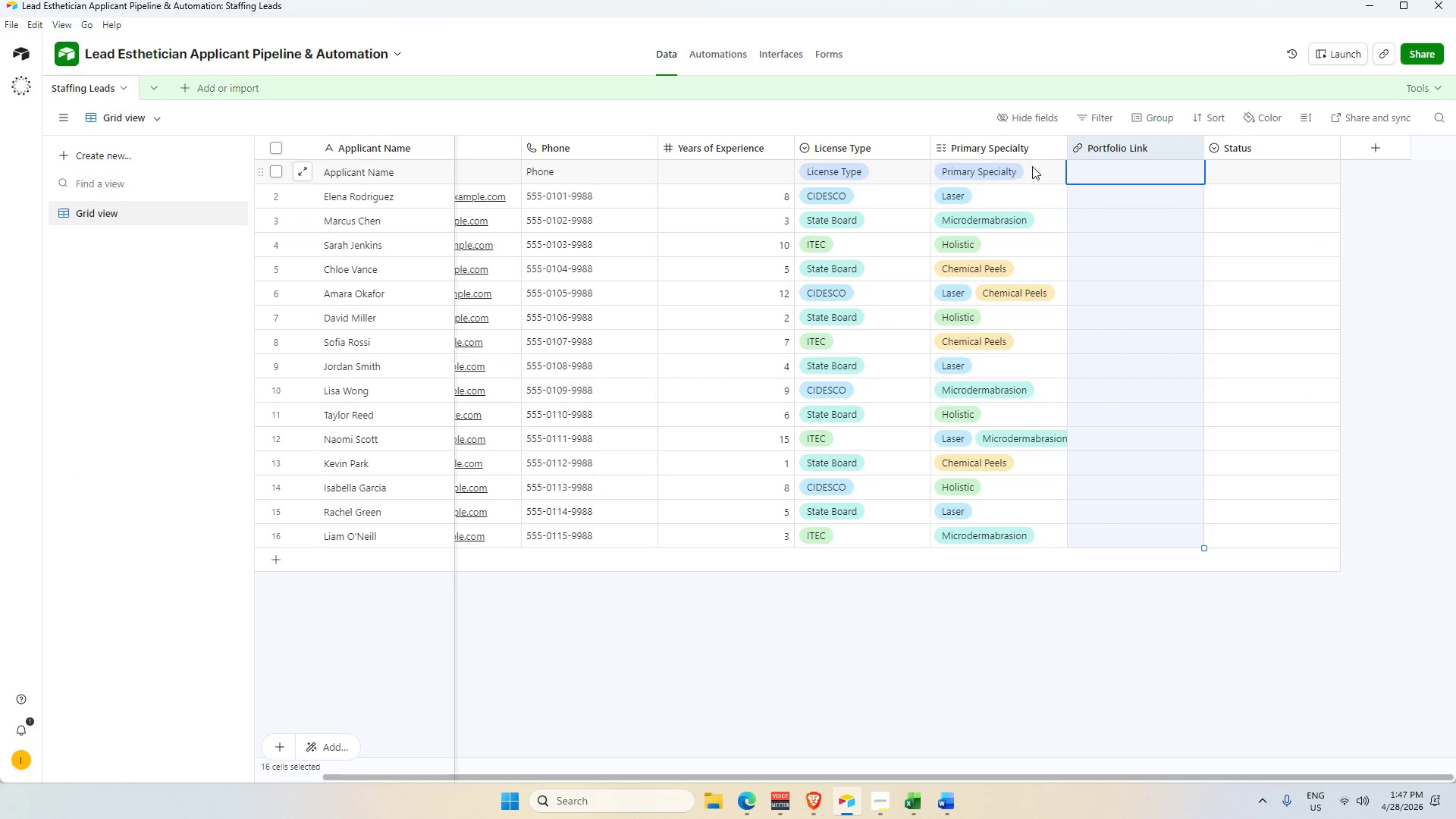 
hold_key(key=ControlLeft, duration=0.8)
 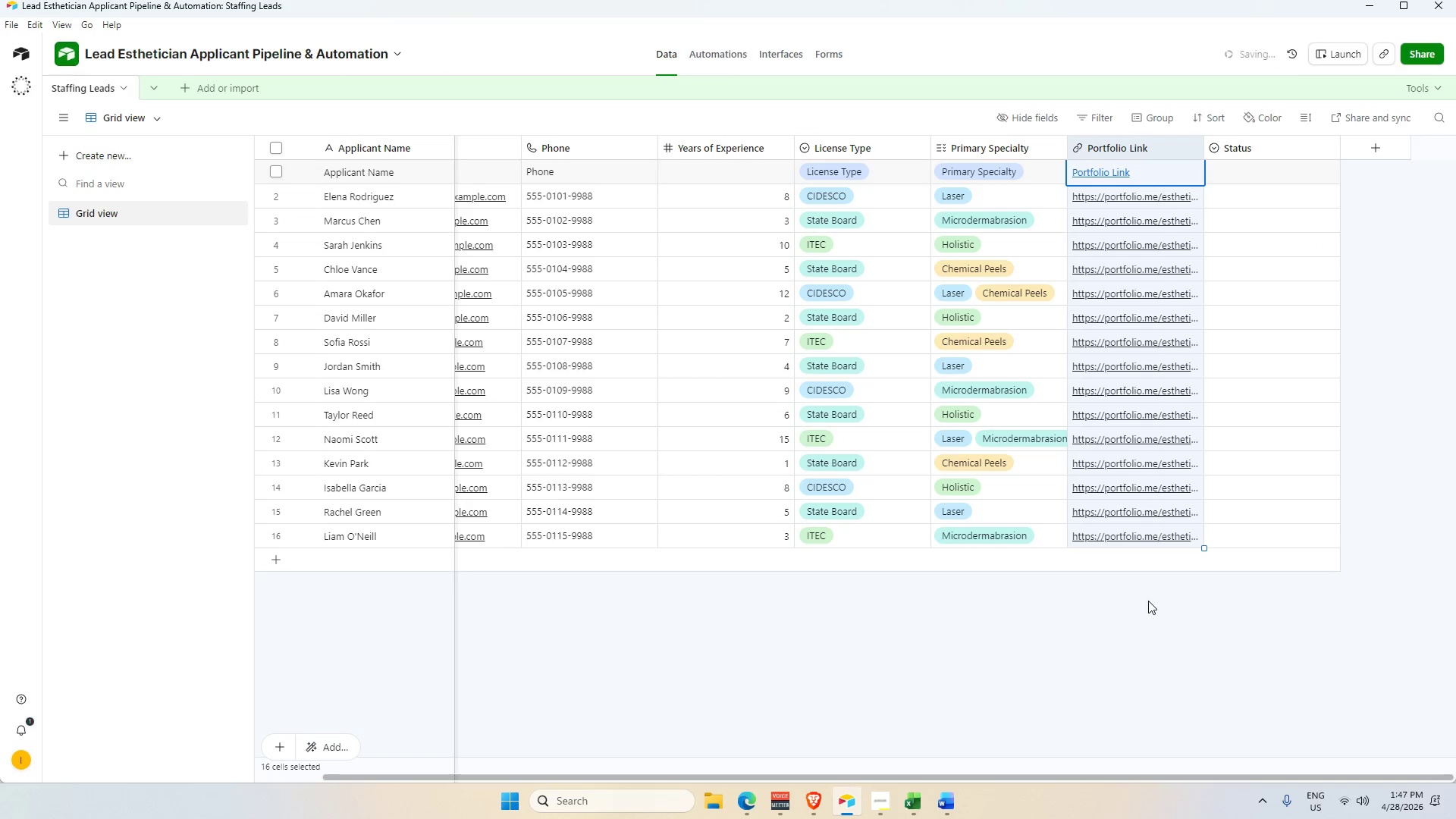 
key(V)
 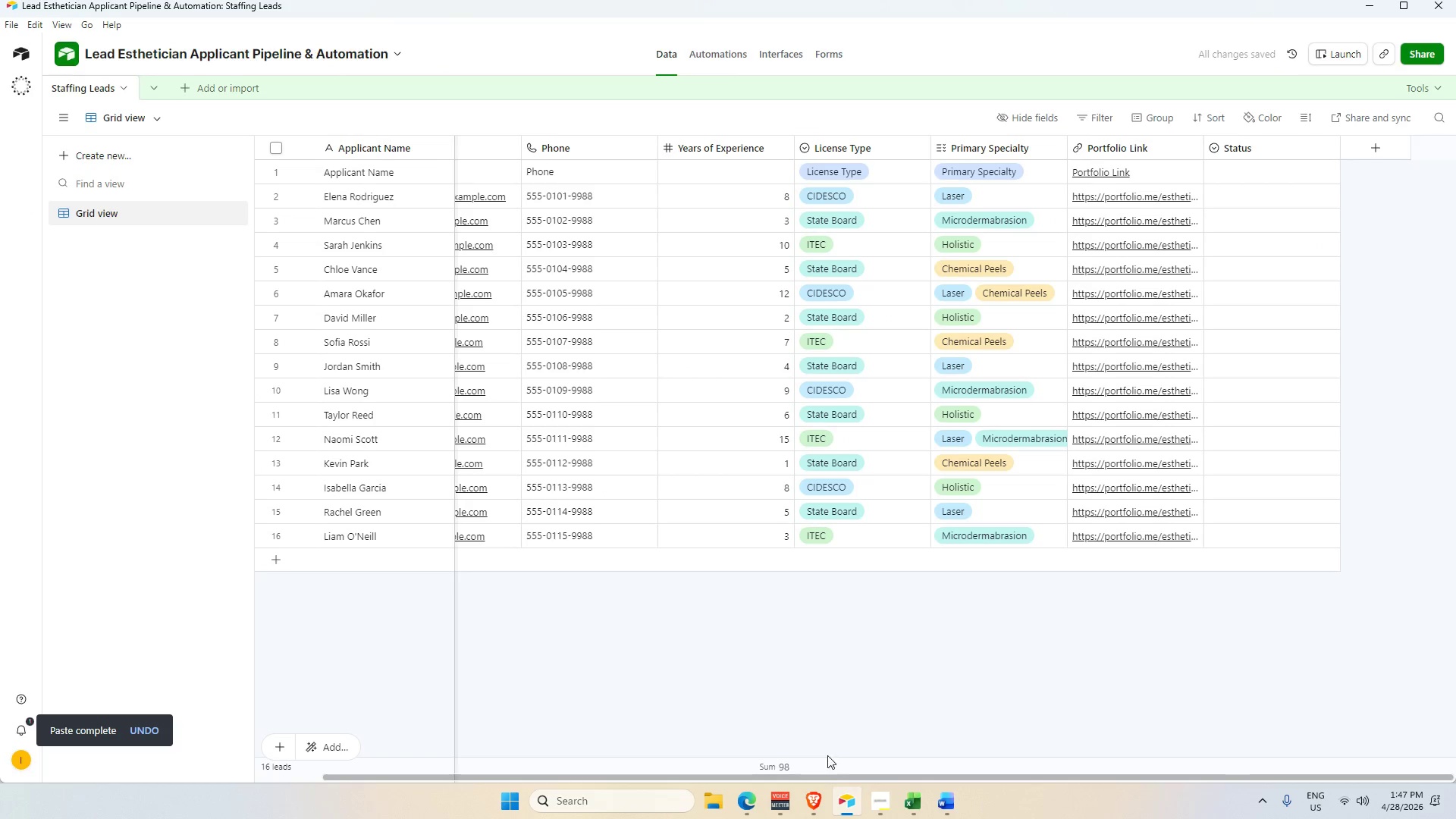 
left_click_drag(start_coordinate=[824, 777], to_coordinate=[867, 780])
 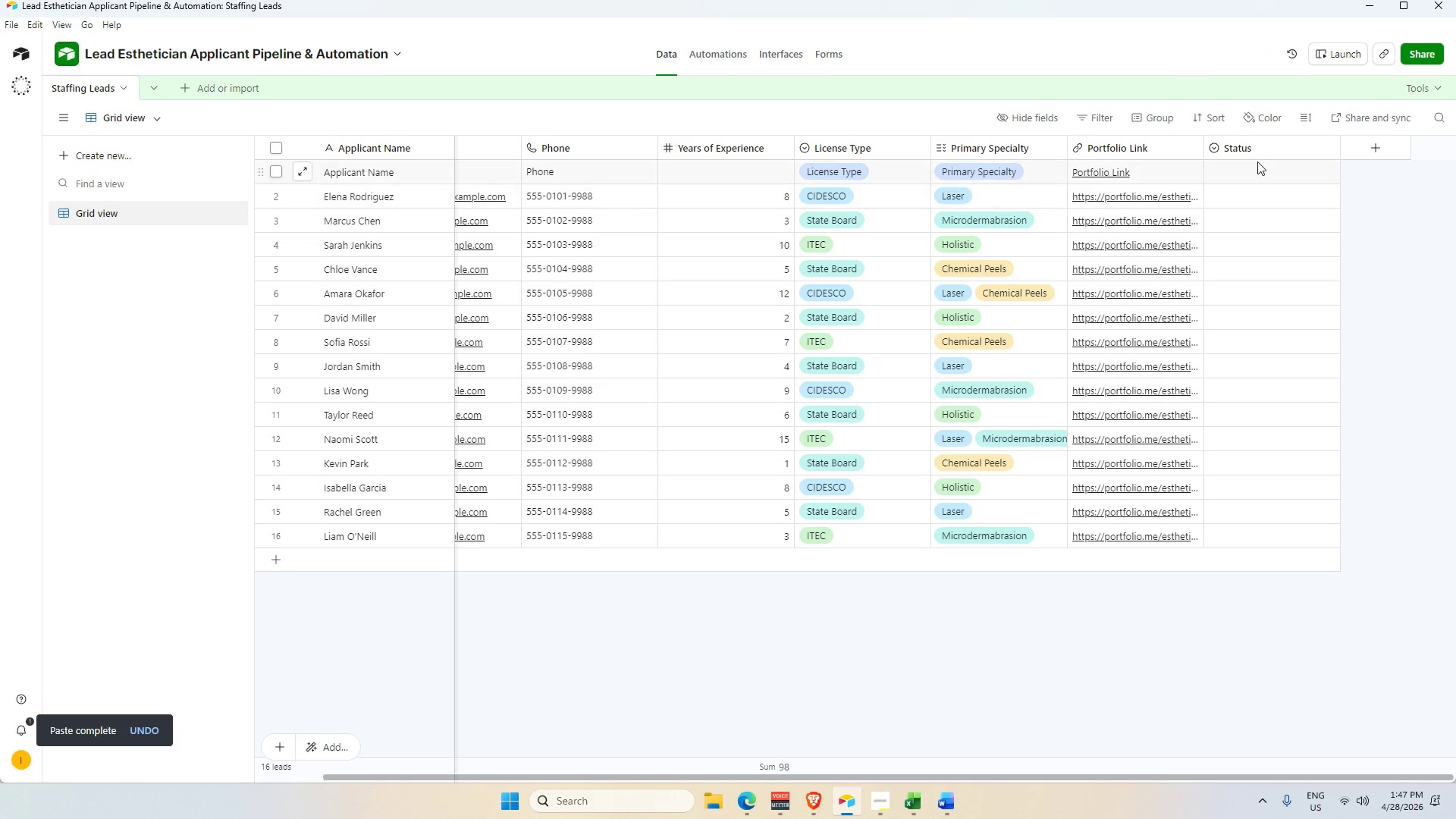 
wait(6.0)
 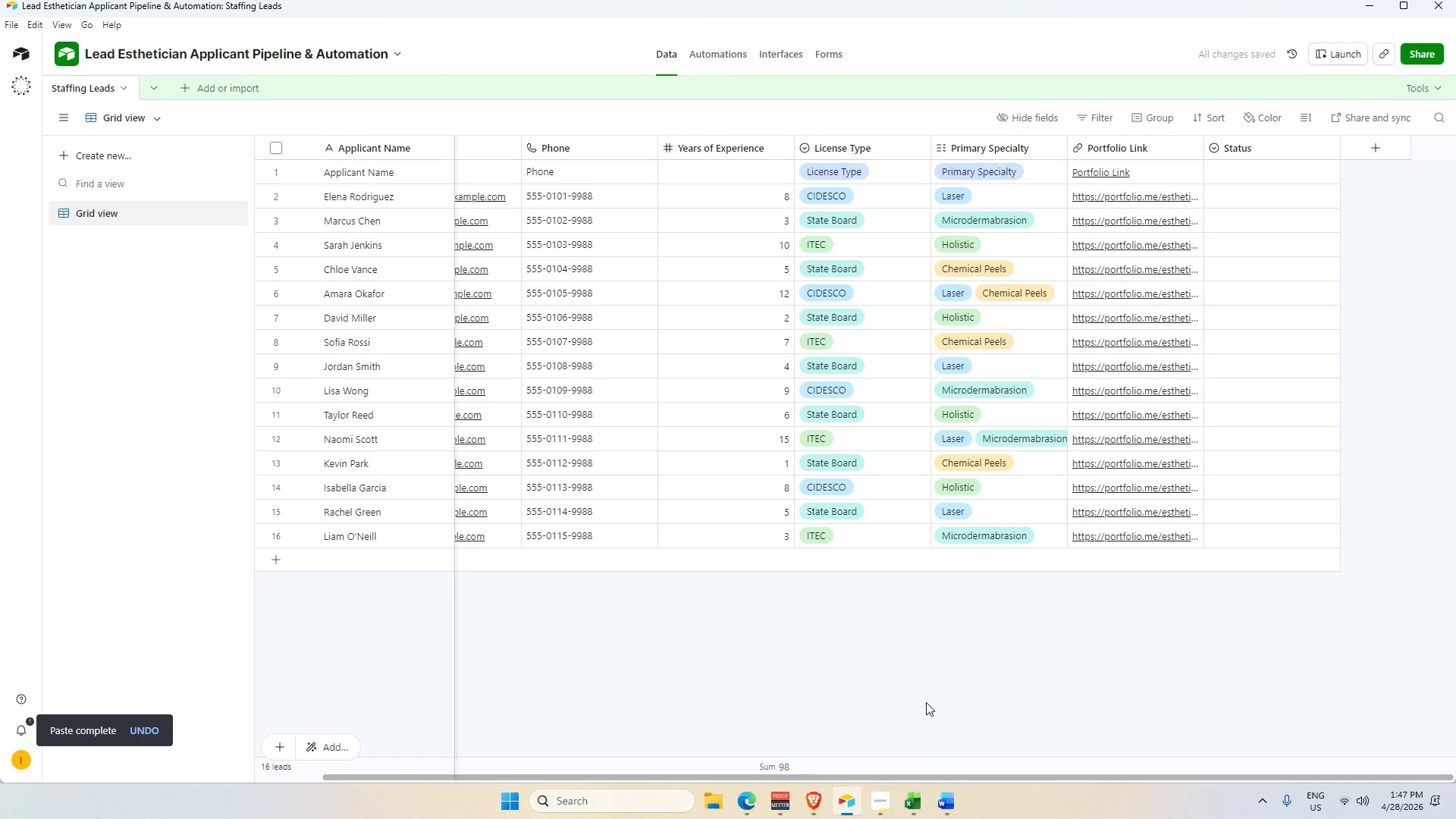 
left_click([1144, 174])
 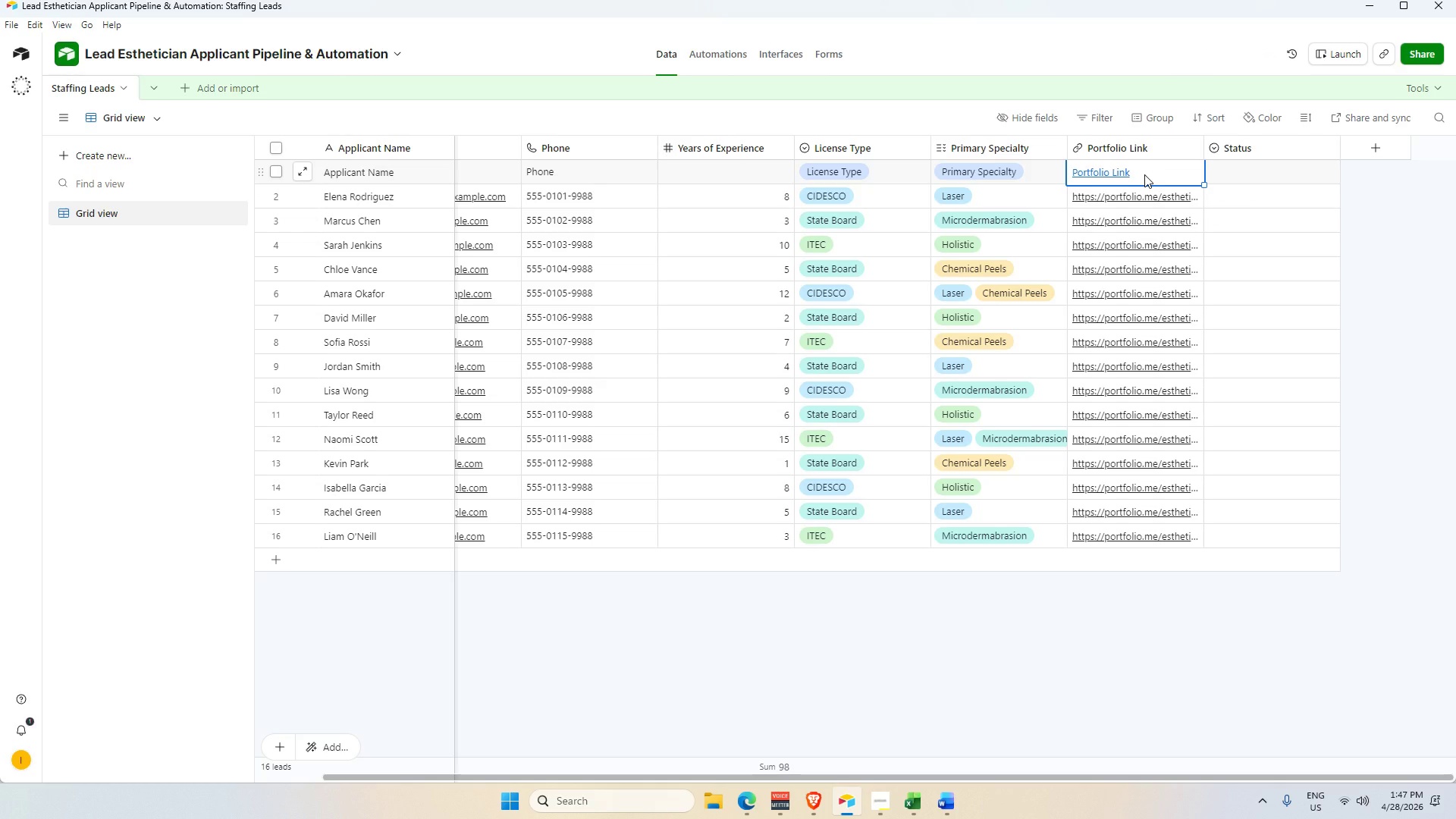 
key(Backspace)
type(Scfsfsd)
 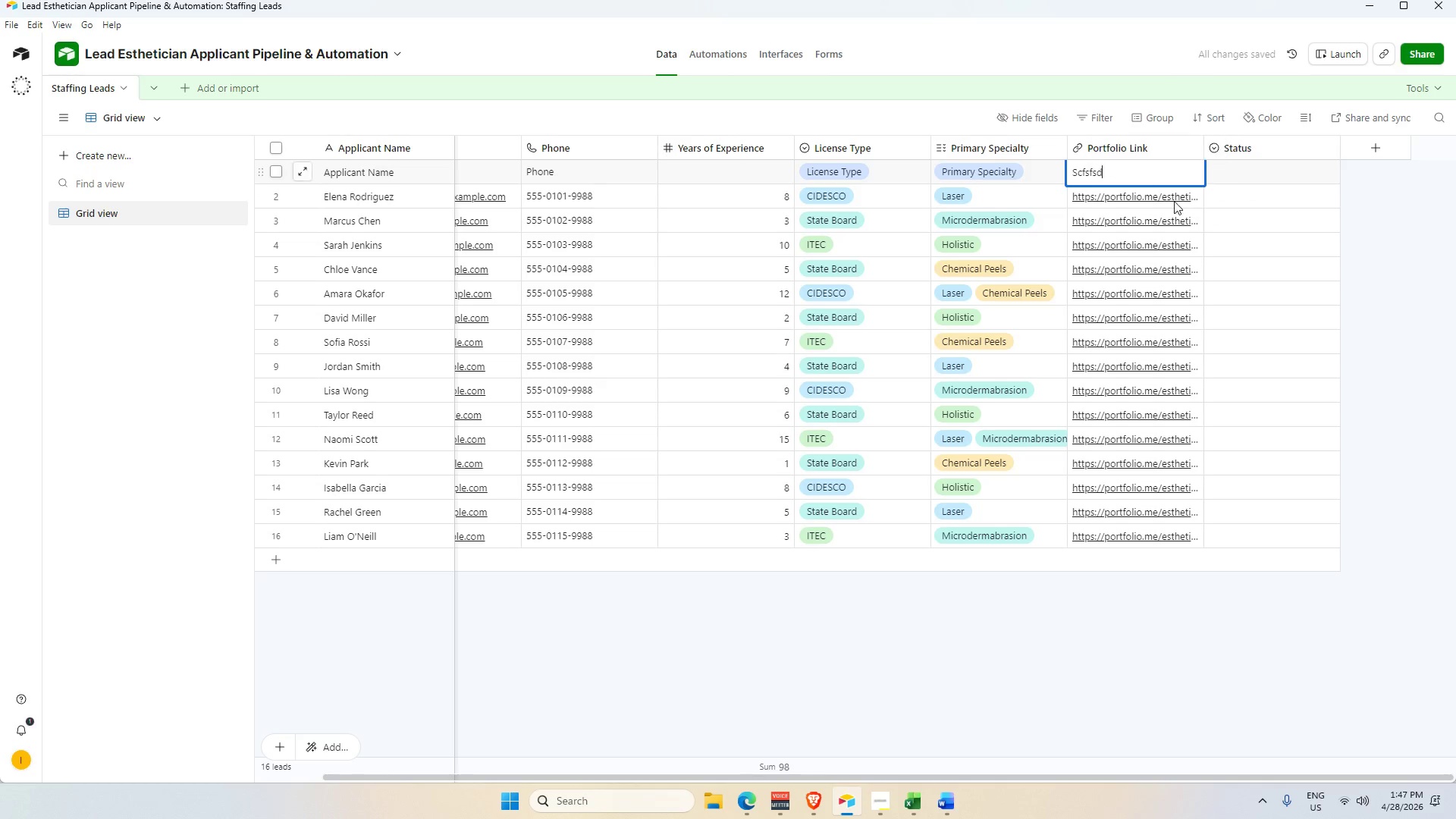 
type(fdf.link)
 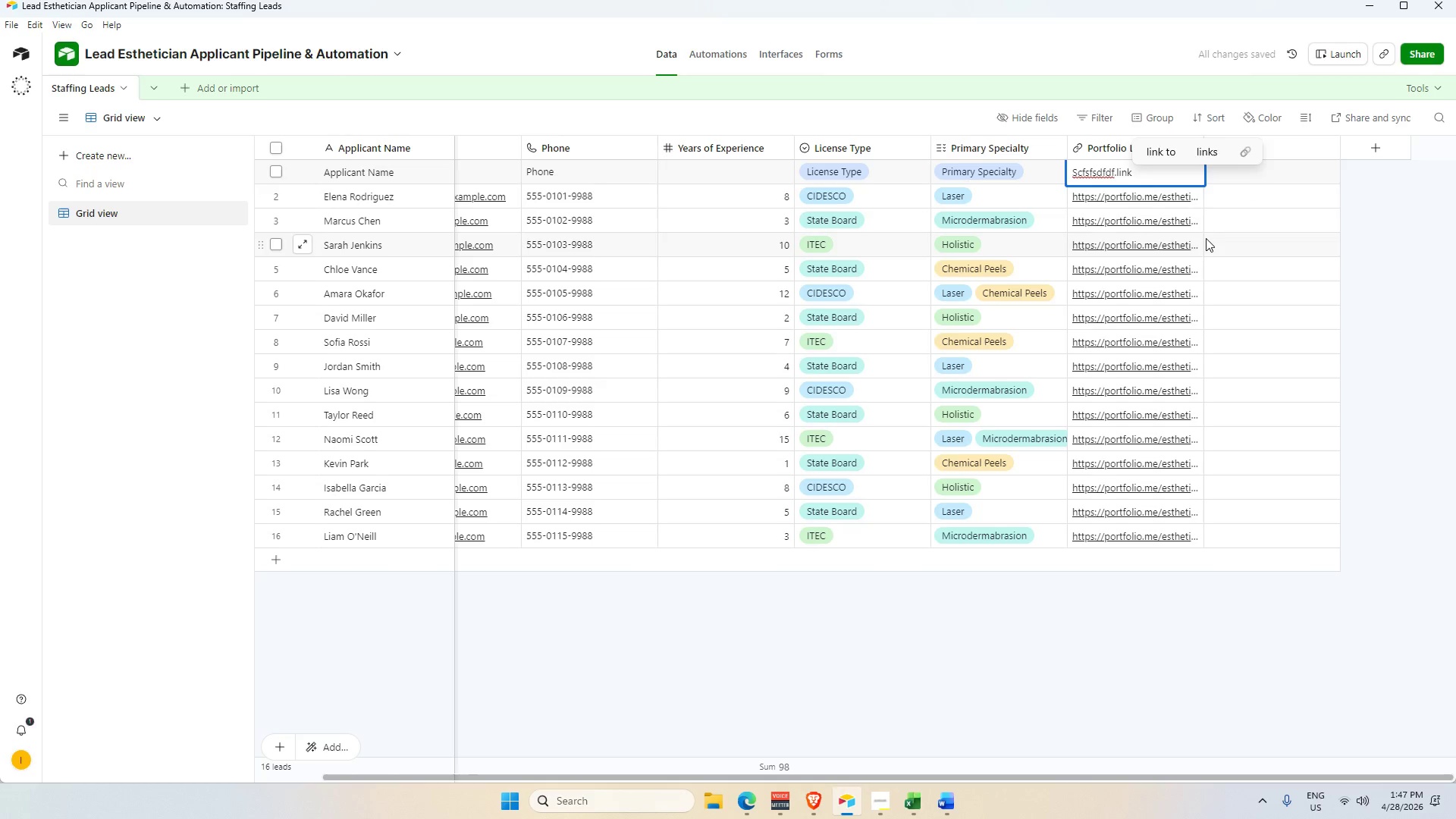 
key(Enter)
 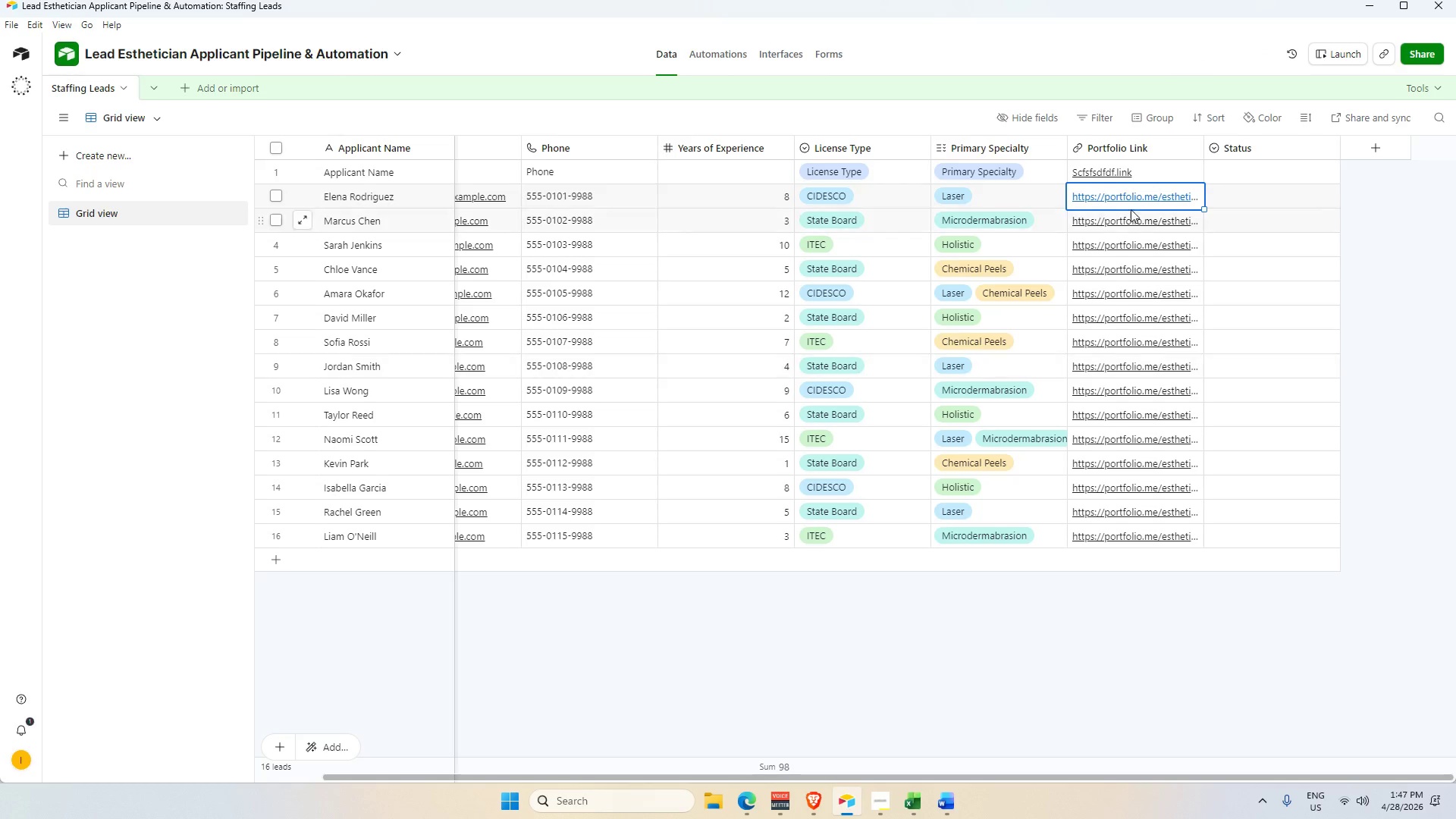 
left_click([1127, 164])
 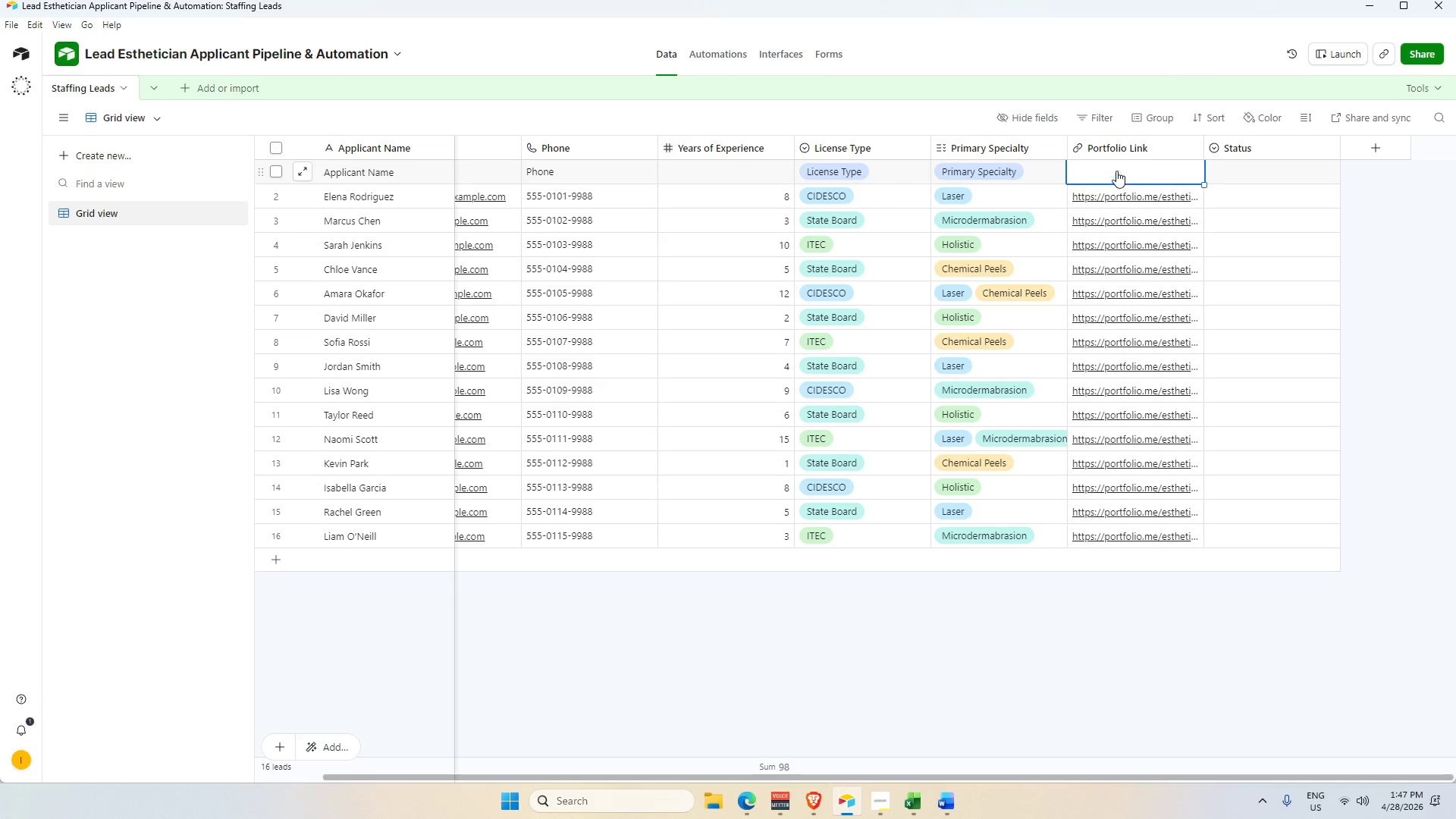 
key(Backspace)
 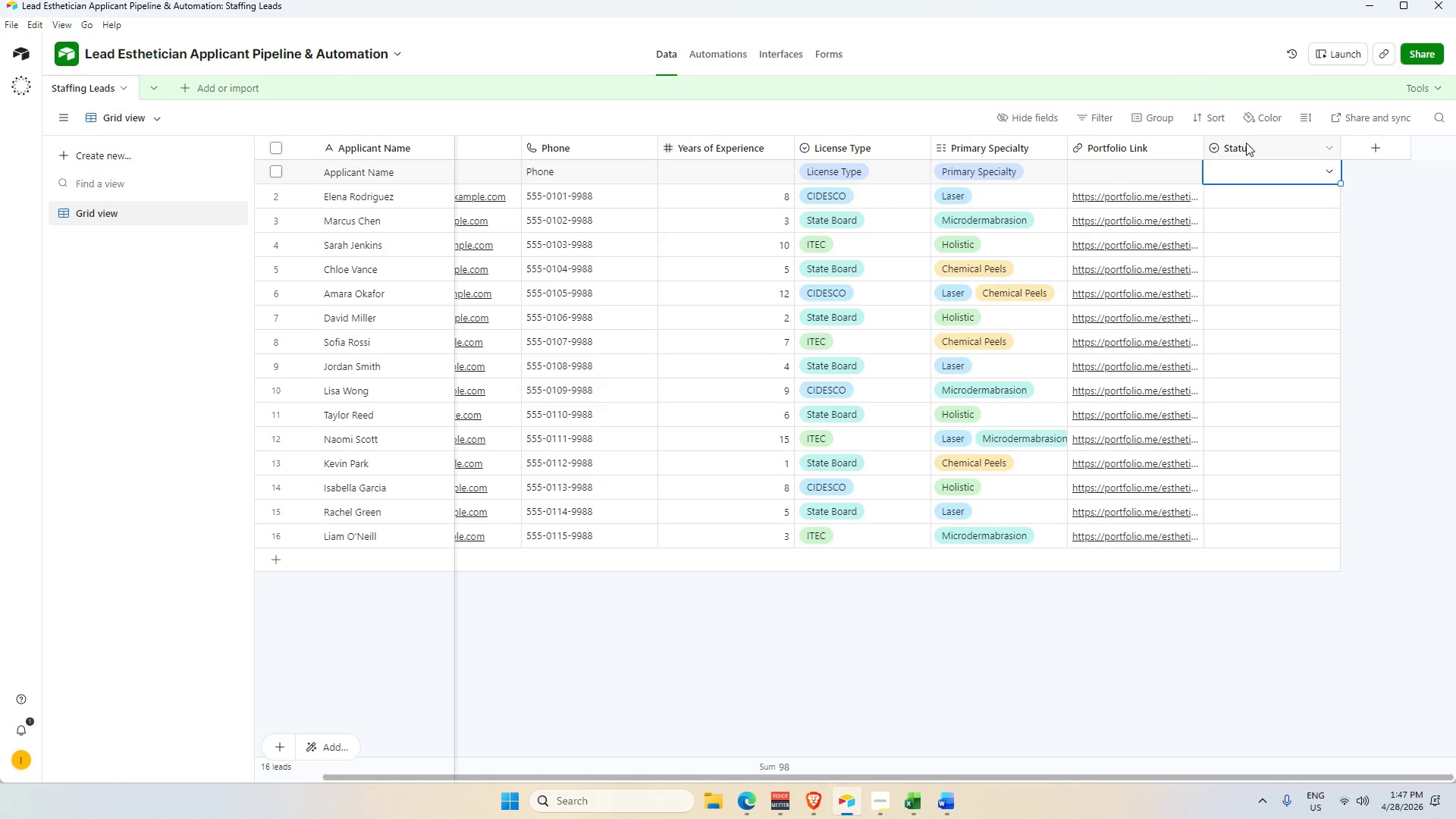 
double_click([1247, 142])
 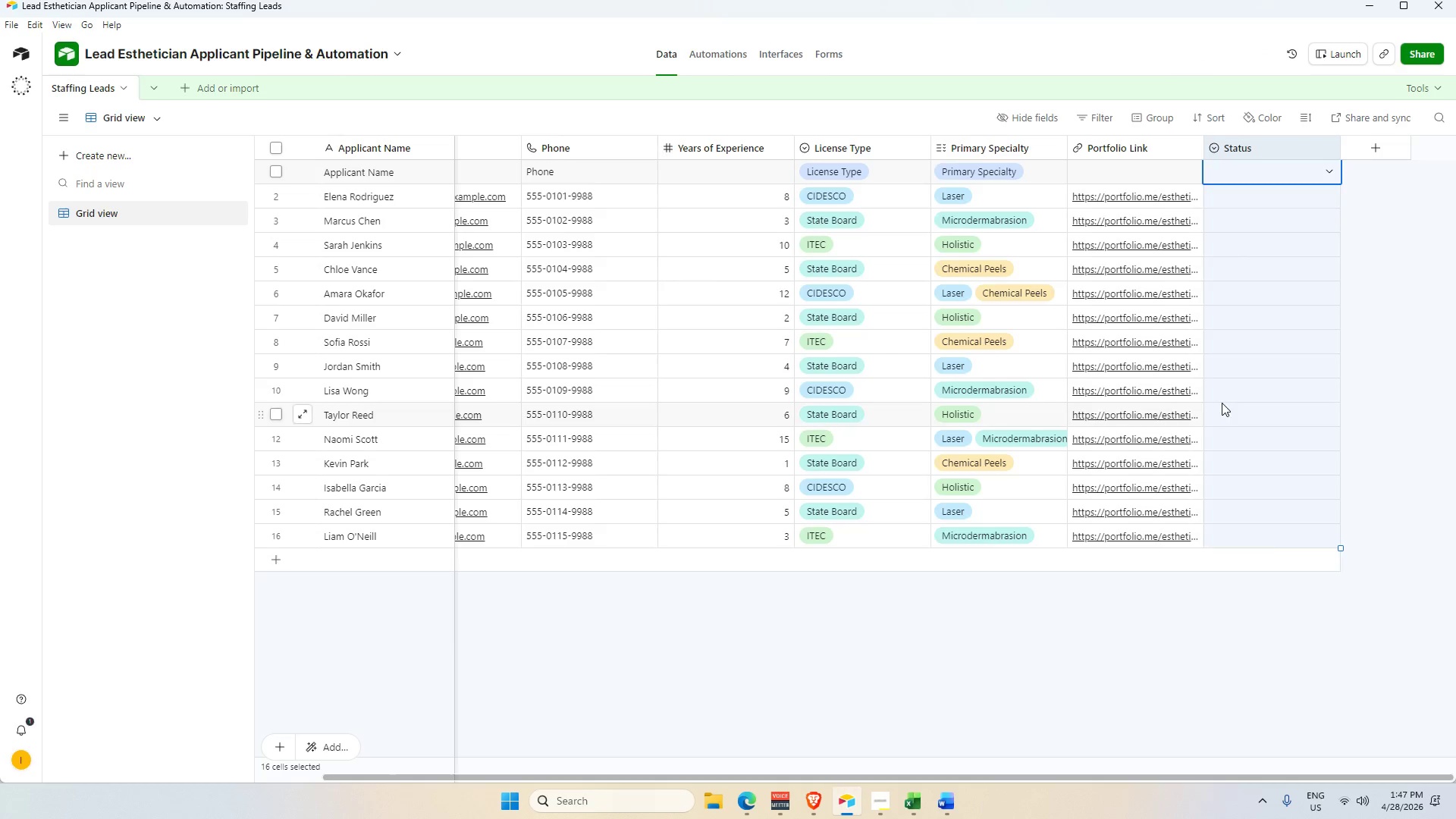 
key(Alt+AltLeft)
 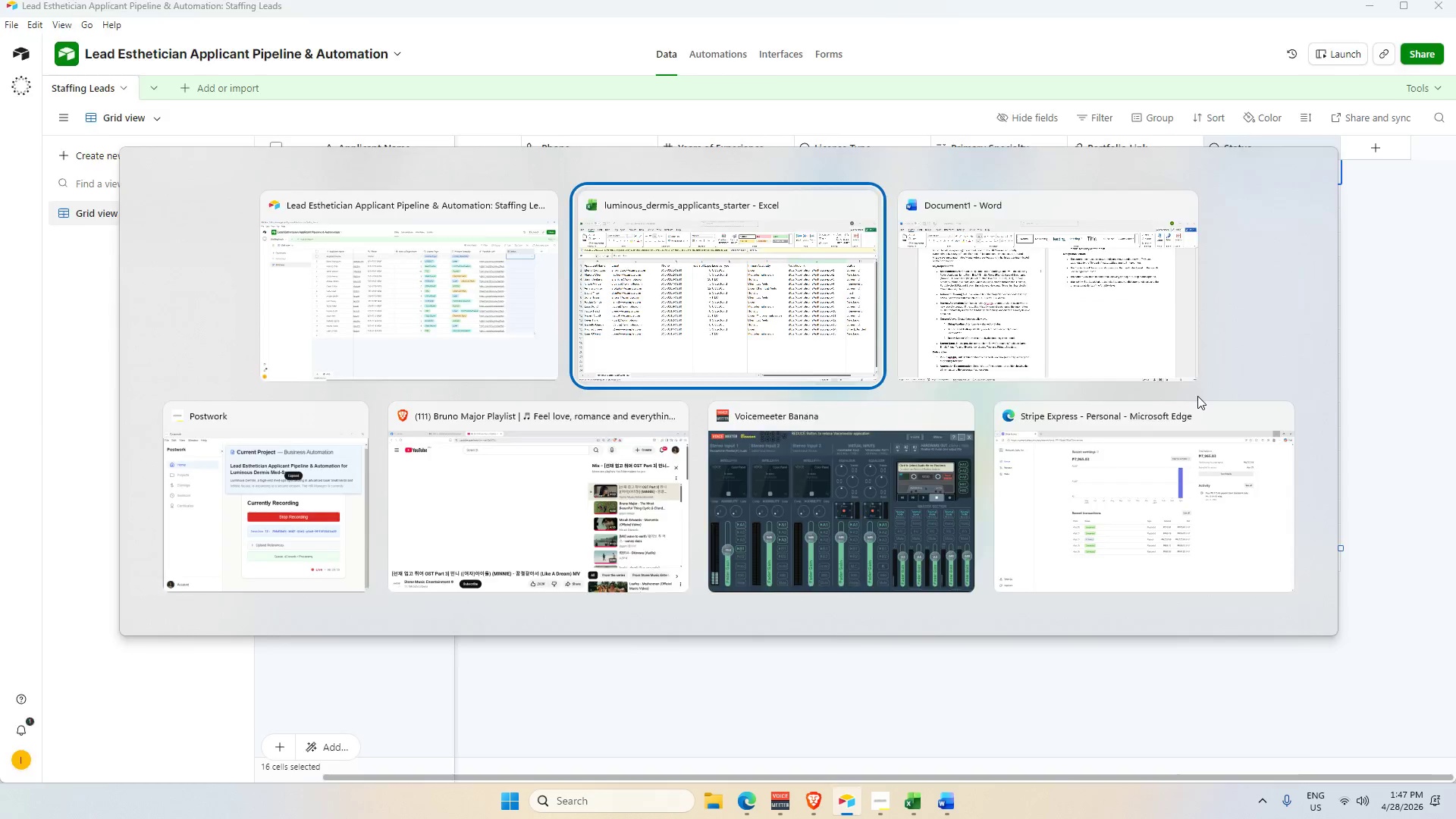 
key(Alt+Tab)
 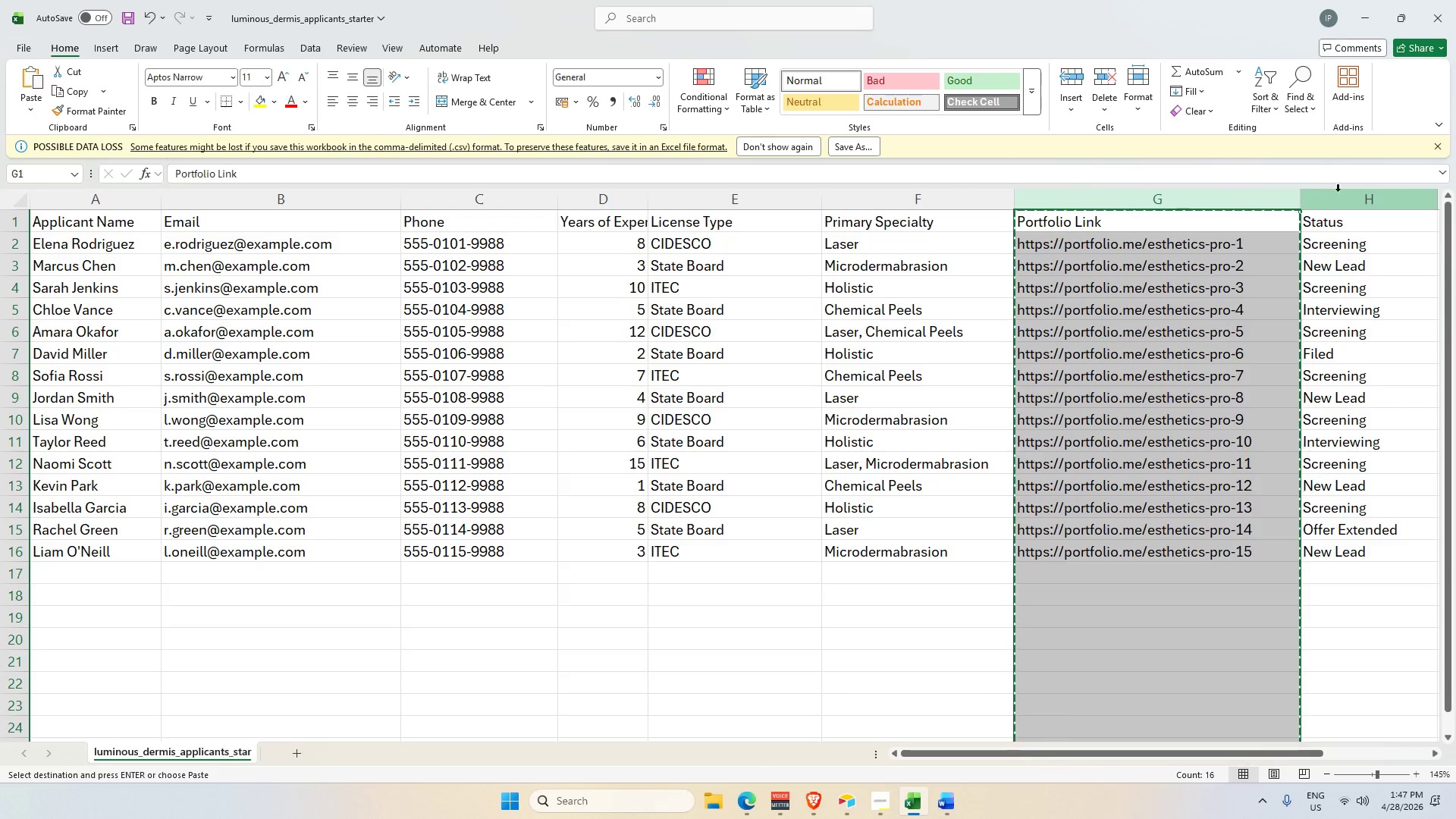 
left_click([1356, 207])
 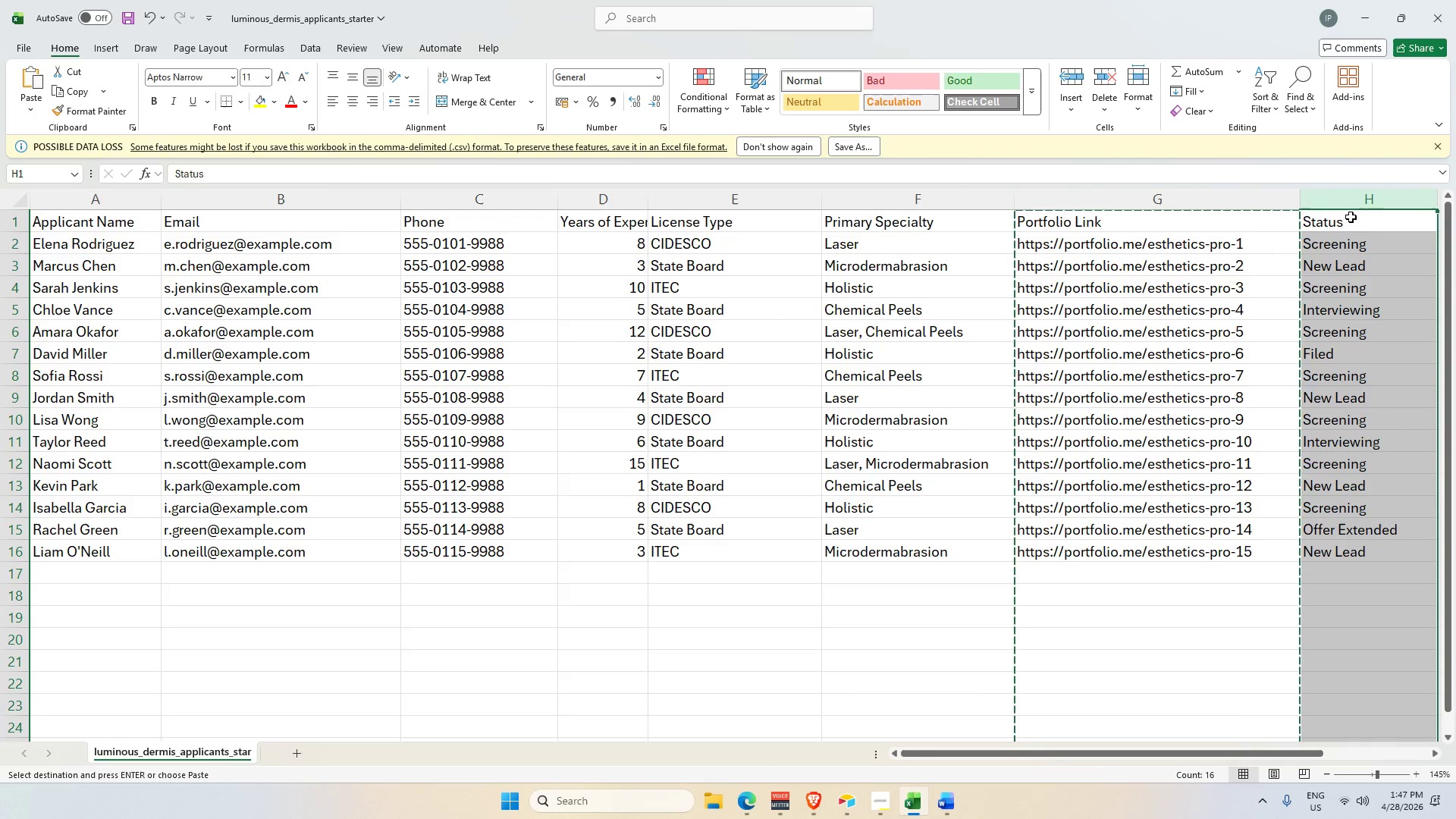 
hold_key(key=ControlLeft, duration=0.5)
 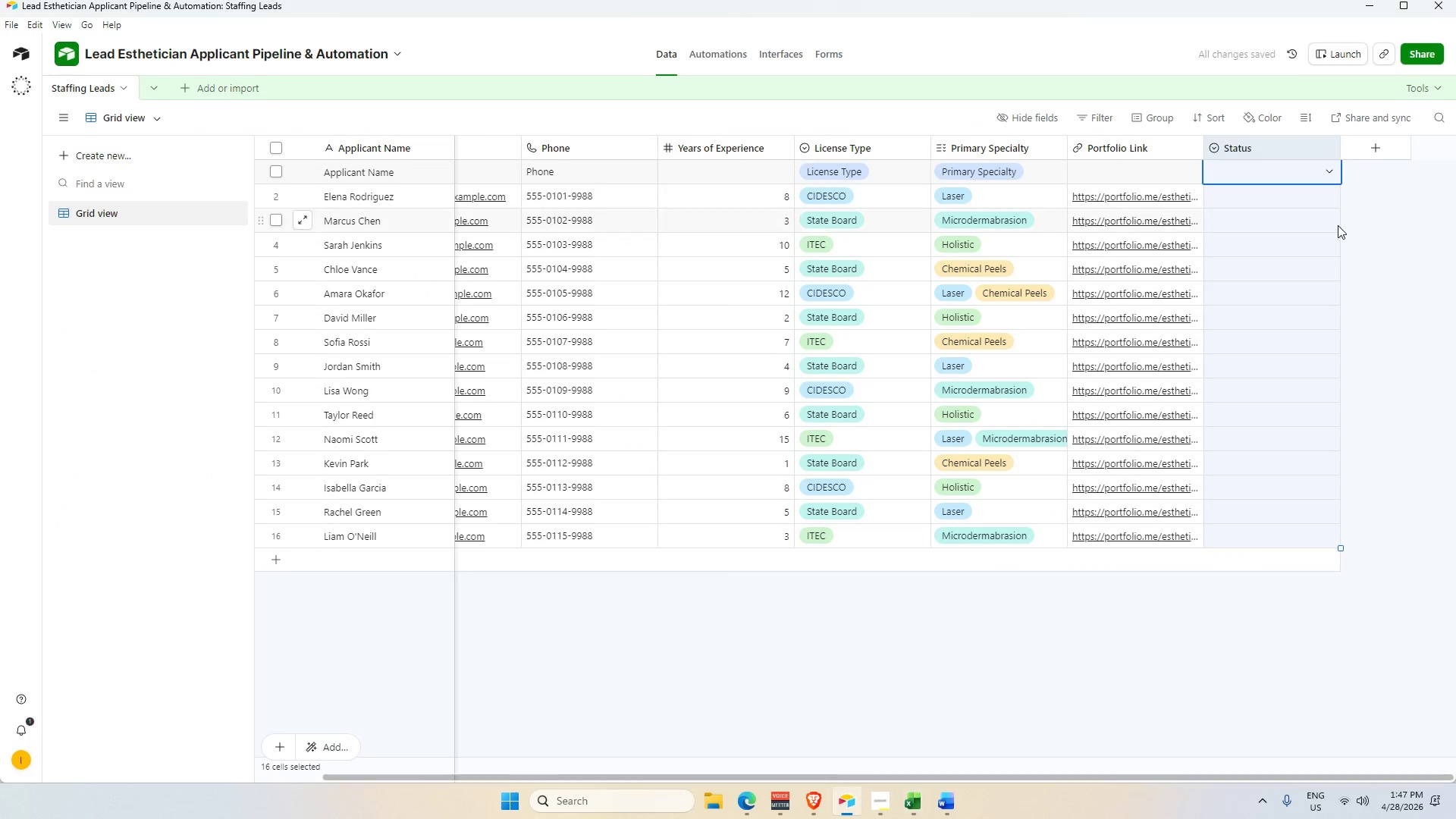 
key(C)
 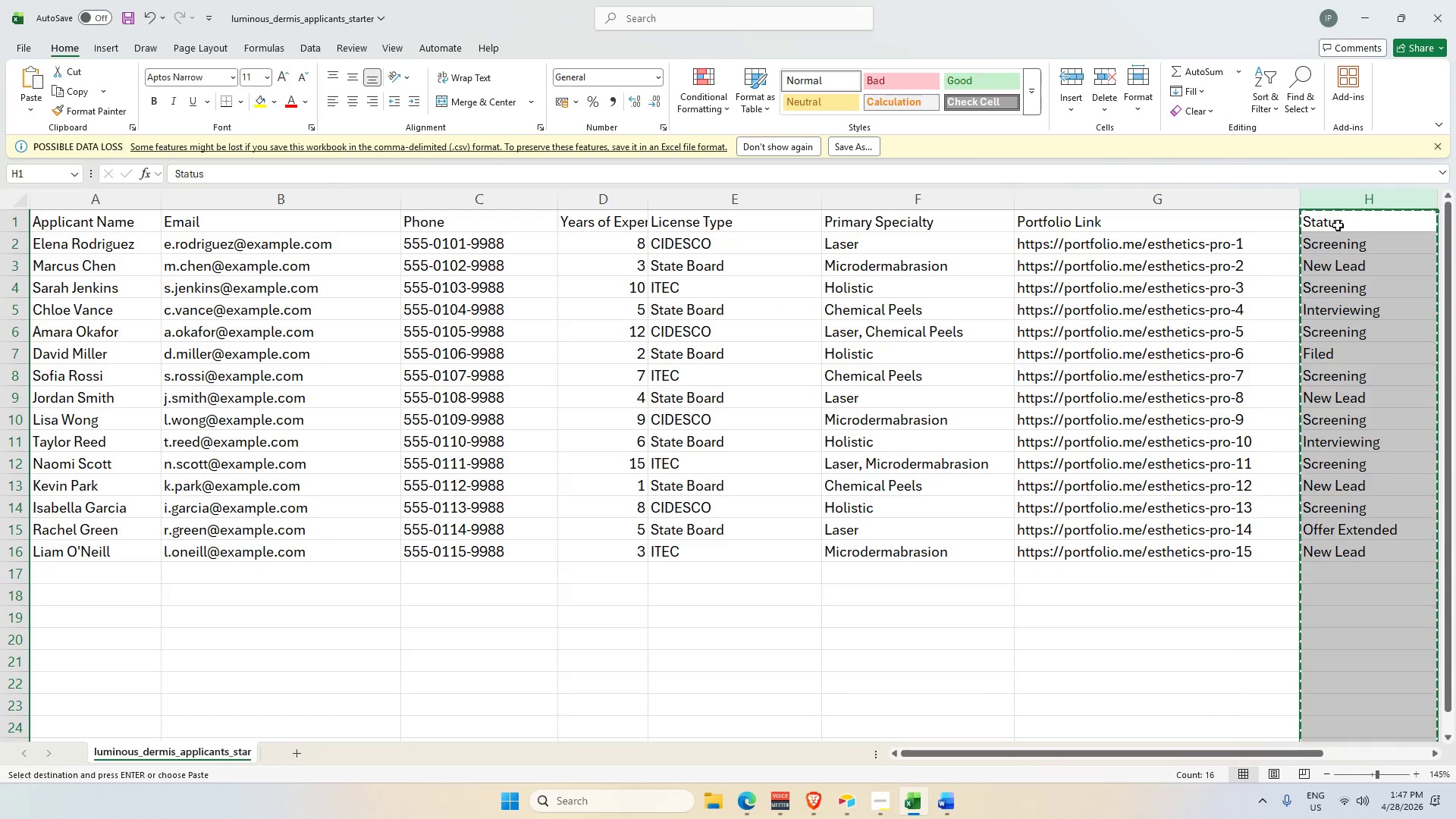 
key(Alt+AltLeft)
 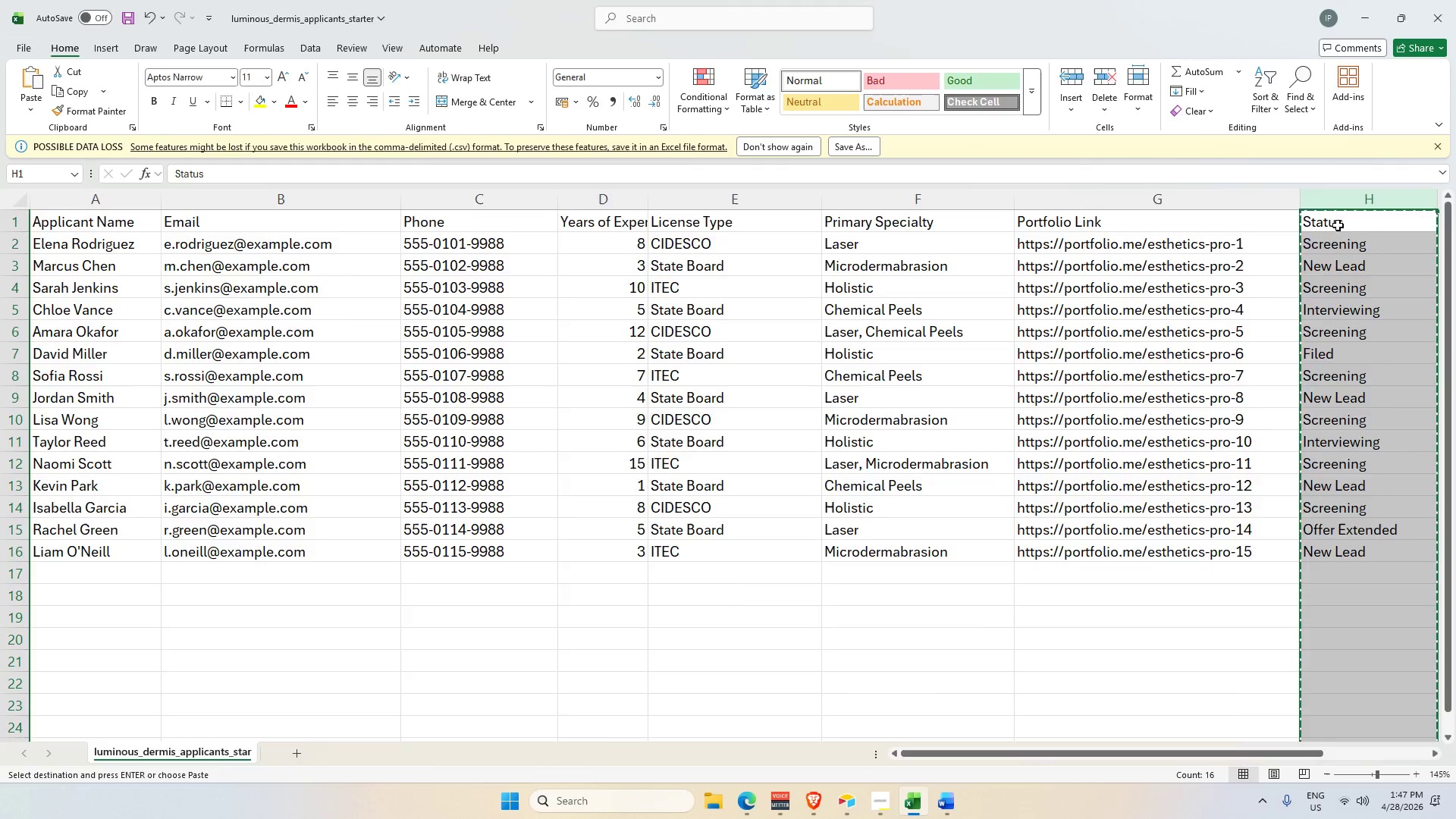 
key(Alt+Tab)
 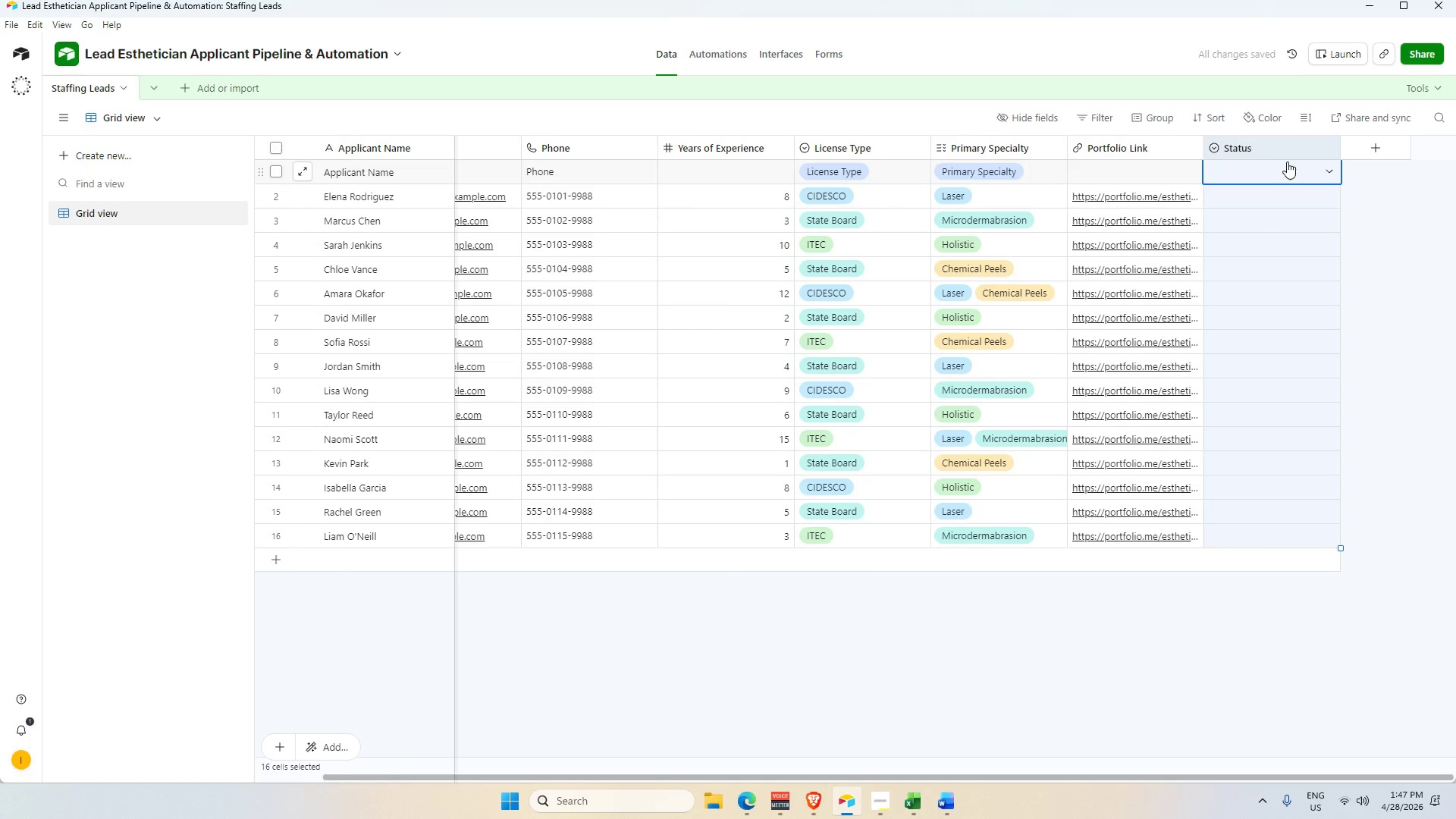 
hold_key(key=ControlLeft, duration=0.67)
 